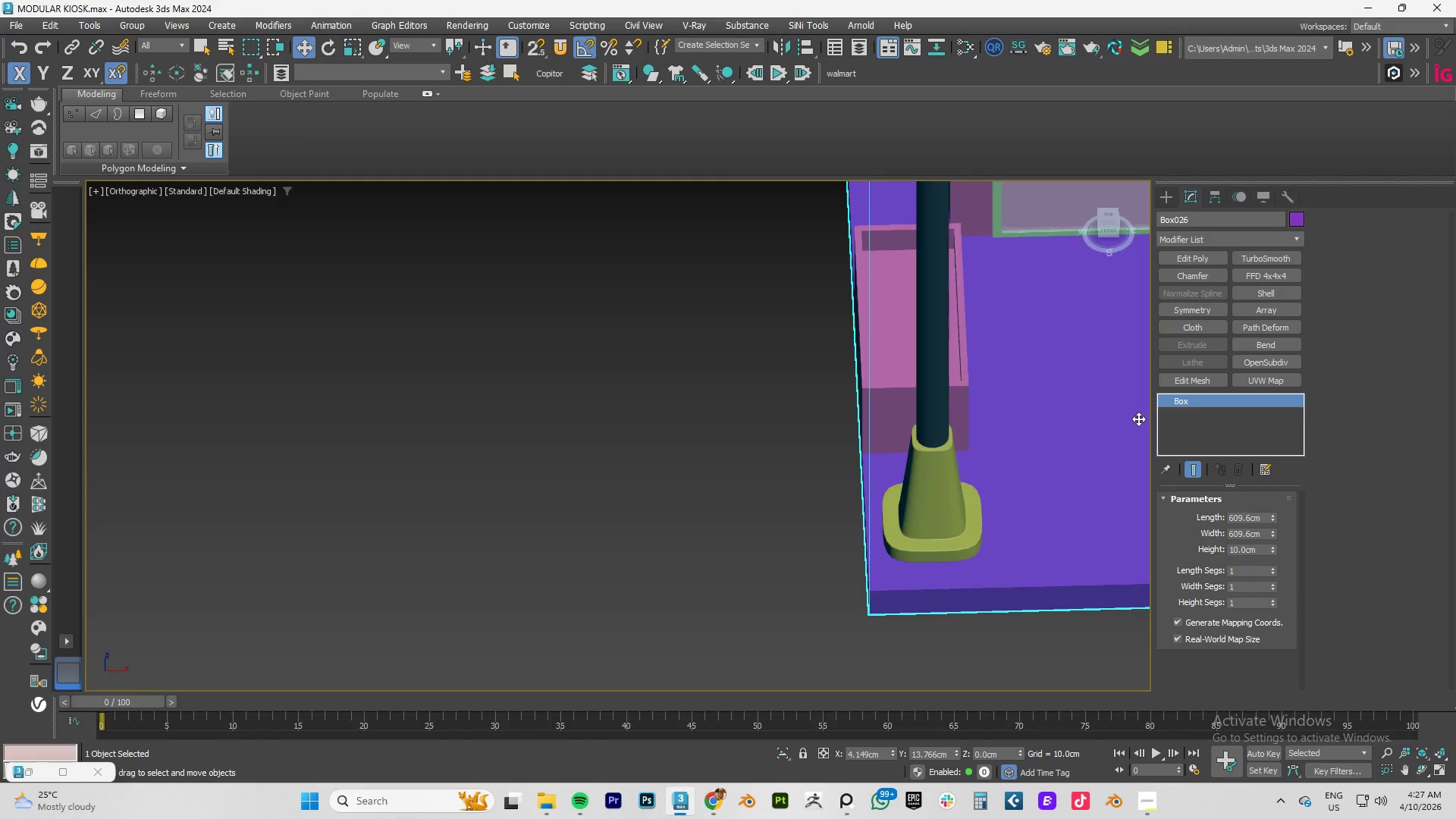 
key(F4)
 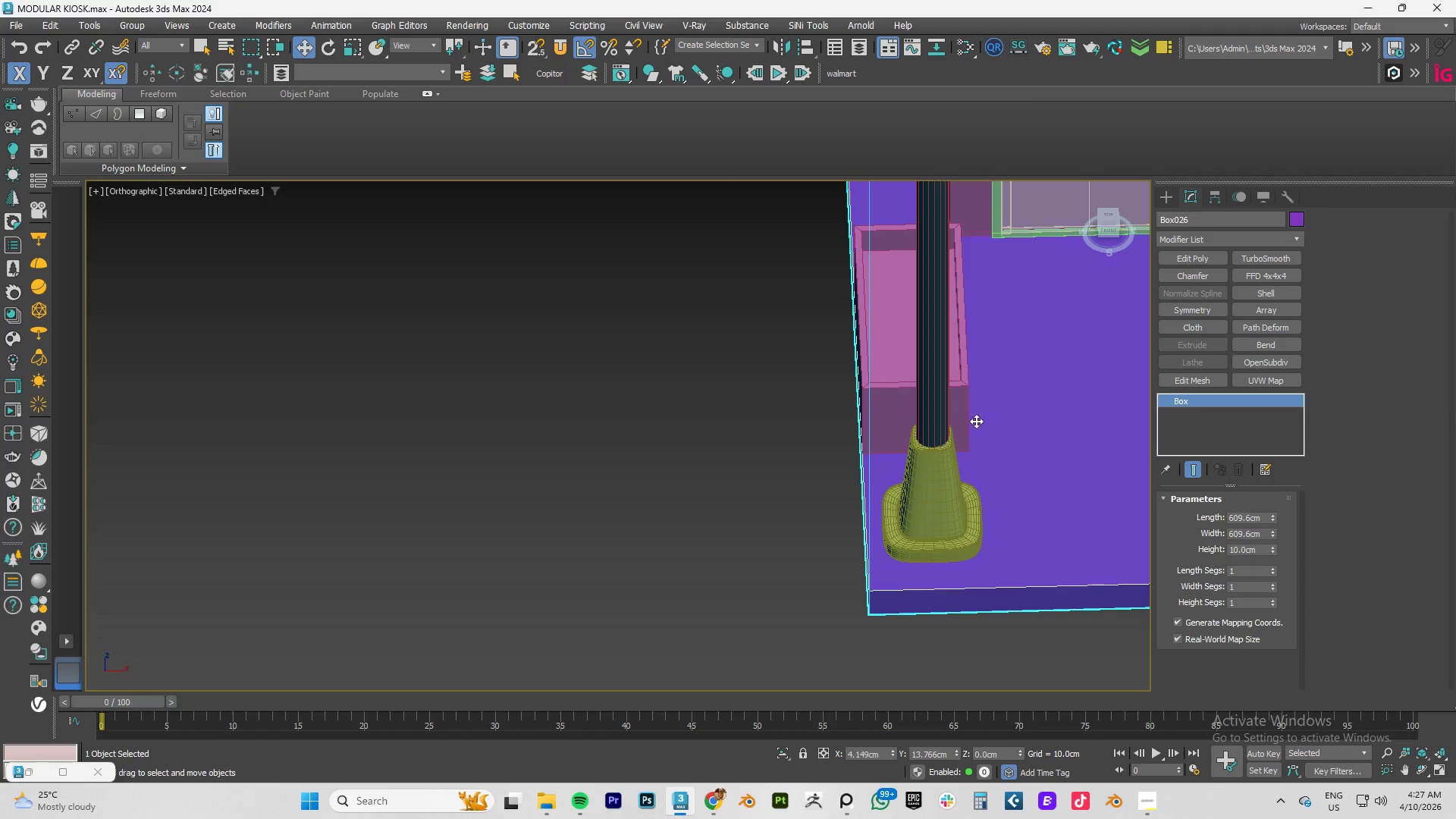 
key(F4)
 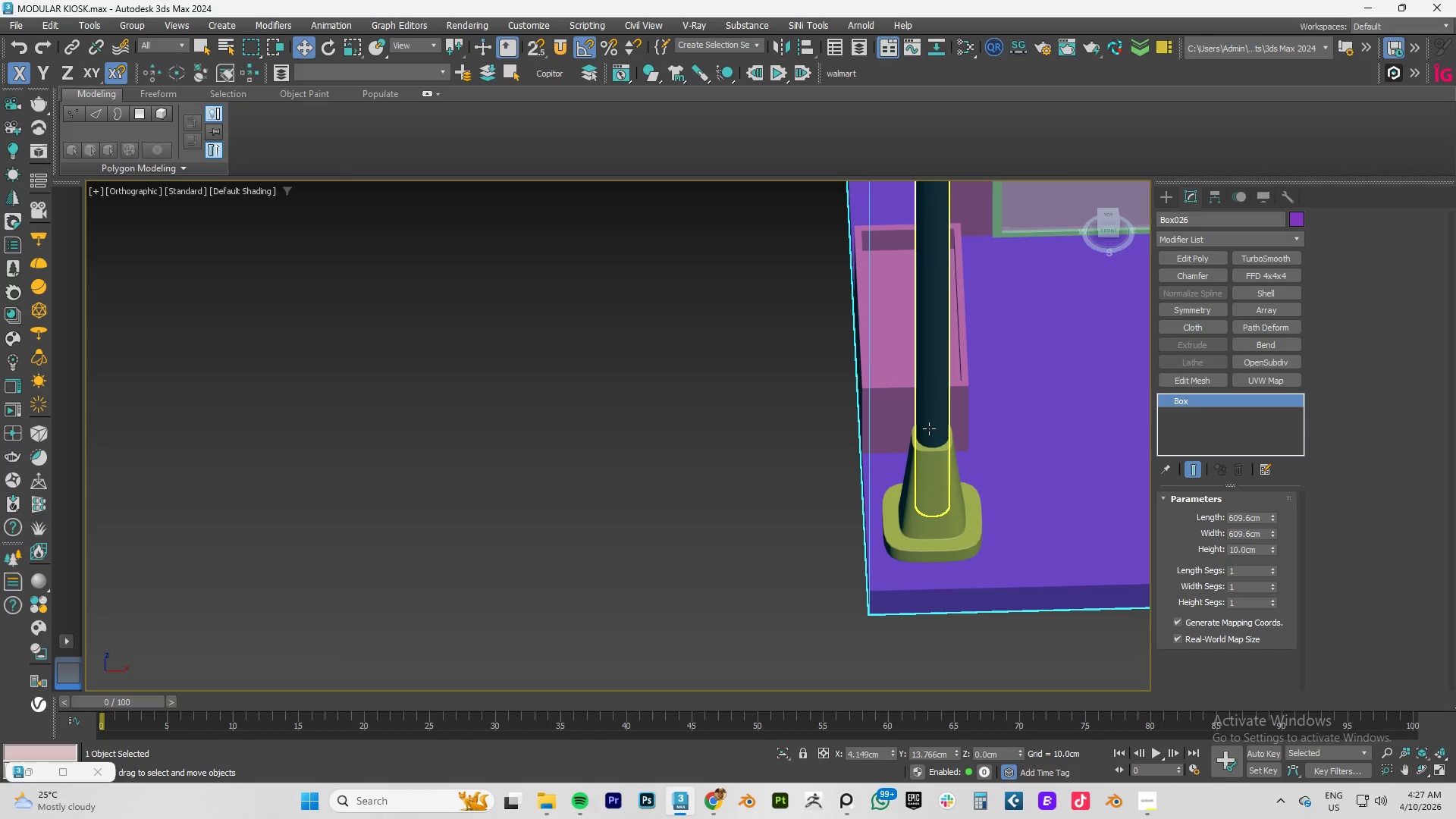 
left_click([929, 428])
 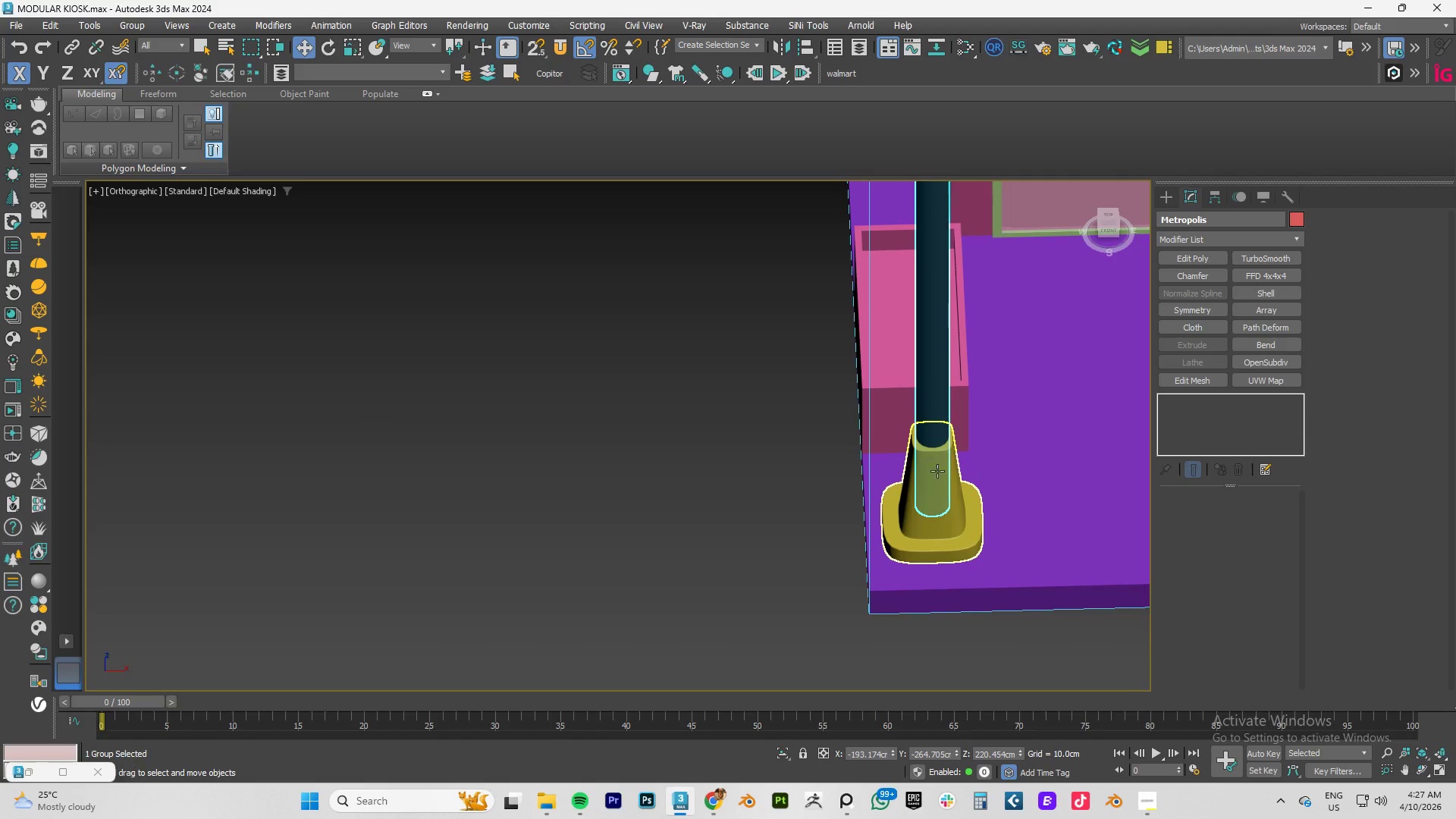 
hold_key(key=ControlLeft, duration=0.89)
left_click([946, 540])
 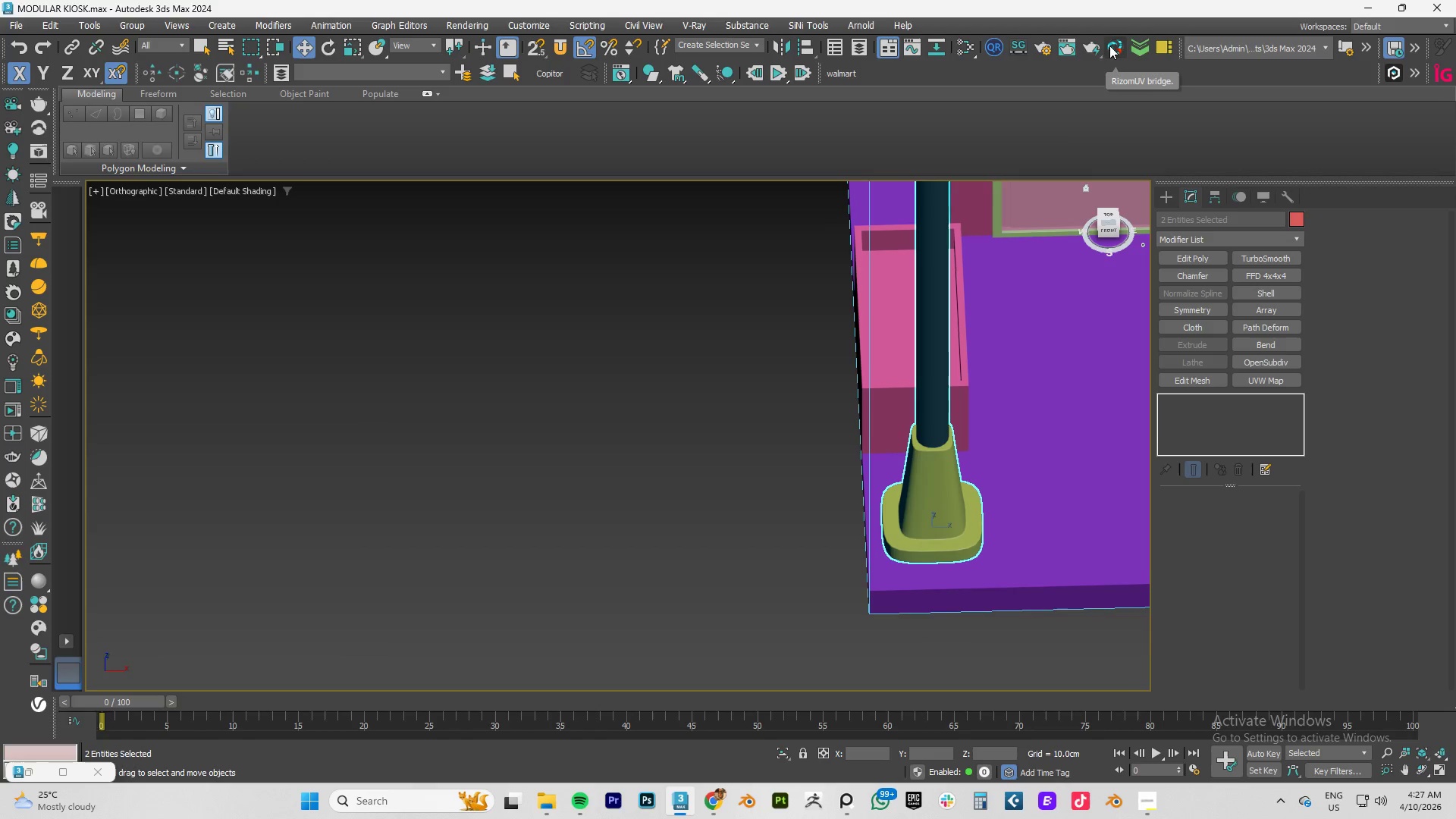 
key(Control+S)
 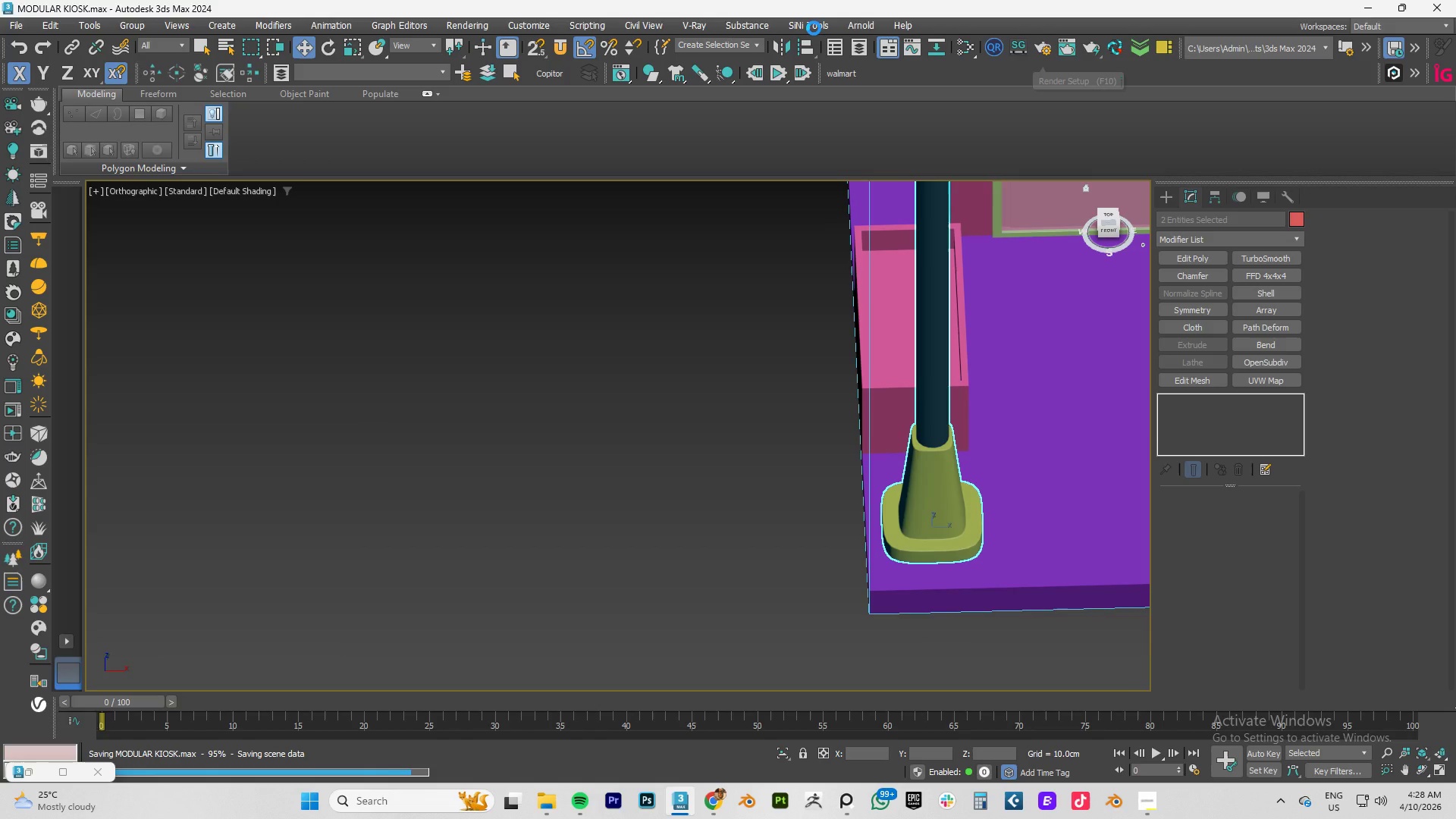 
left_click([814, 28])
 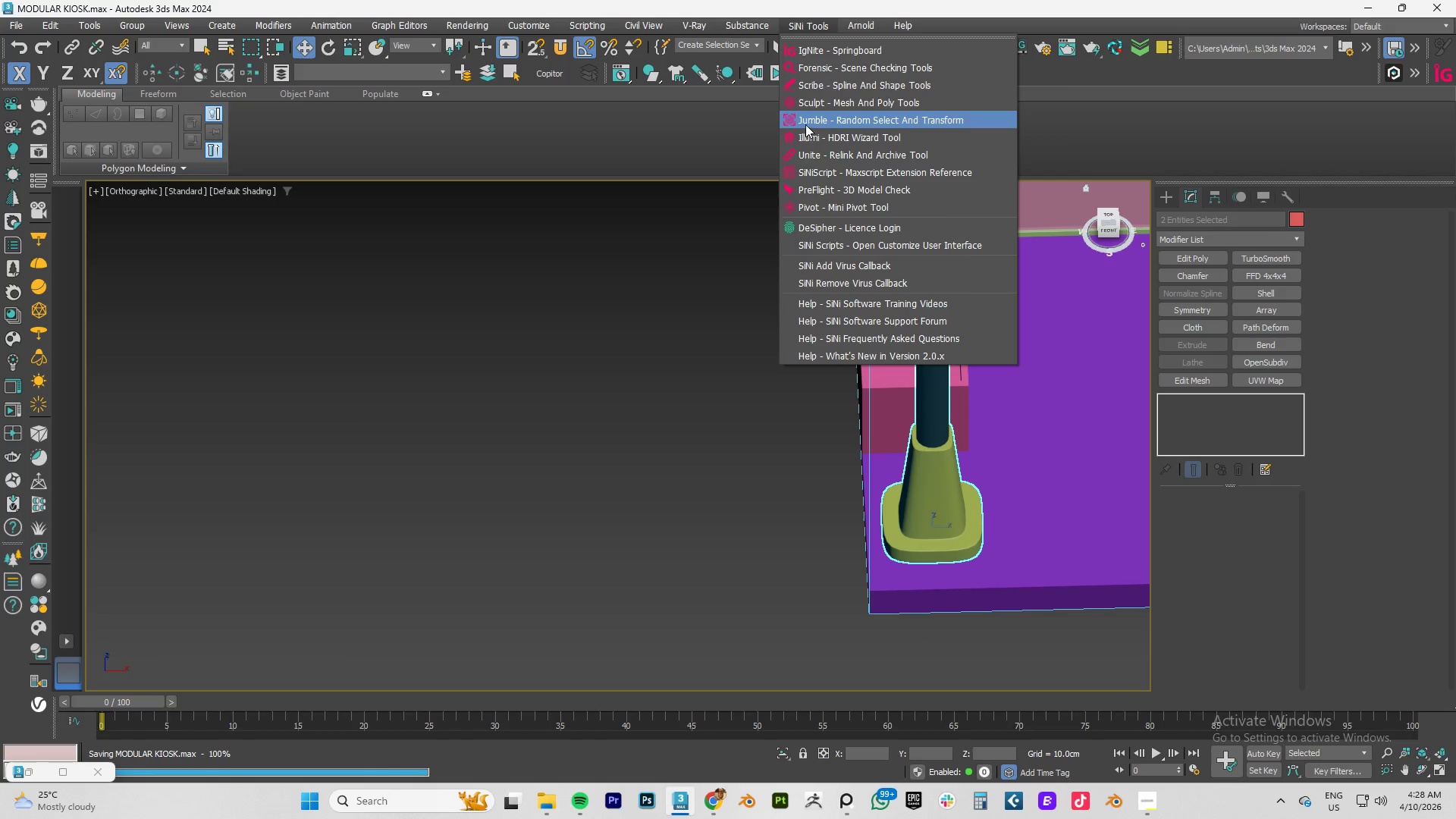 
left_click([812, 102])
 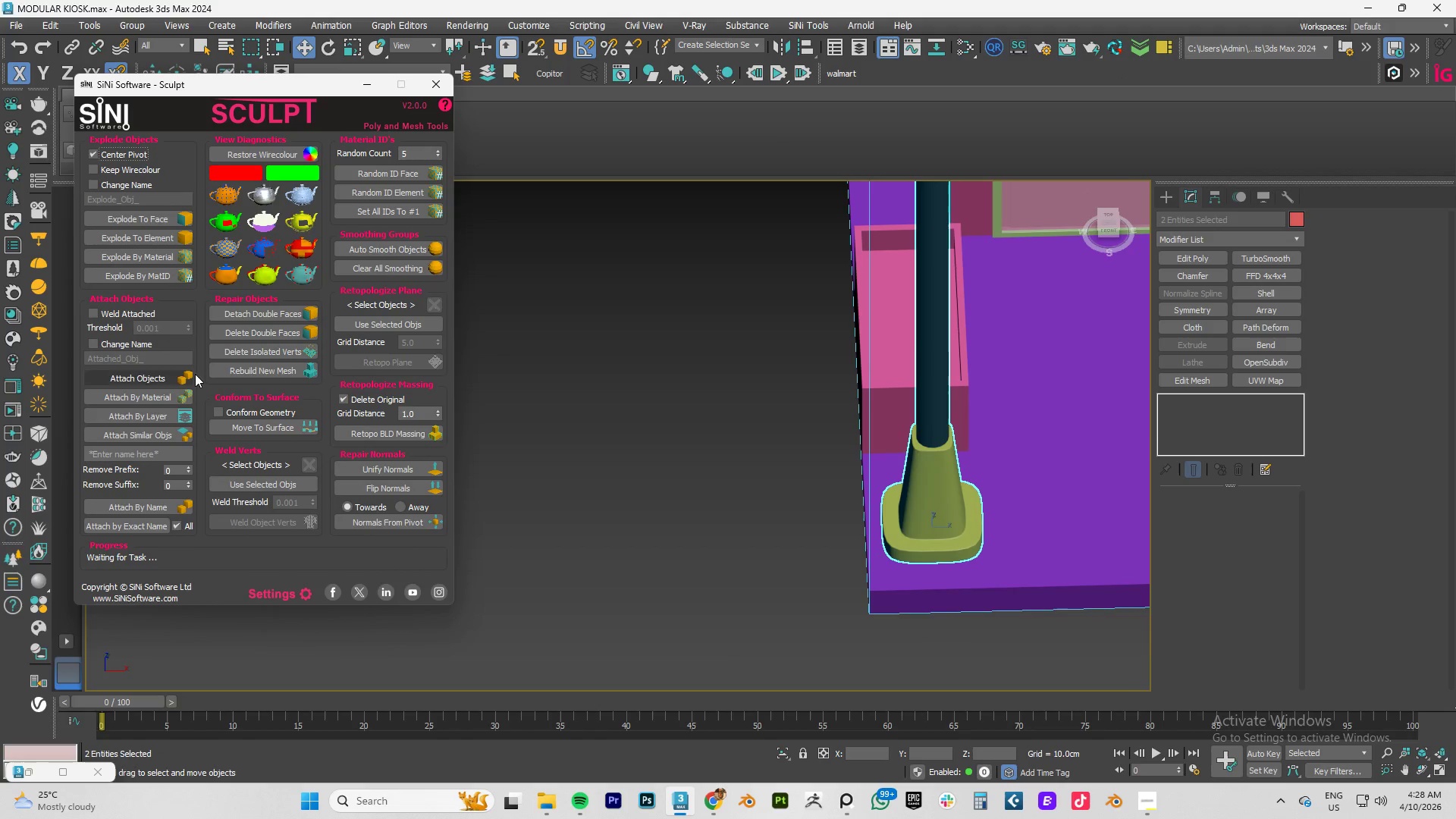 
left_click([149, 377])
 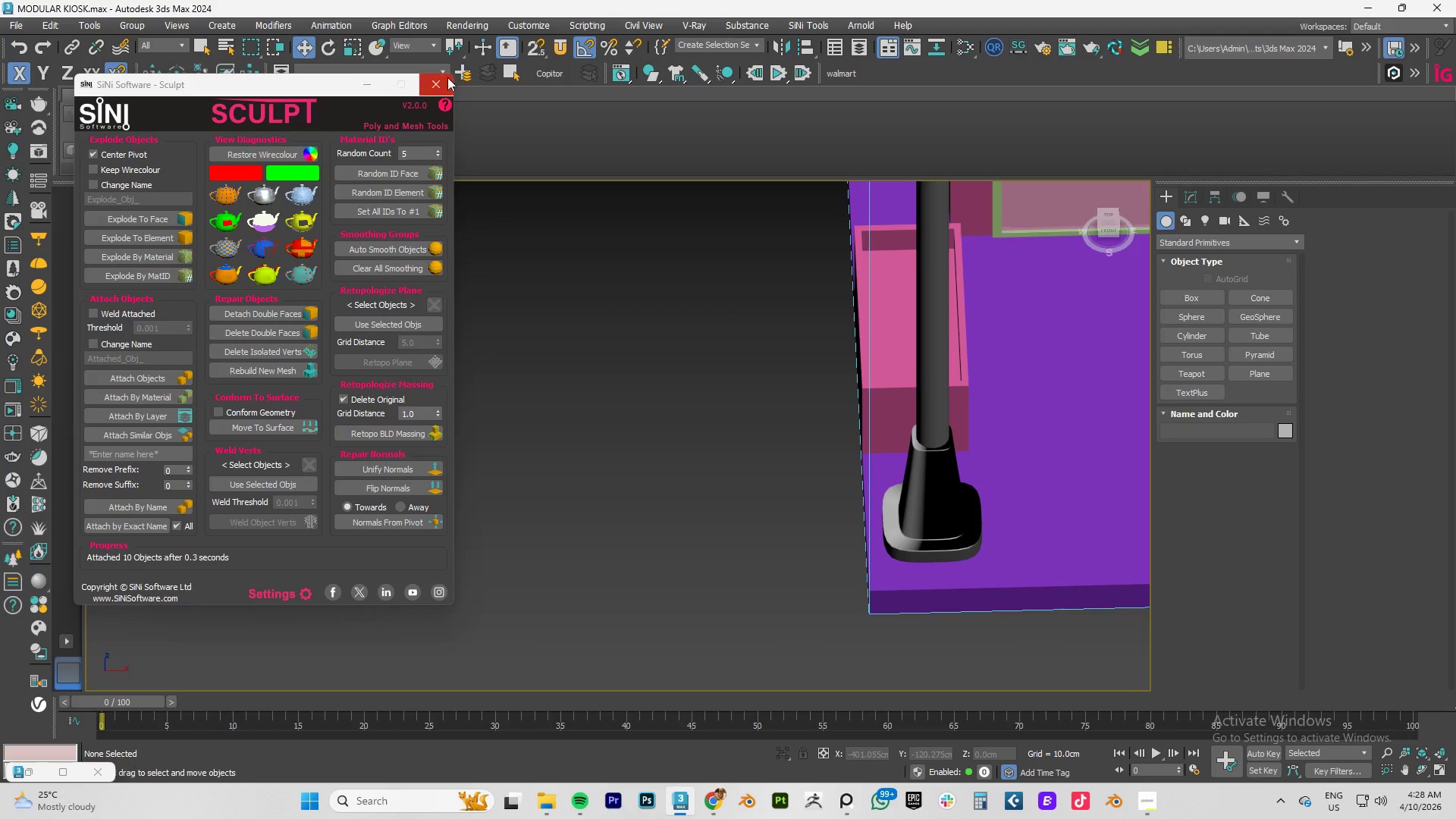 
double_click([761, 397])
 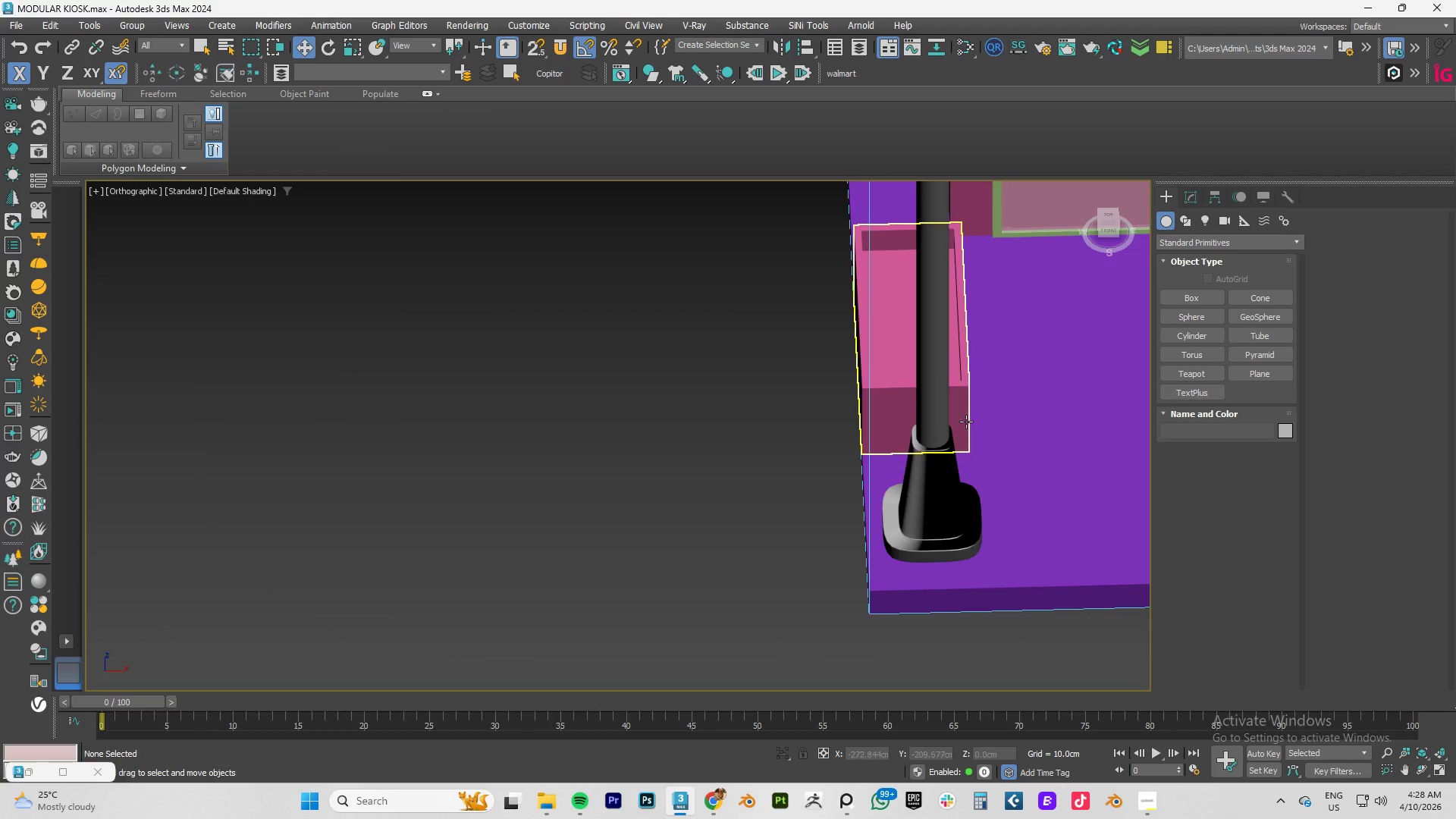 
hold_key(key=AltLeft, duration=1.5)
 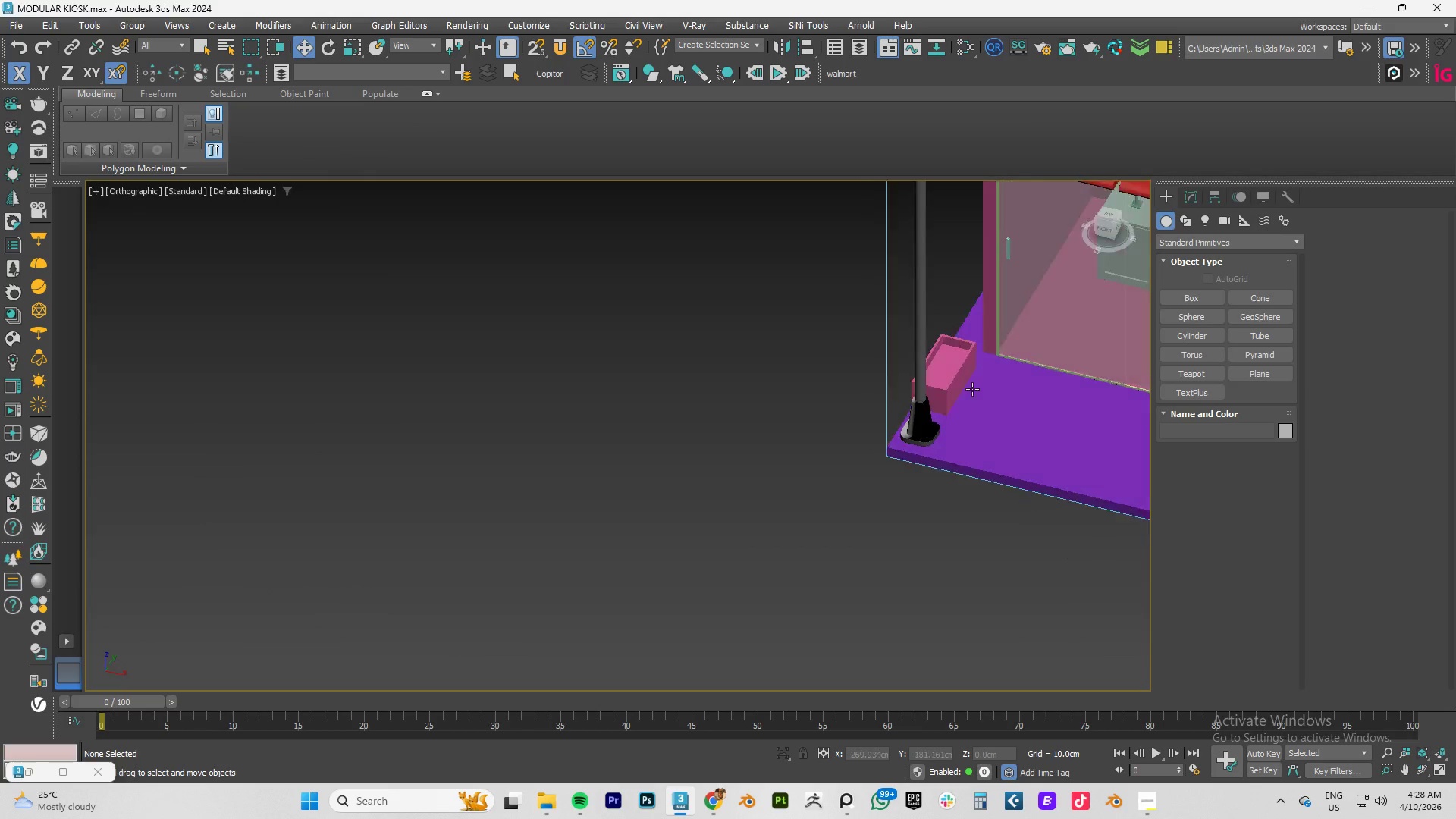 
scroll: coordinate [966, 422], scroll_direction: down, amount: 3.0
 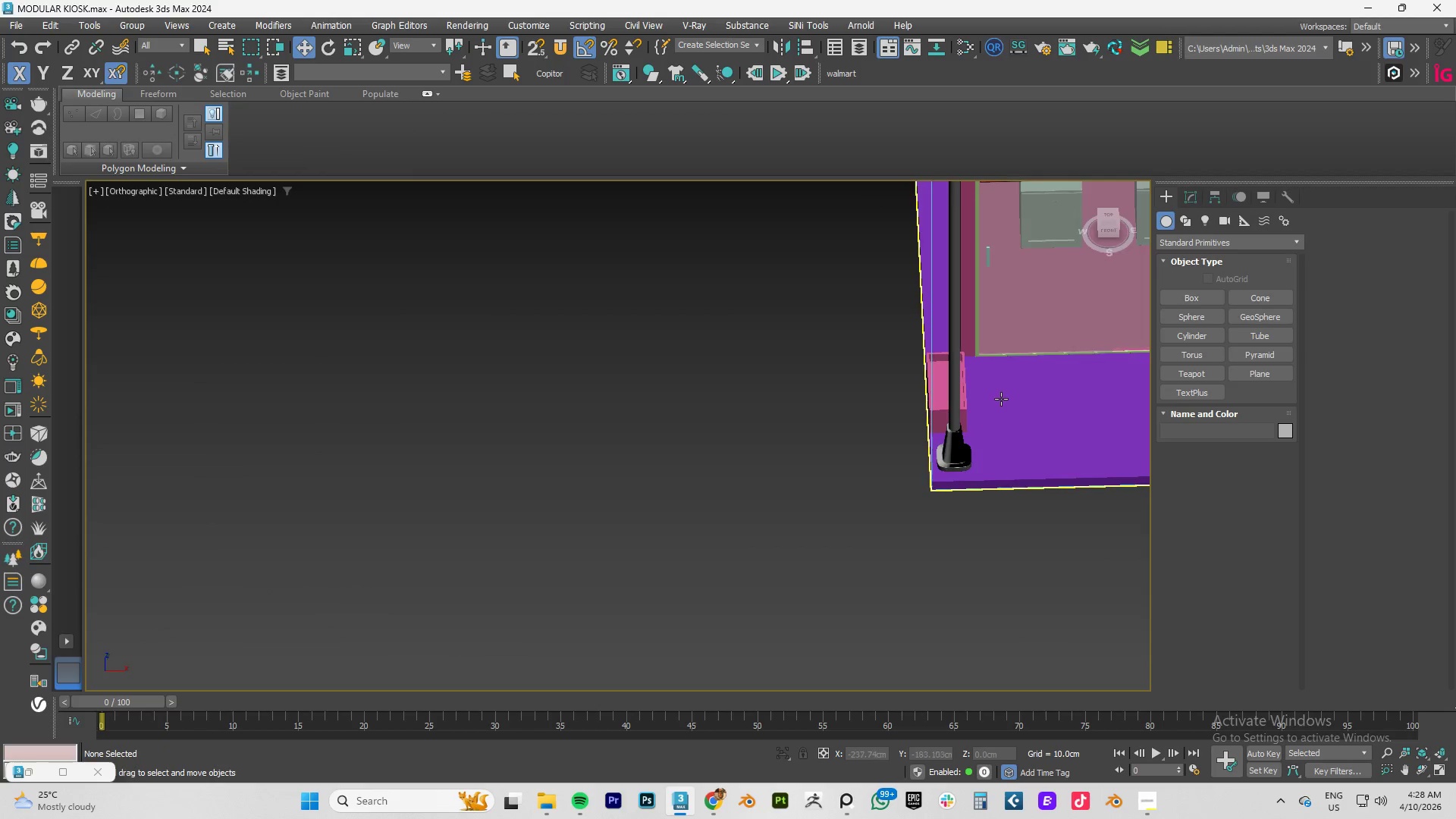 
hold_key(key=AltLeft, duration=1.28)
 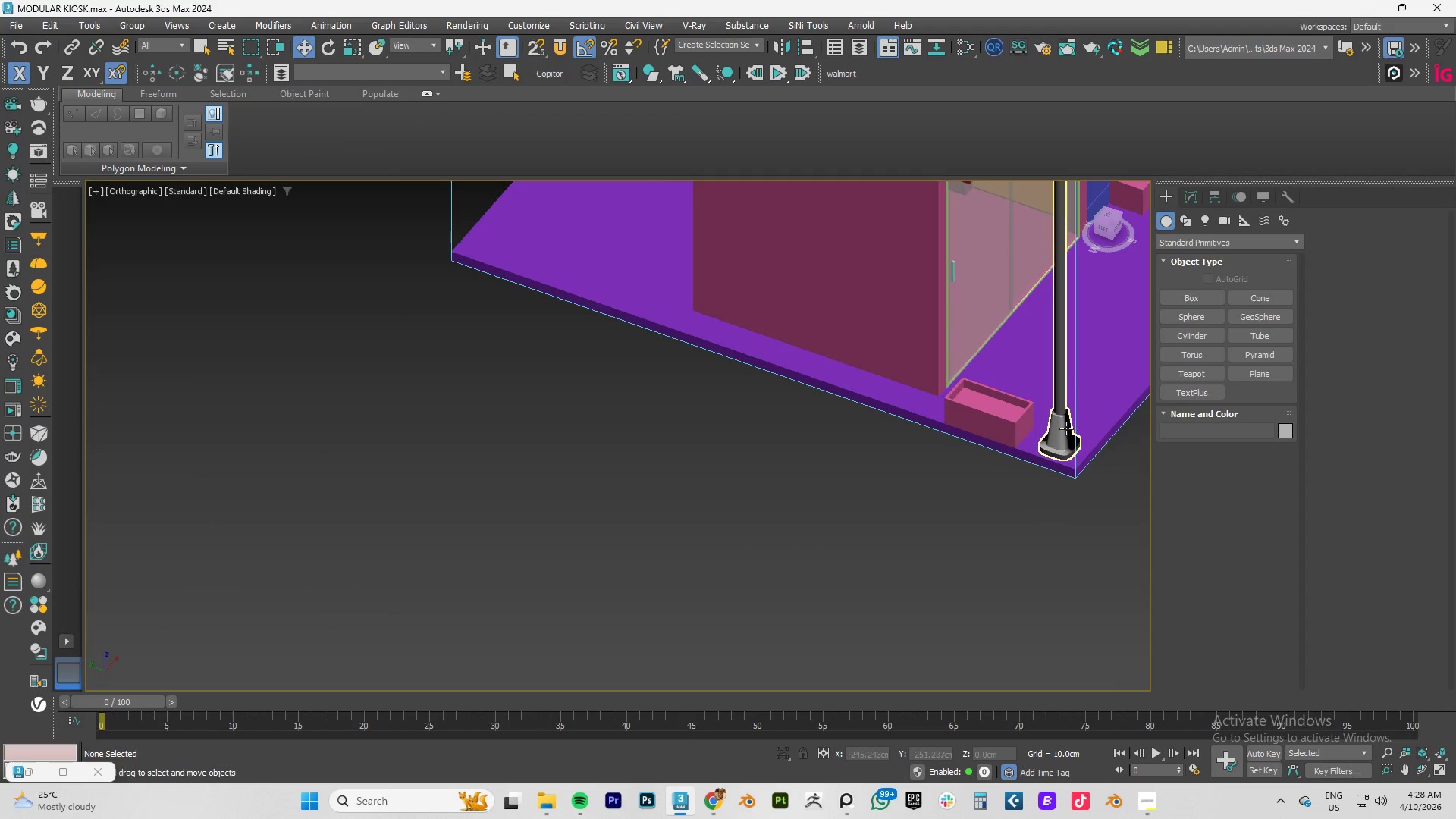 
scroll: coordinate [1056, 381], scroll_direction: up, amount: 8.0
 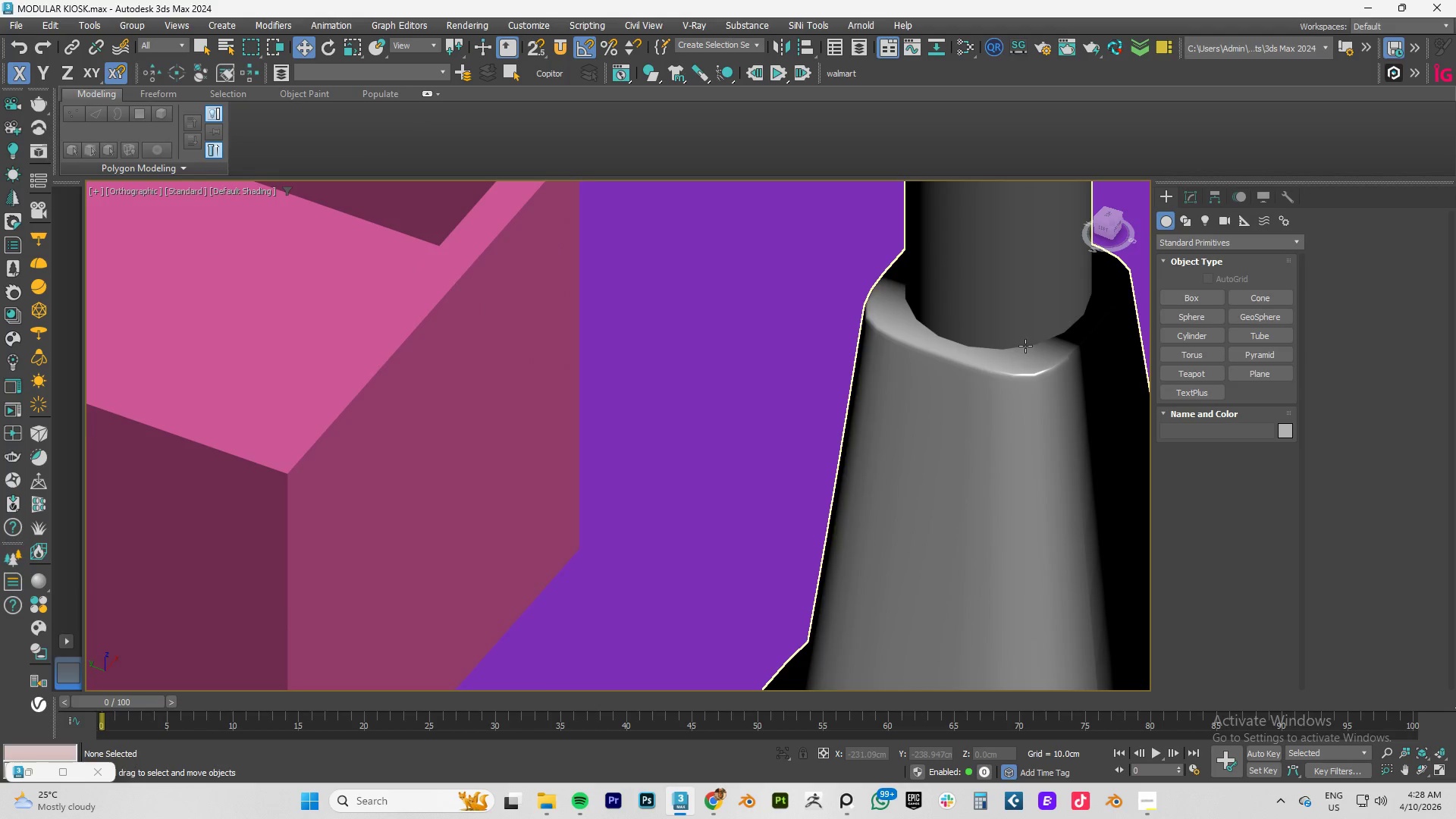 
scroll: coordinate [1025, 346], scroll_direction: down, amount: 8.0
 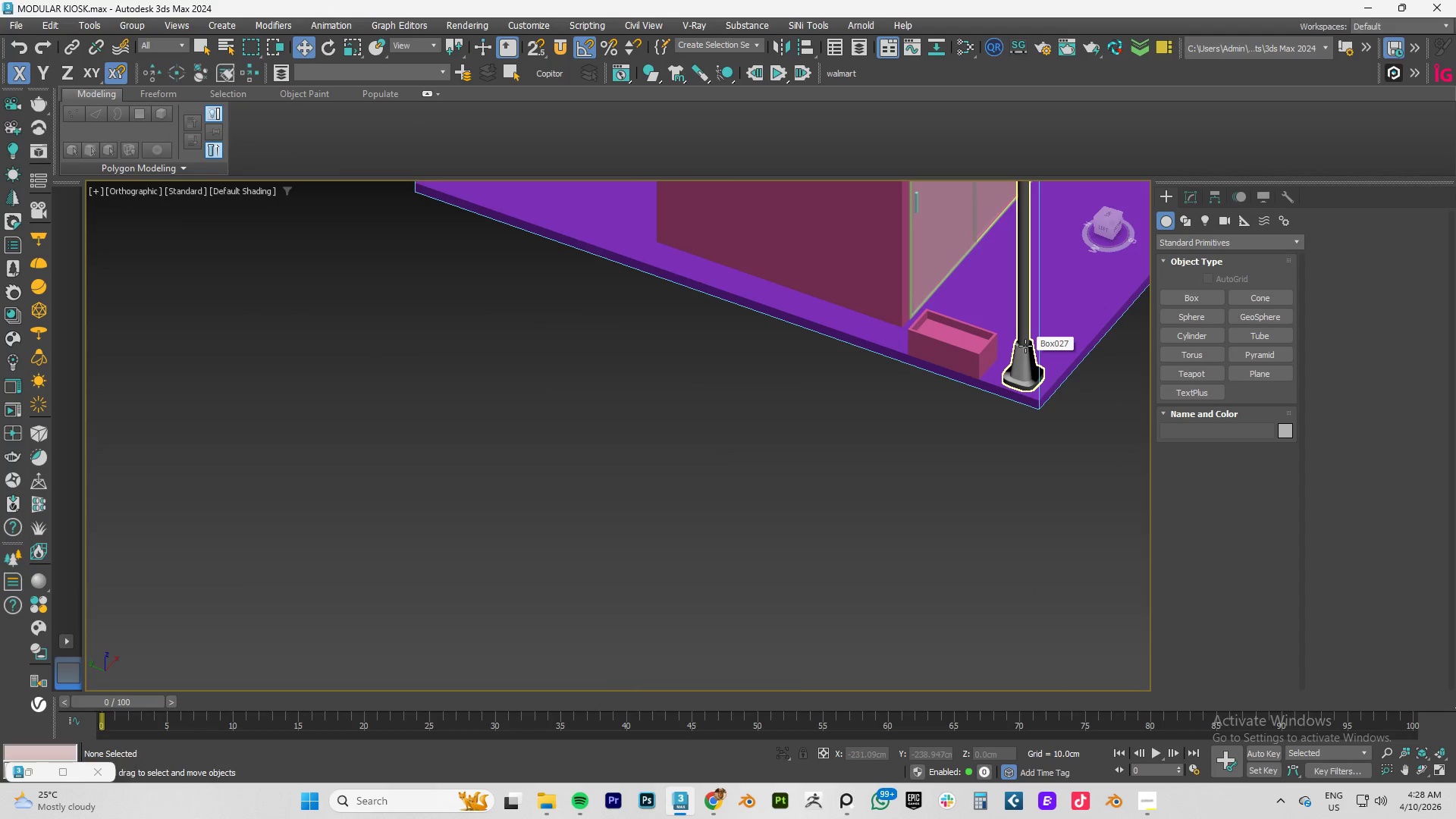 
key(F3)
 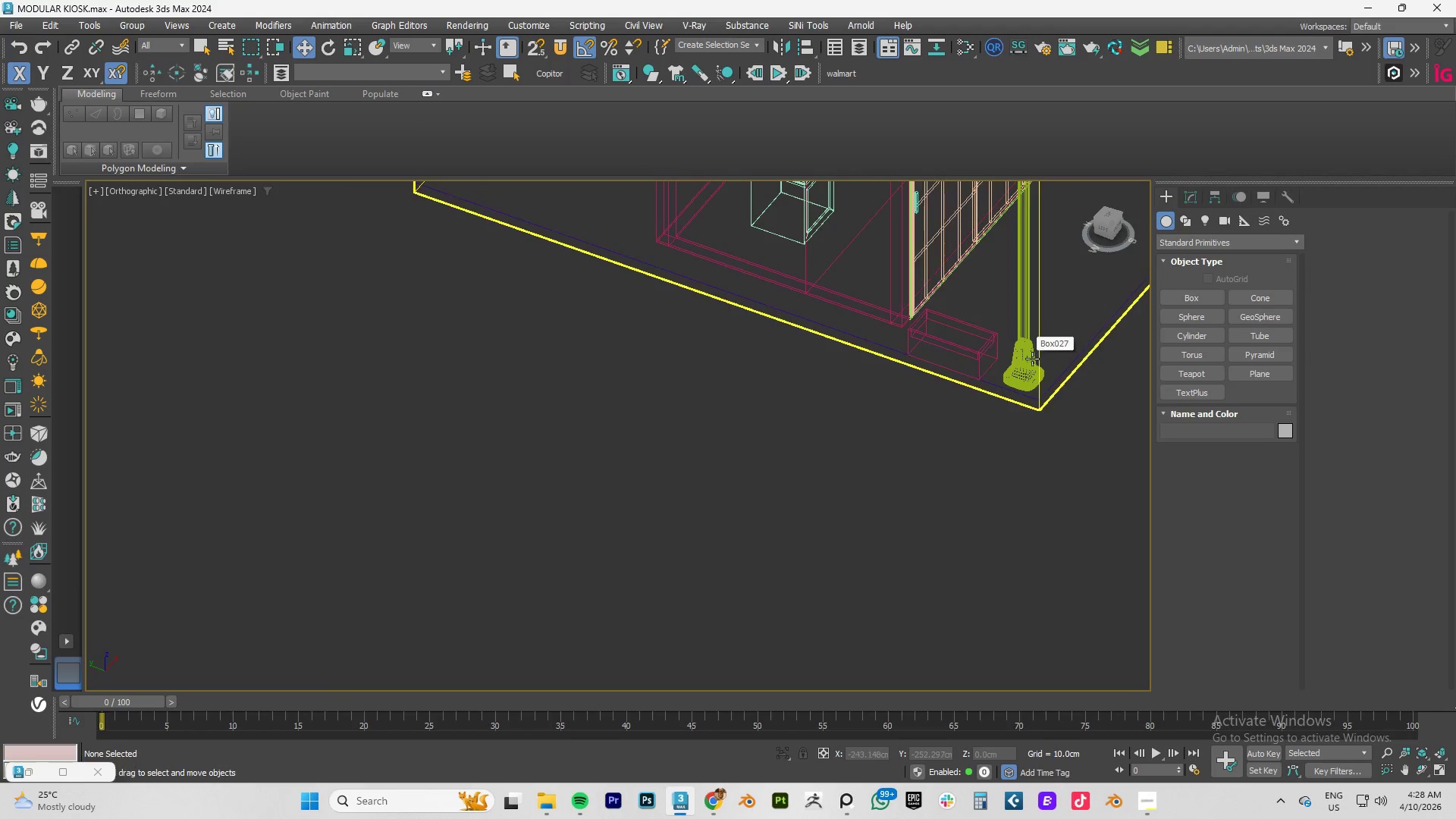 
scroll: coordinate [1031, 358], scroll_direction: up, amount: 5.0
 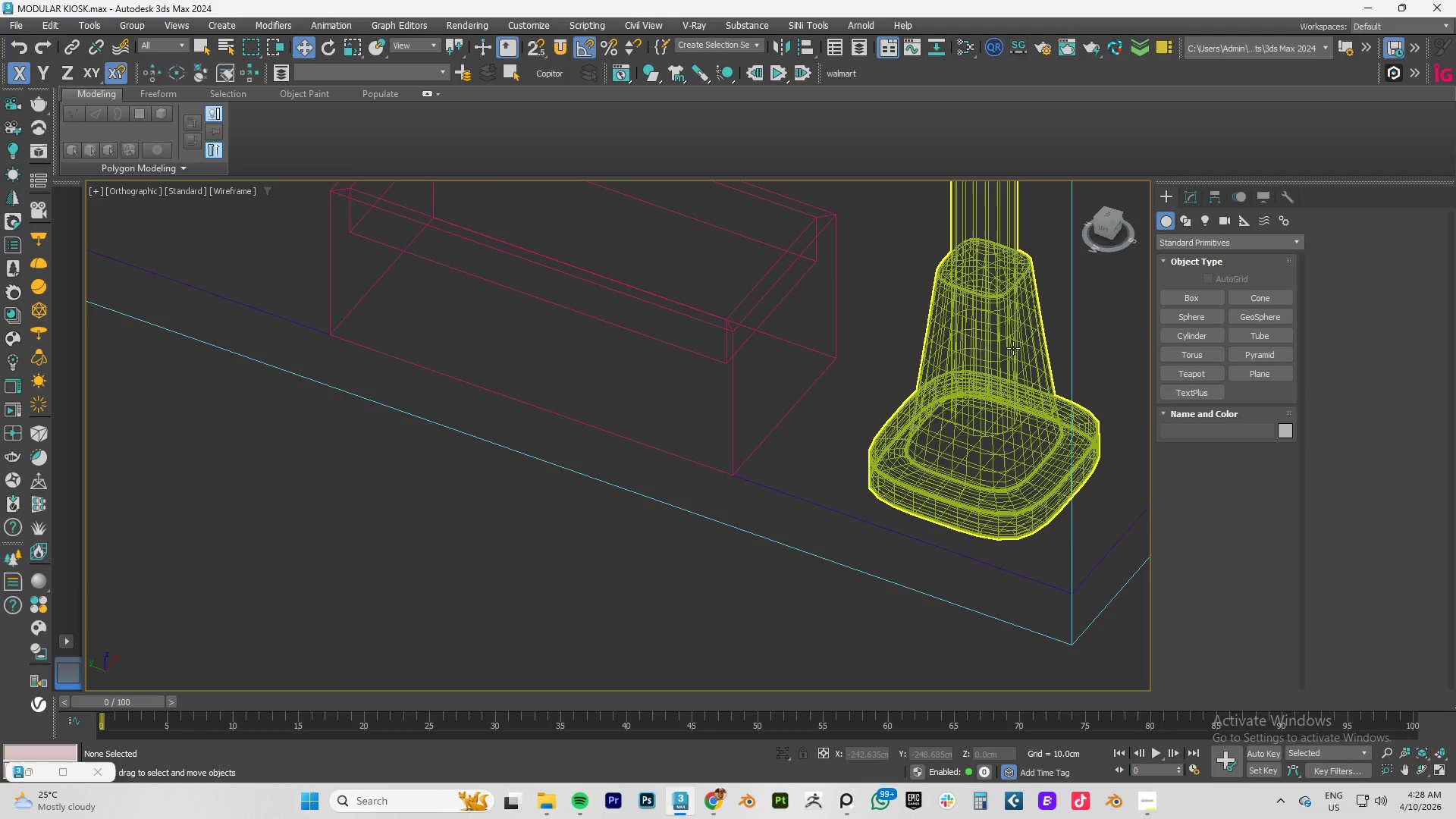 
key(F3)
 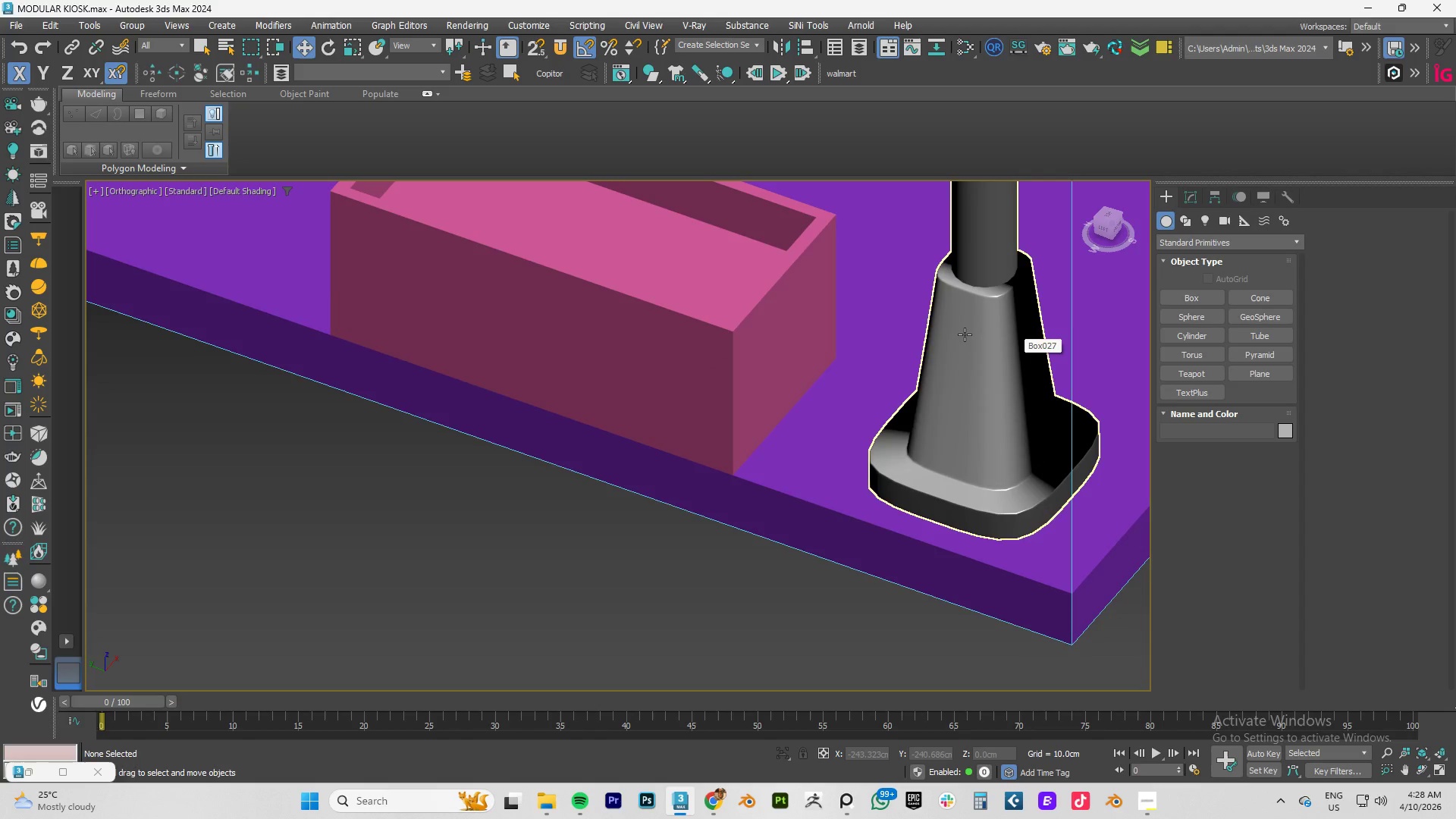 
key(Control+Z)
 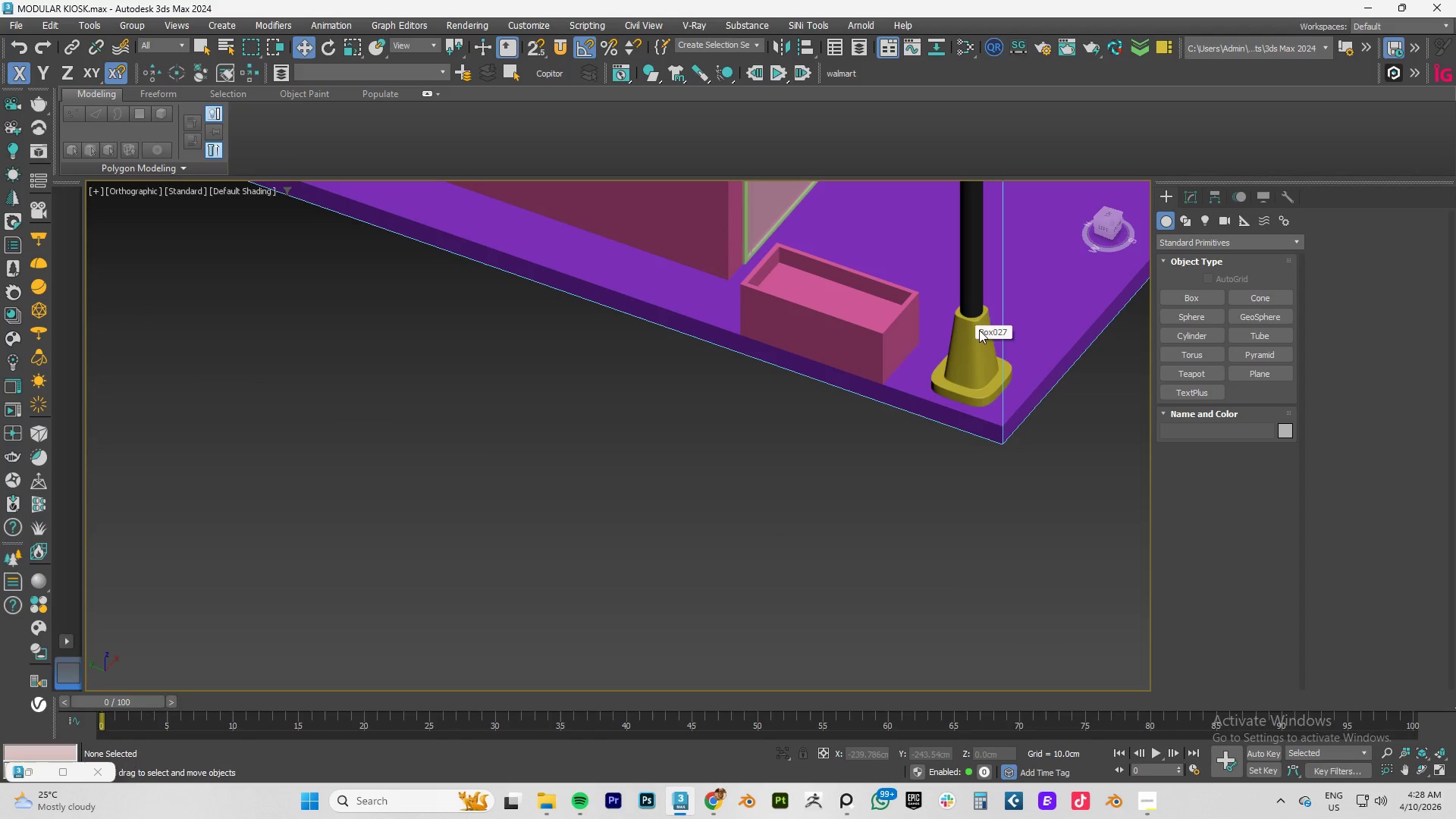 
scroll: coordinate [965, 334], scroll_direction: down, amount: 3.0
 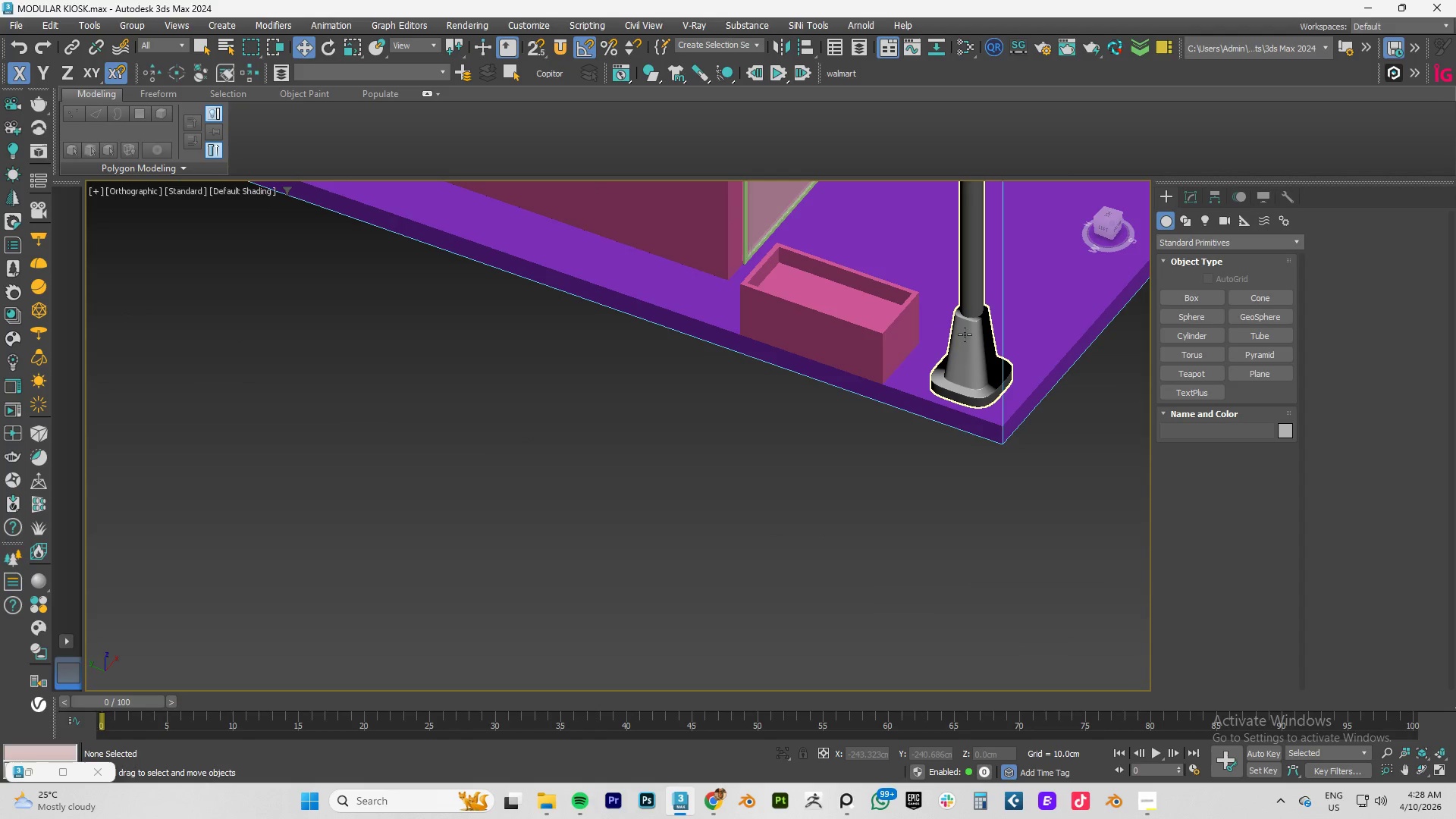 
scroll: coordinate [974, 308], scroll_direction: up, amount: 3.0
 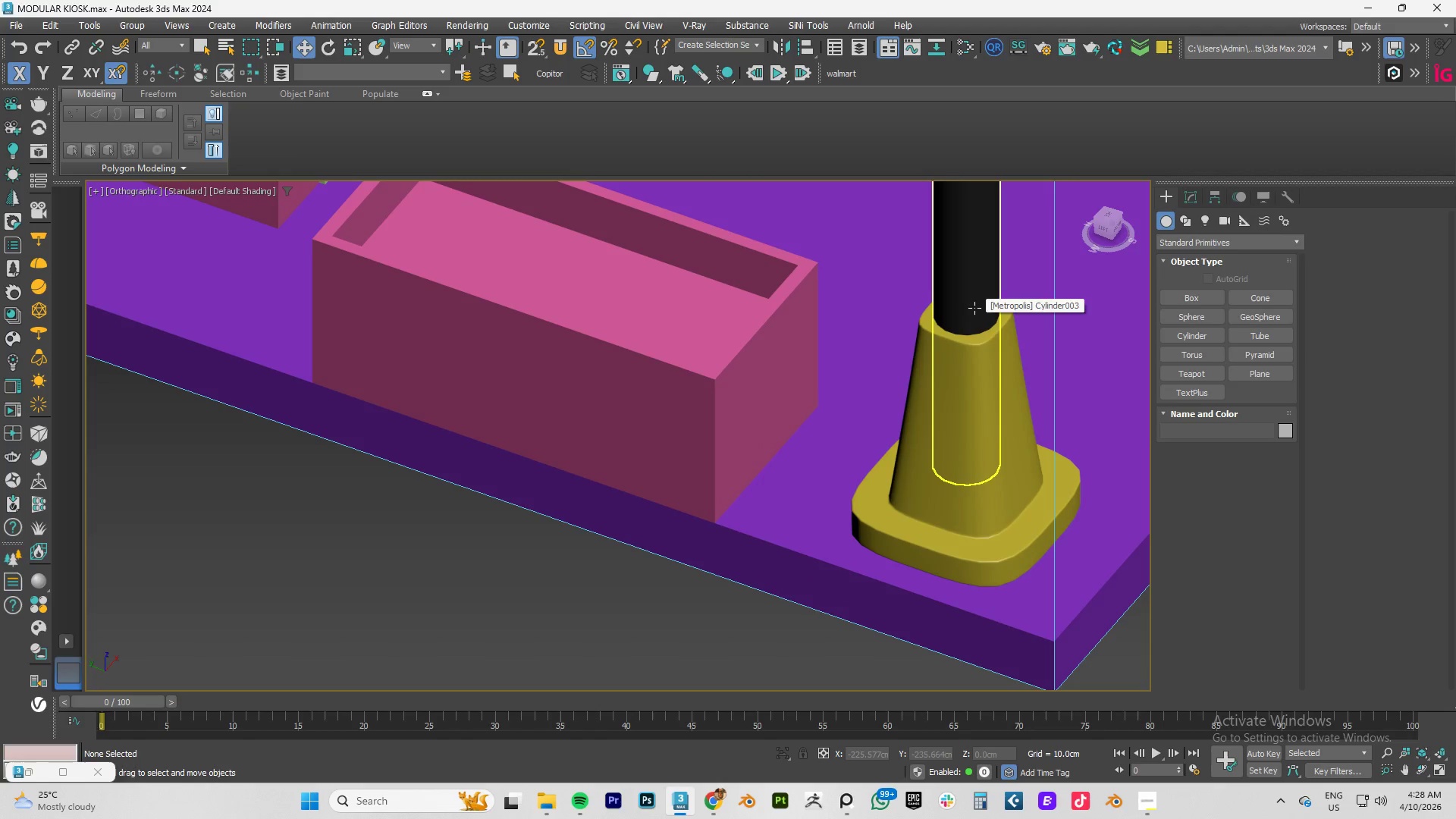 
left_click([974, 308])
 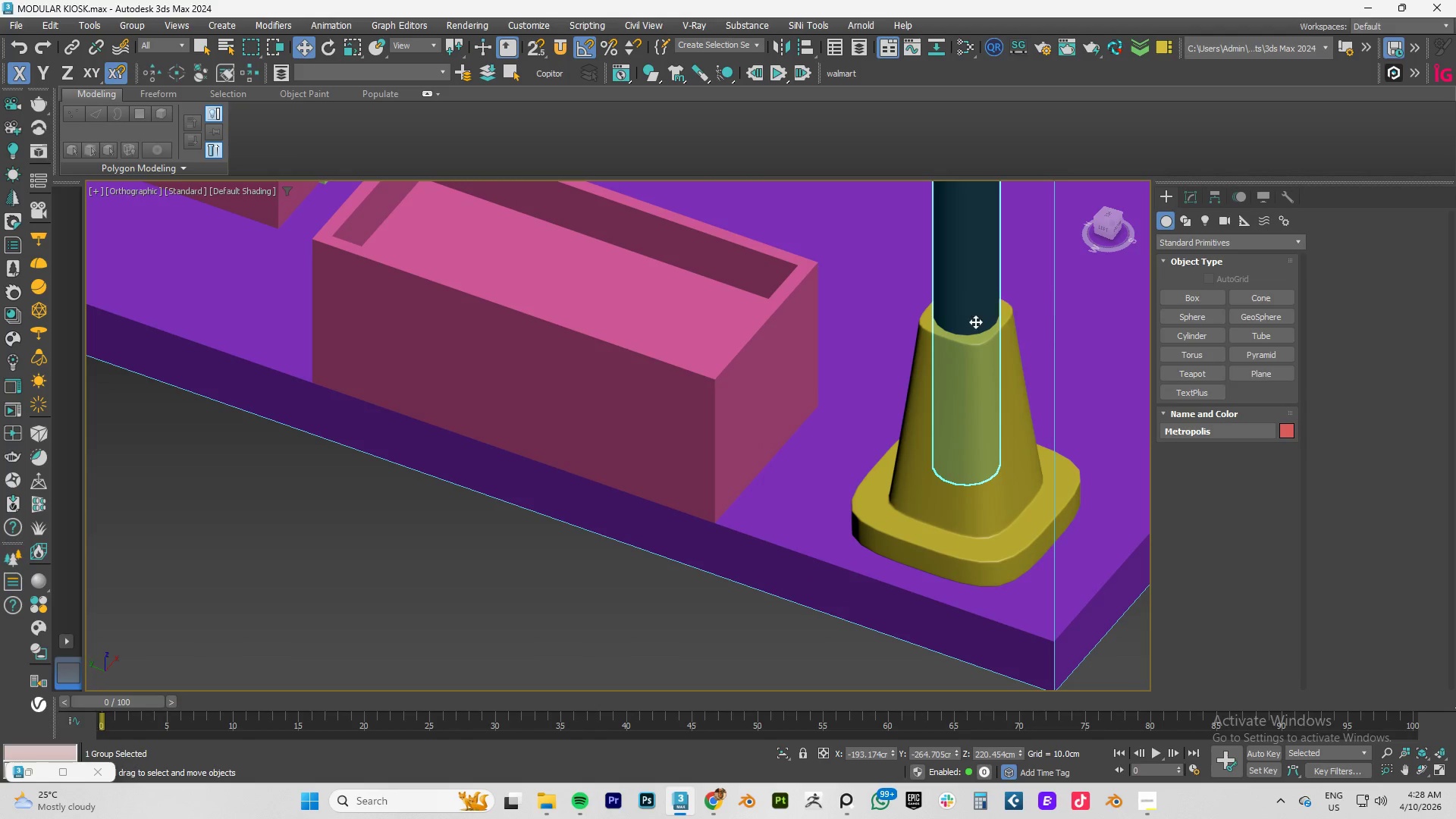 
hold_key(key=ControlLeft, duration=0.64)
left_click([976, 359])
 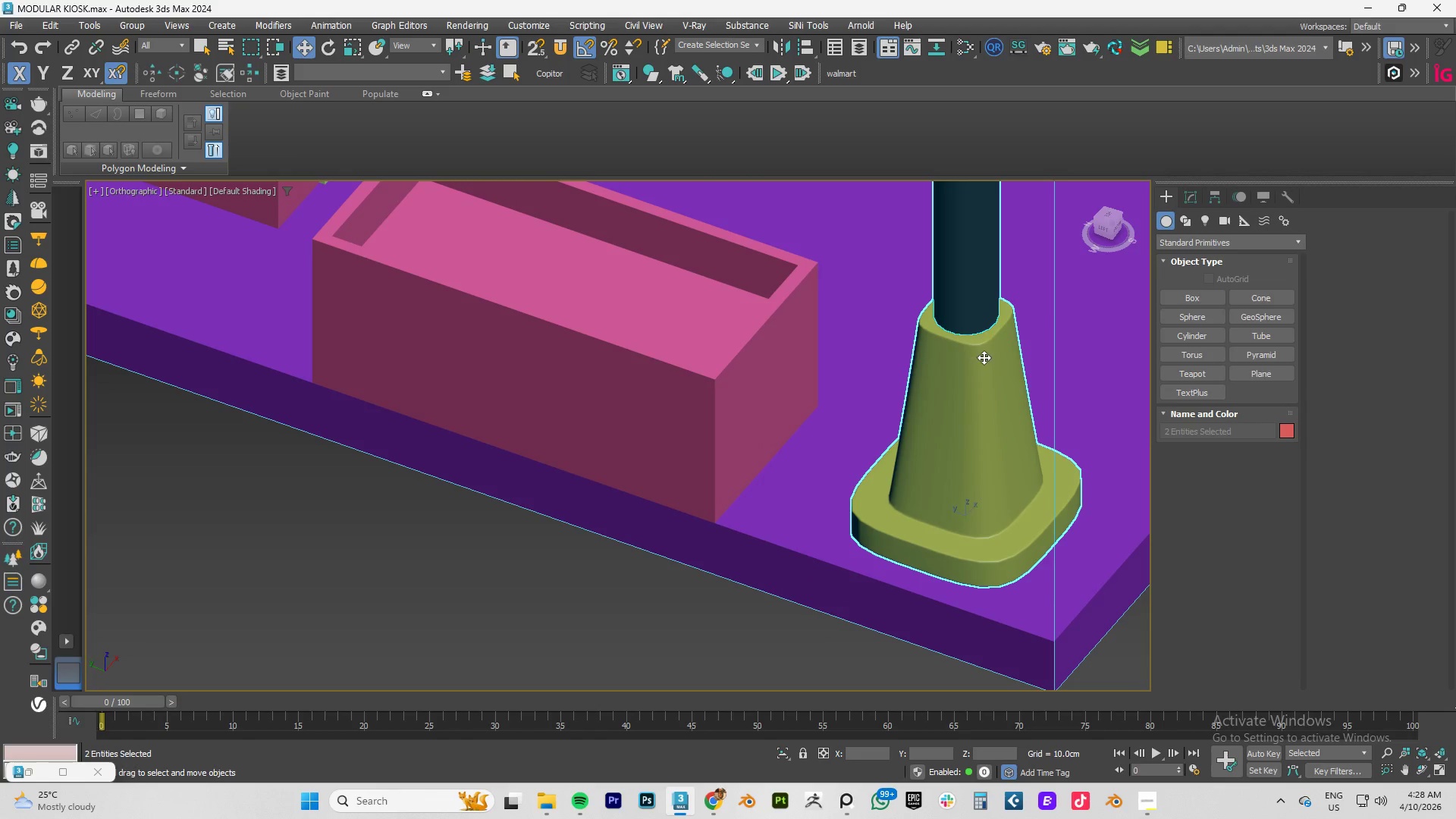 
scroll: coordinate [993, 331], scroll_direction: down, amount: 8.0
 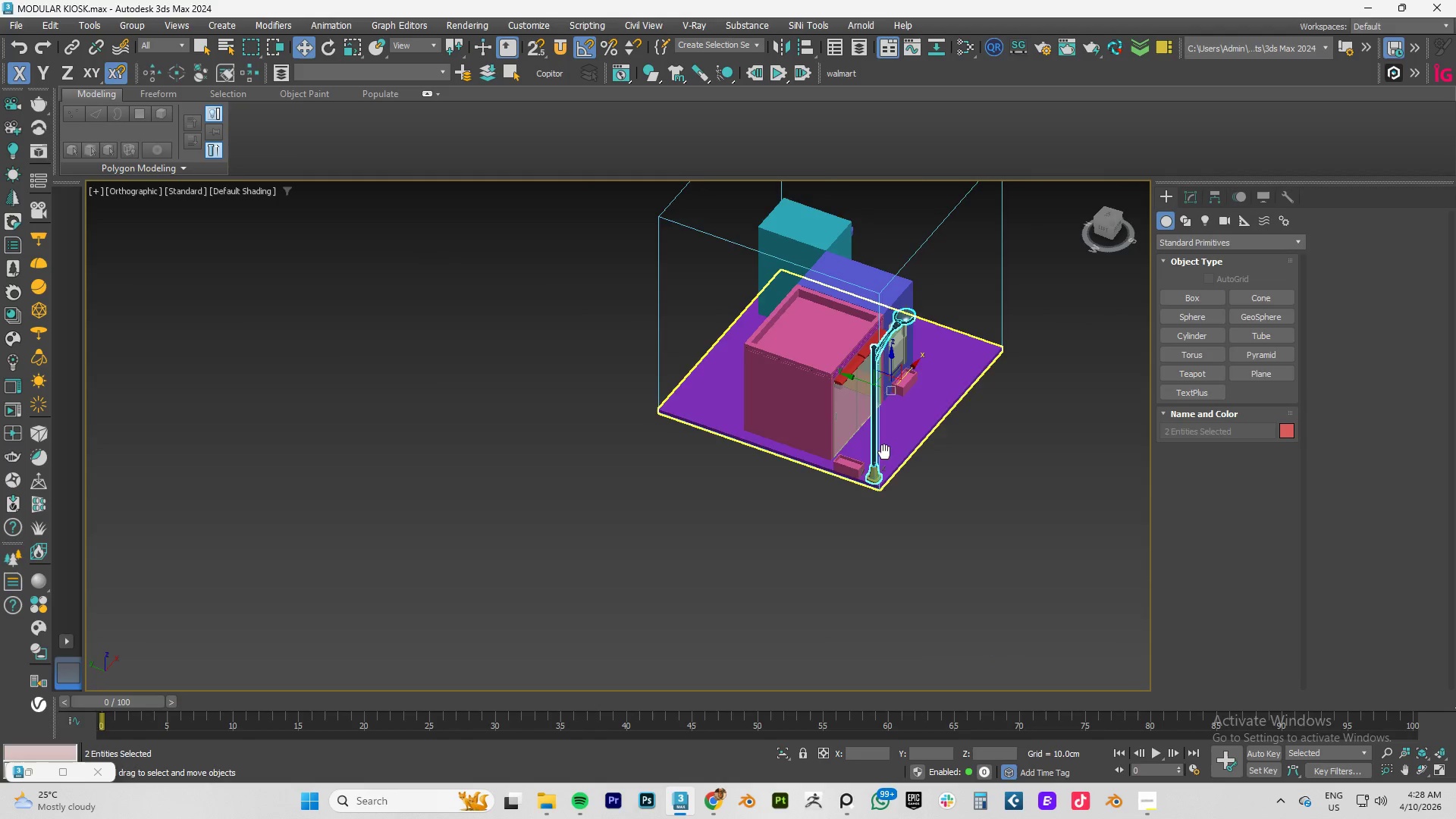 
hold_key(key=AltLeft, duration=1.36)
 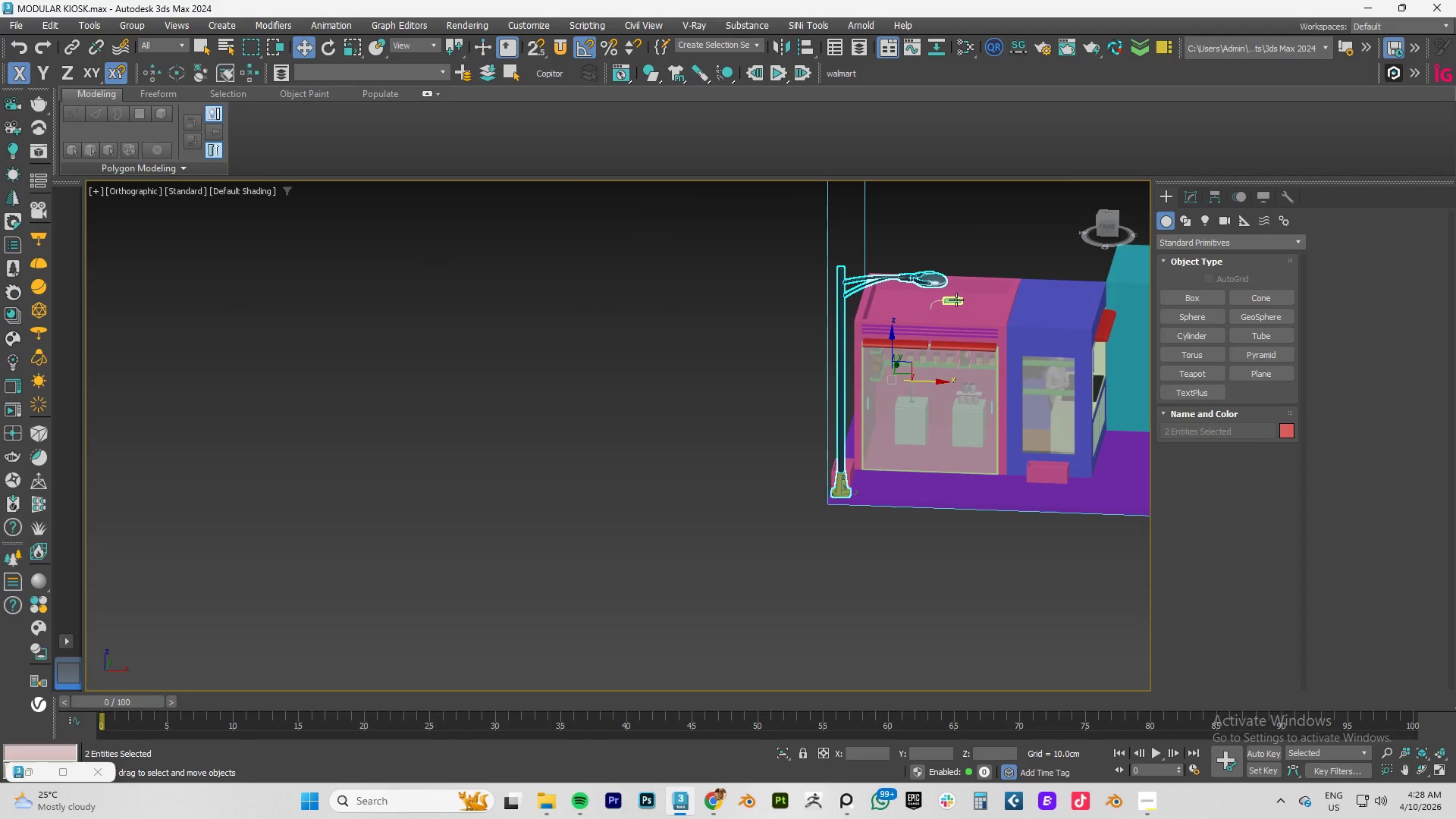 
scroll: coordinate [887, 440], scroll_direction: up, amount: 1.0
 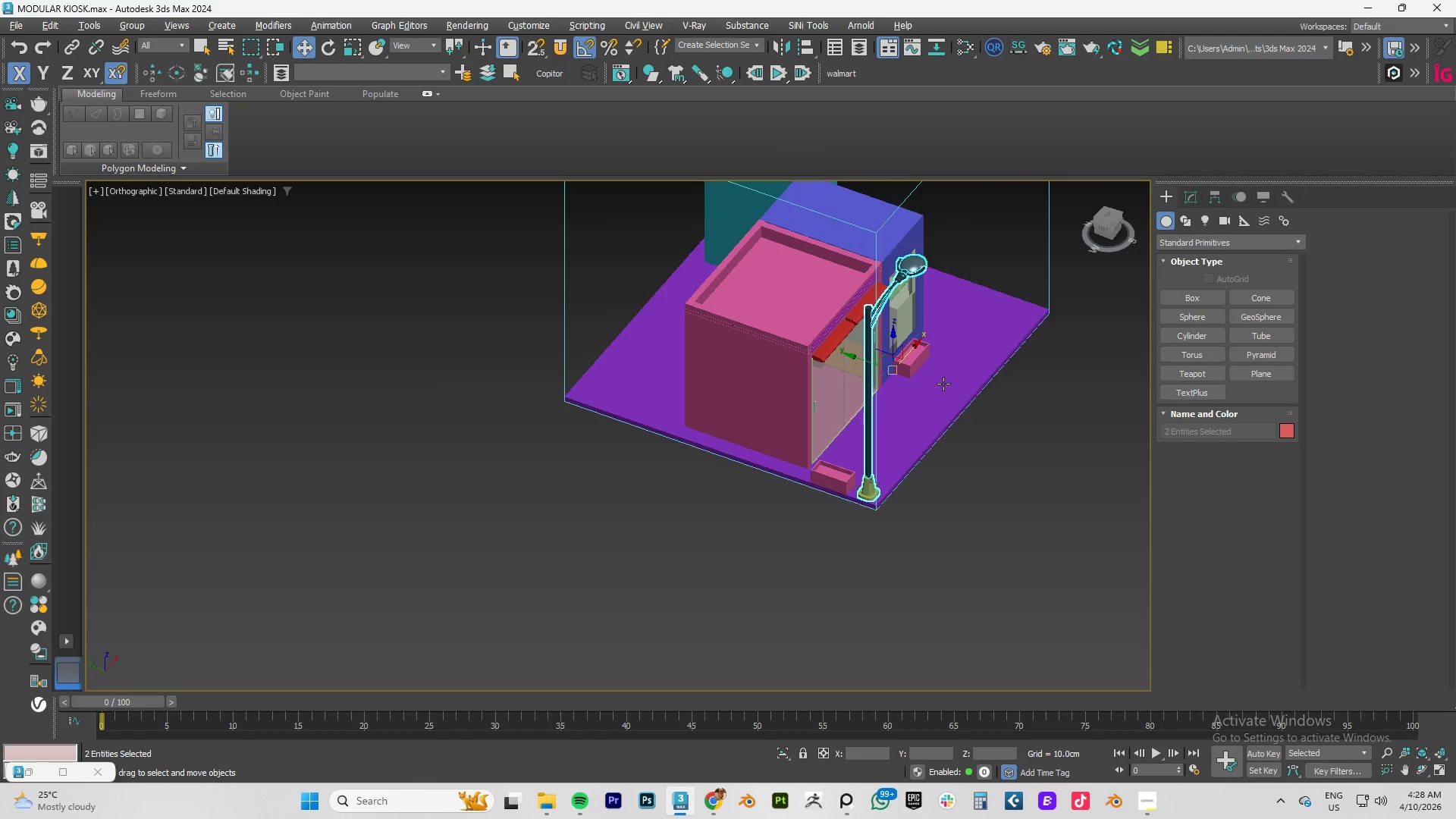 
left_click([952, 301])
 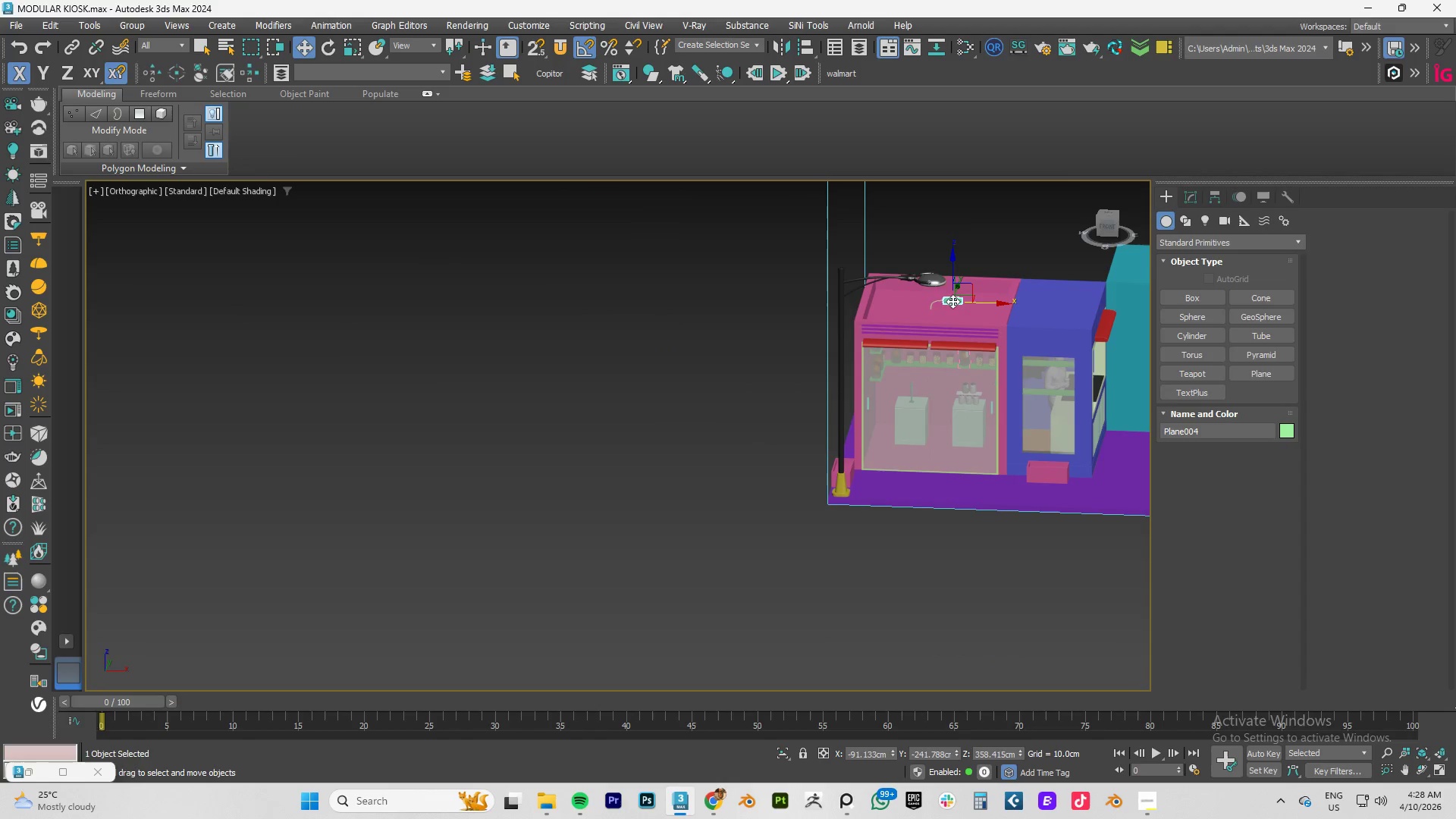 
hold_key(key=ControlLeft, duration=1.31)
left_click([933, 303])
 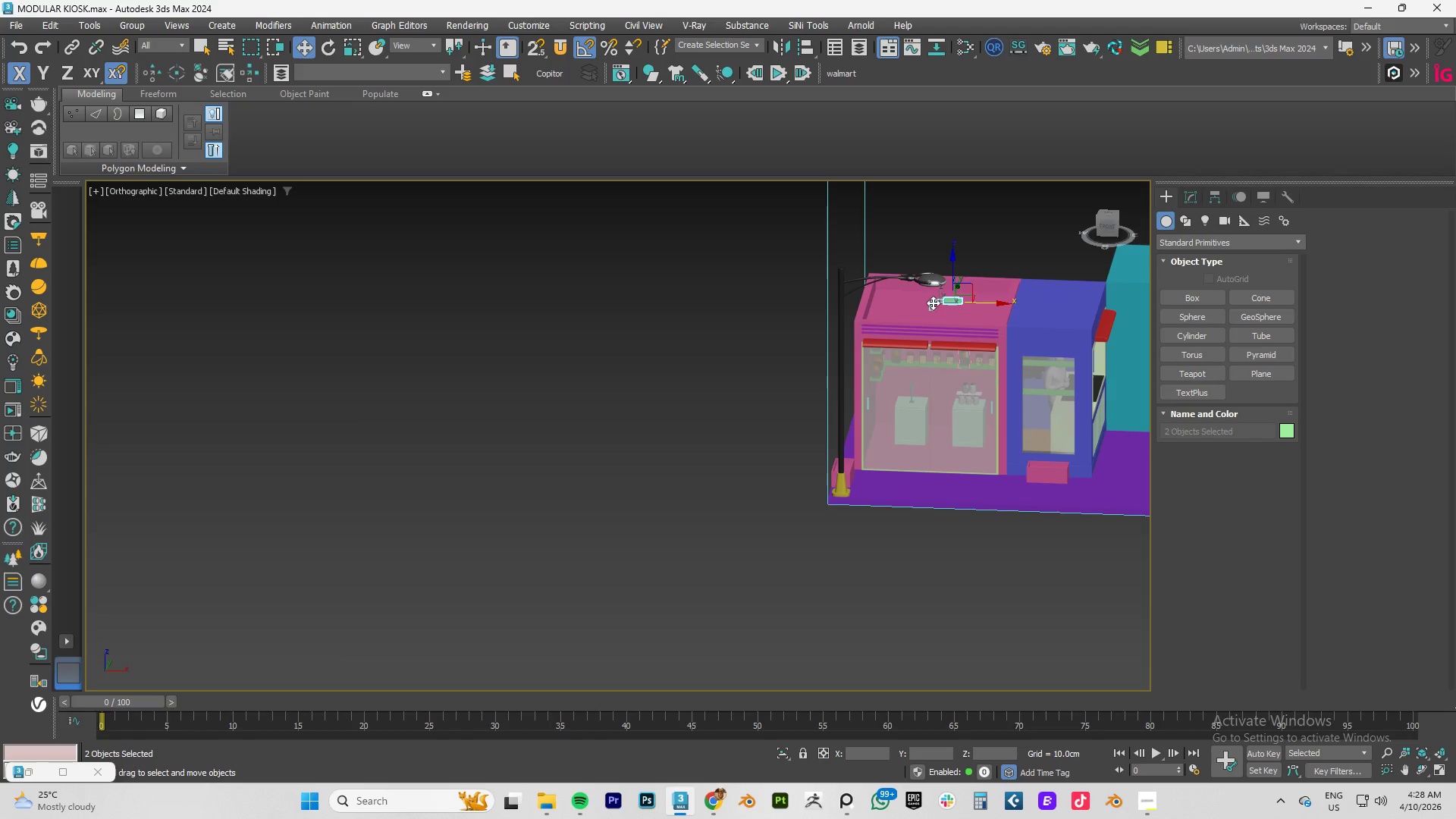 
hold_key(key=ControlLeft, duration=19.83)
 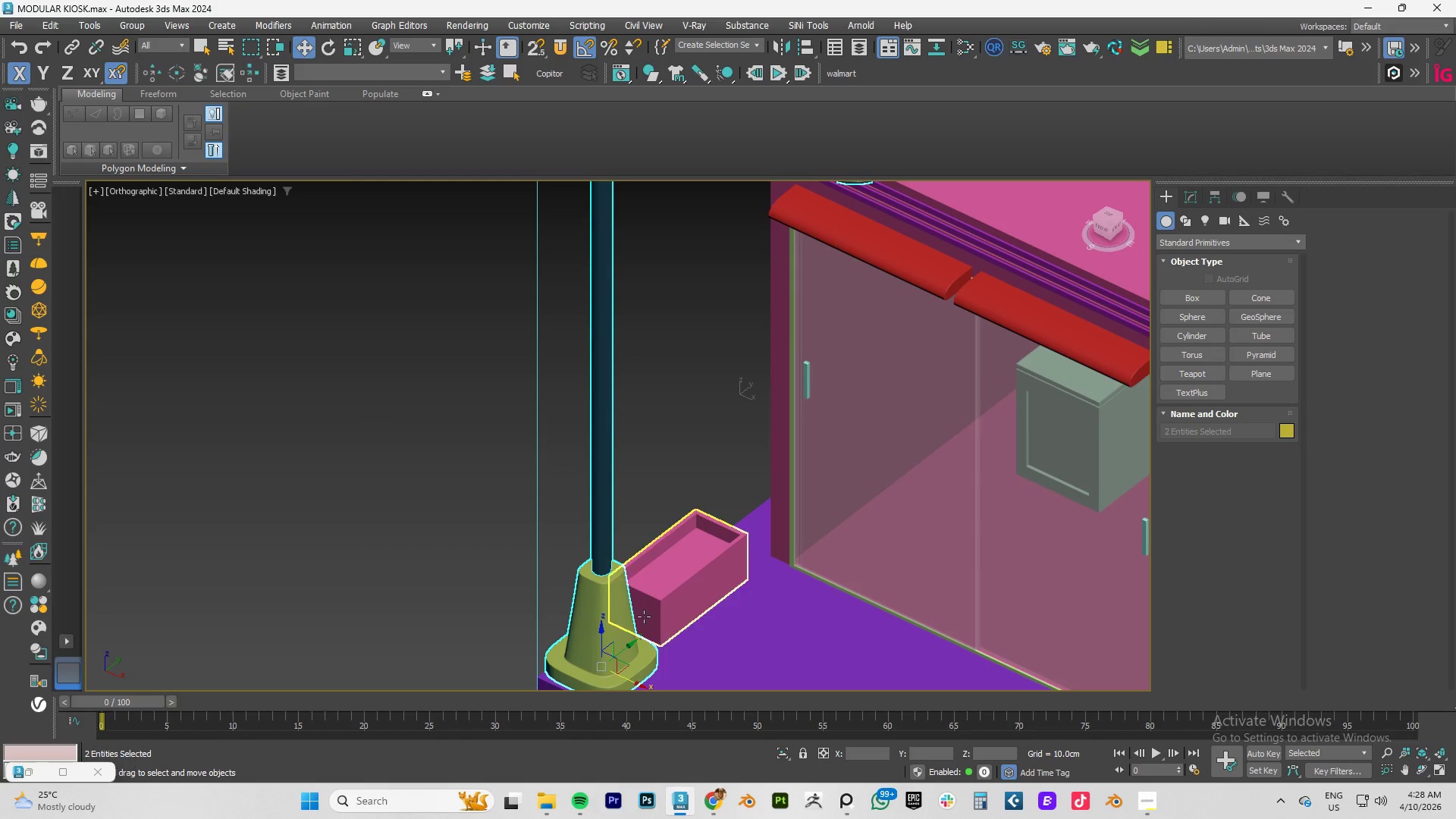 
key(Delete)
 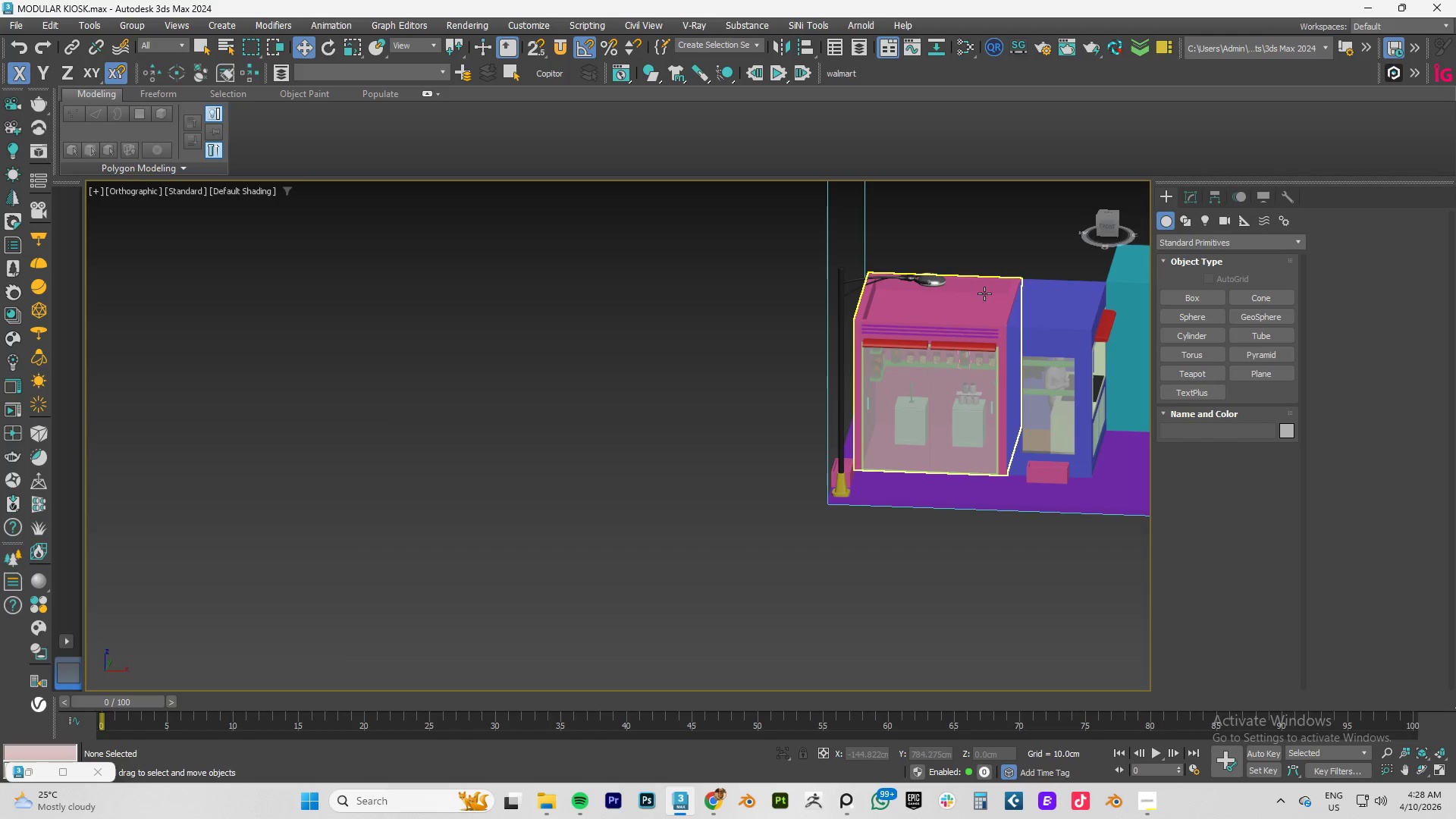 
type(dfz)
 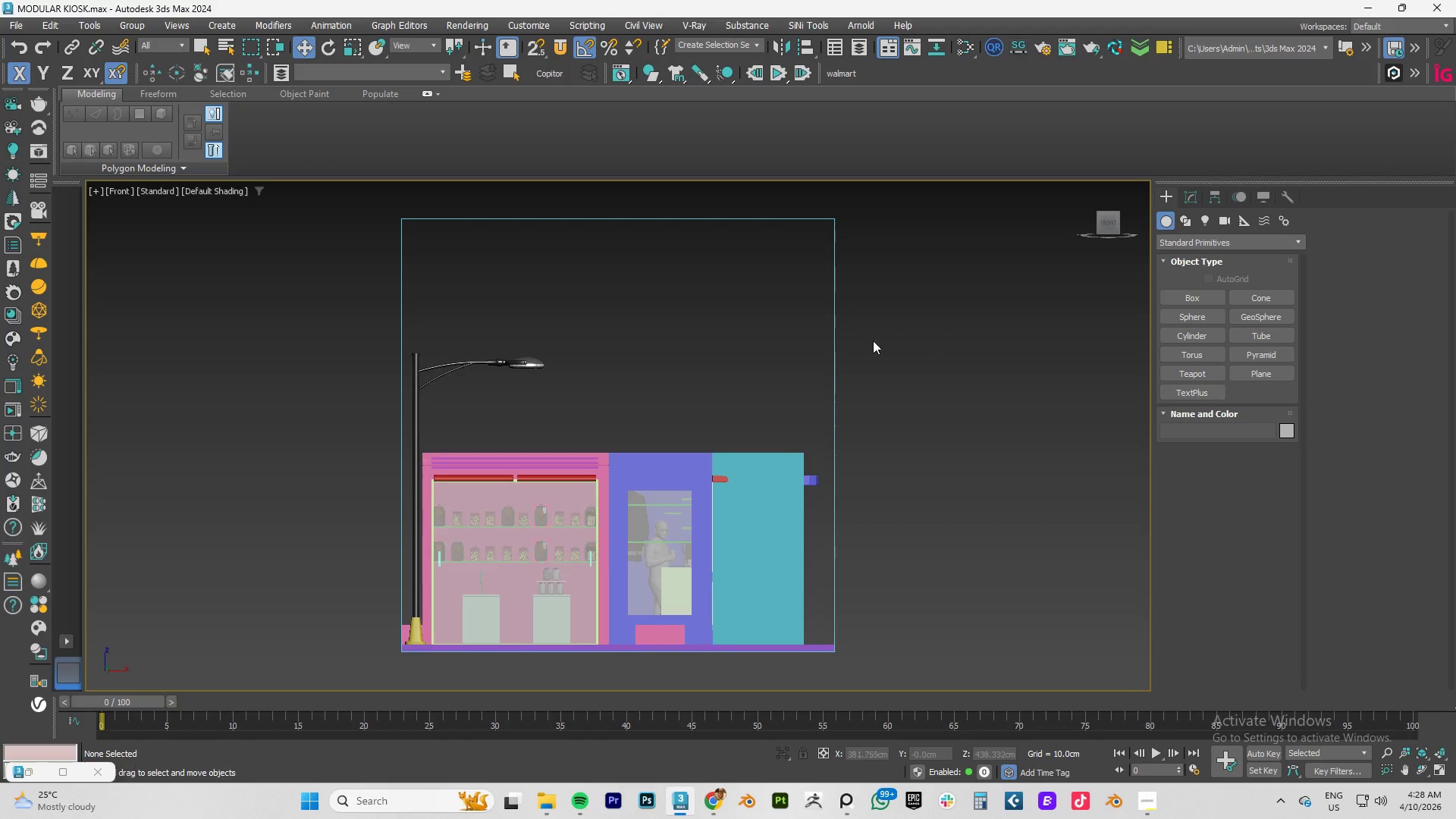 
scroll: coordinate [739, 358], scroll_direction: none, amount: 0.0
 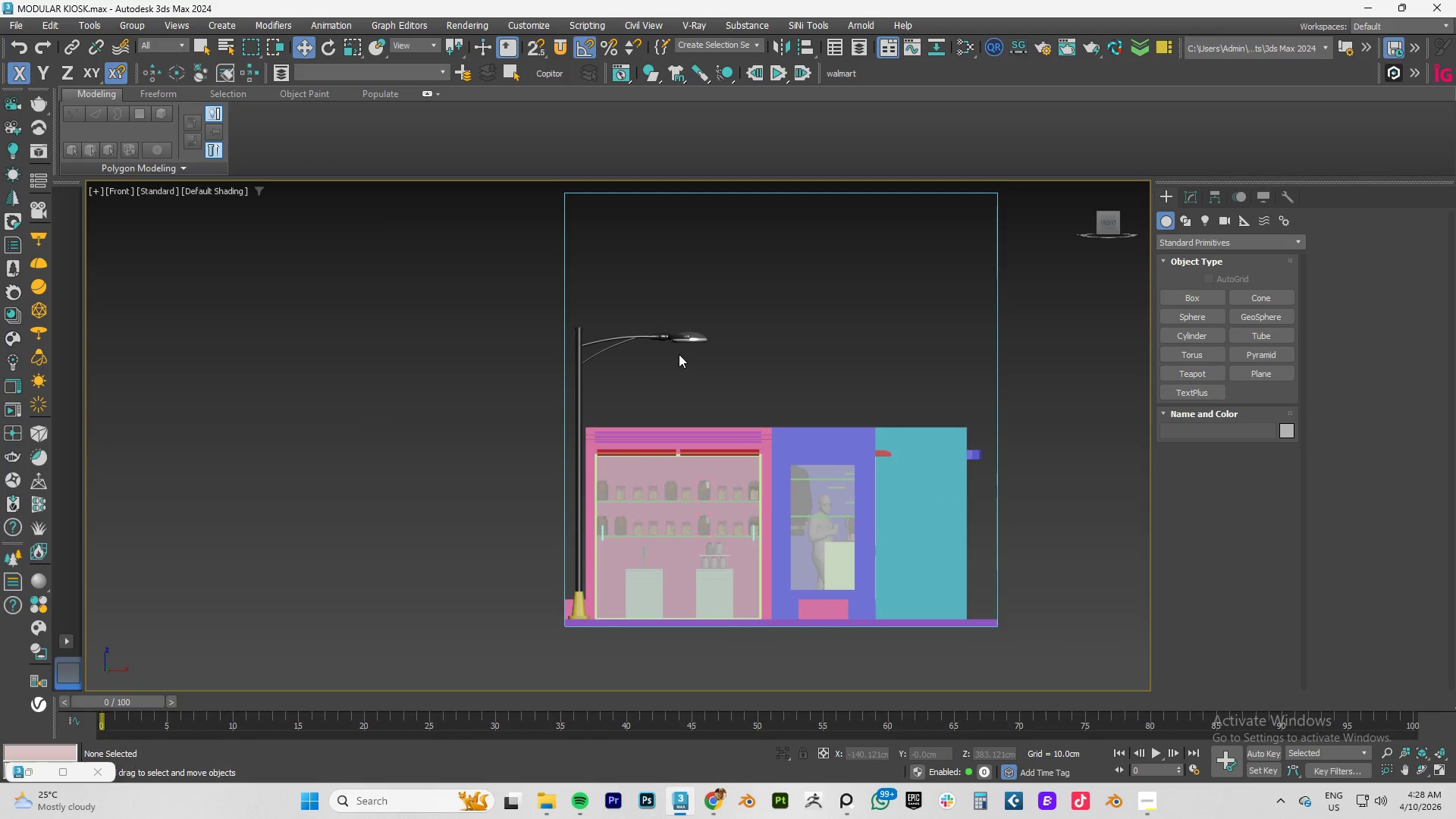 
left_click([576, 611])
 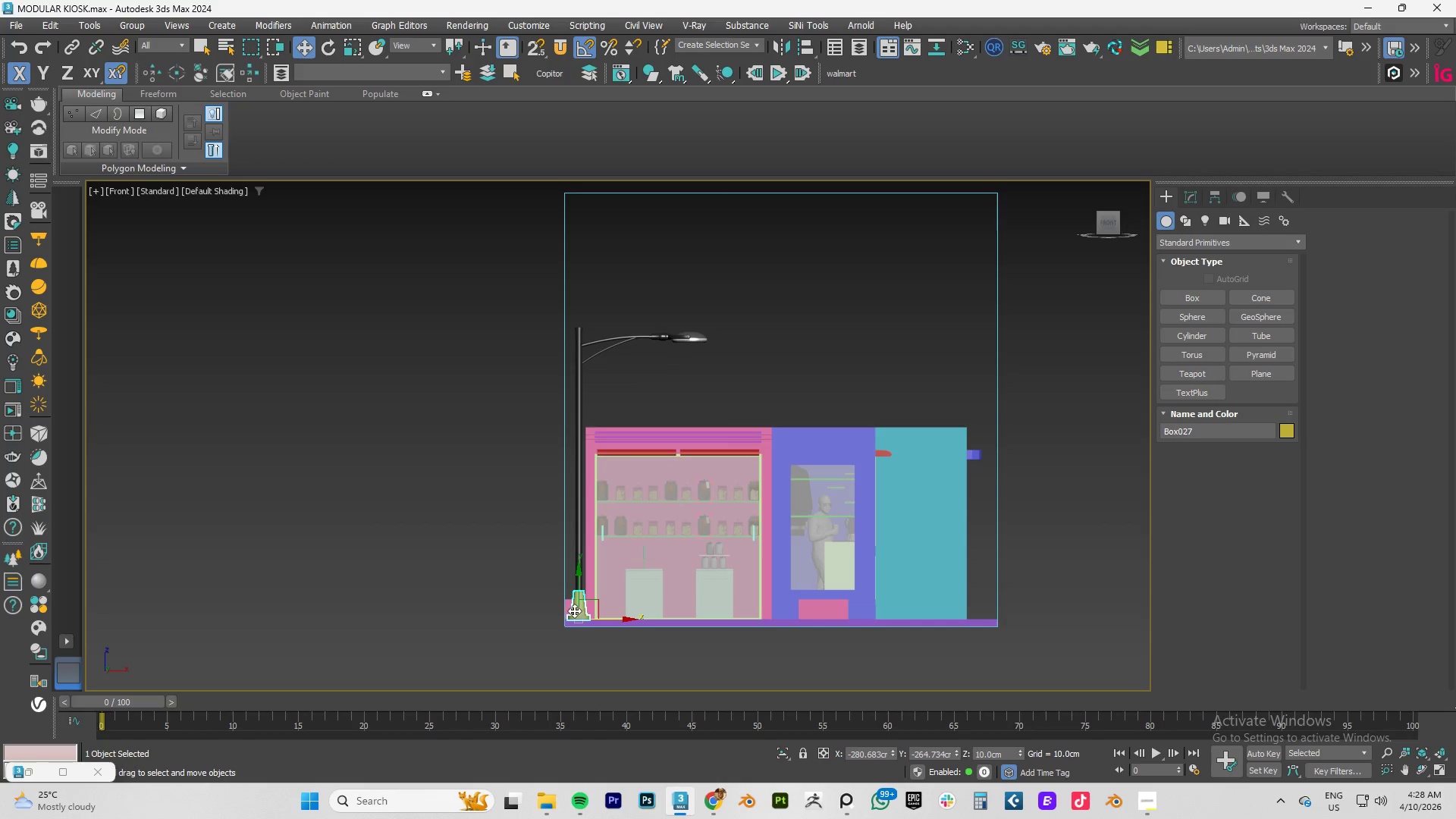 
key(R)
 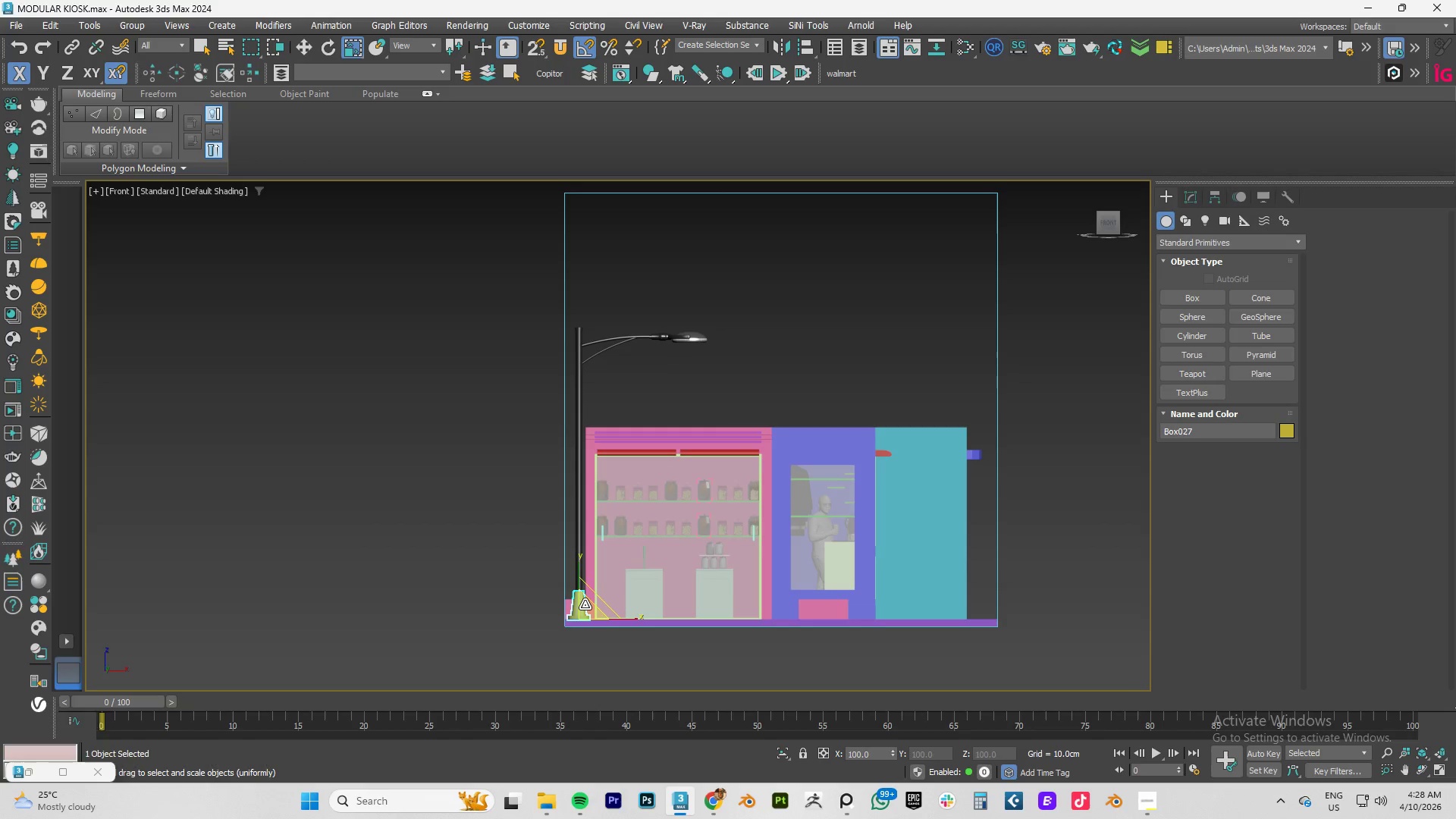 
left_click_drag(start_coordinate=[585, 604], to_coordinate=[606, 561])
 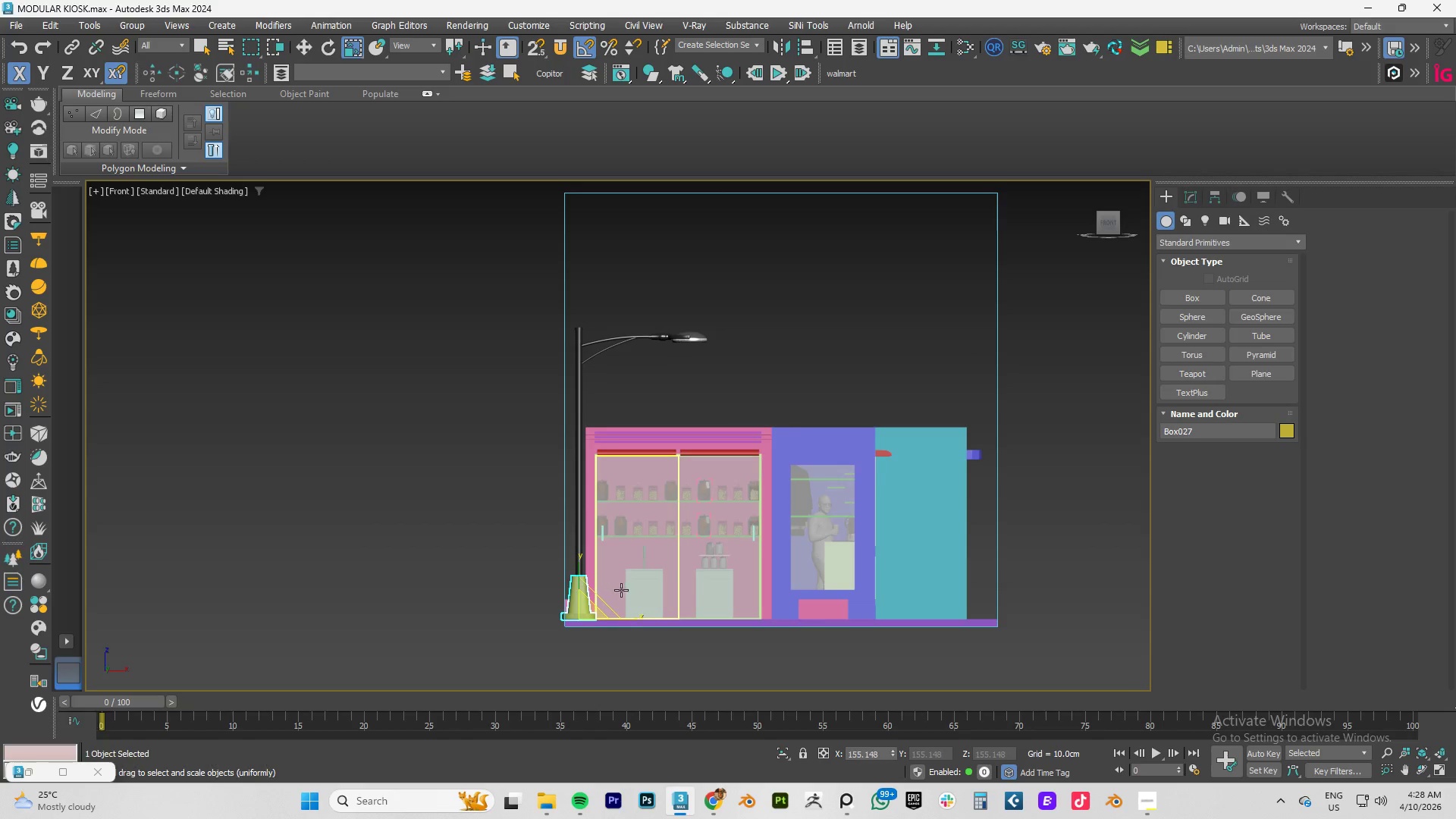 
hold_key(key=AltLeft, duration=0.8)
 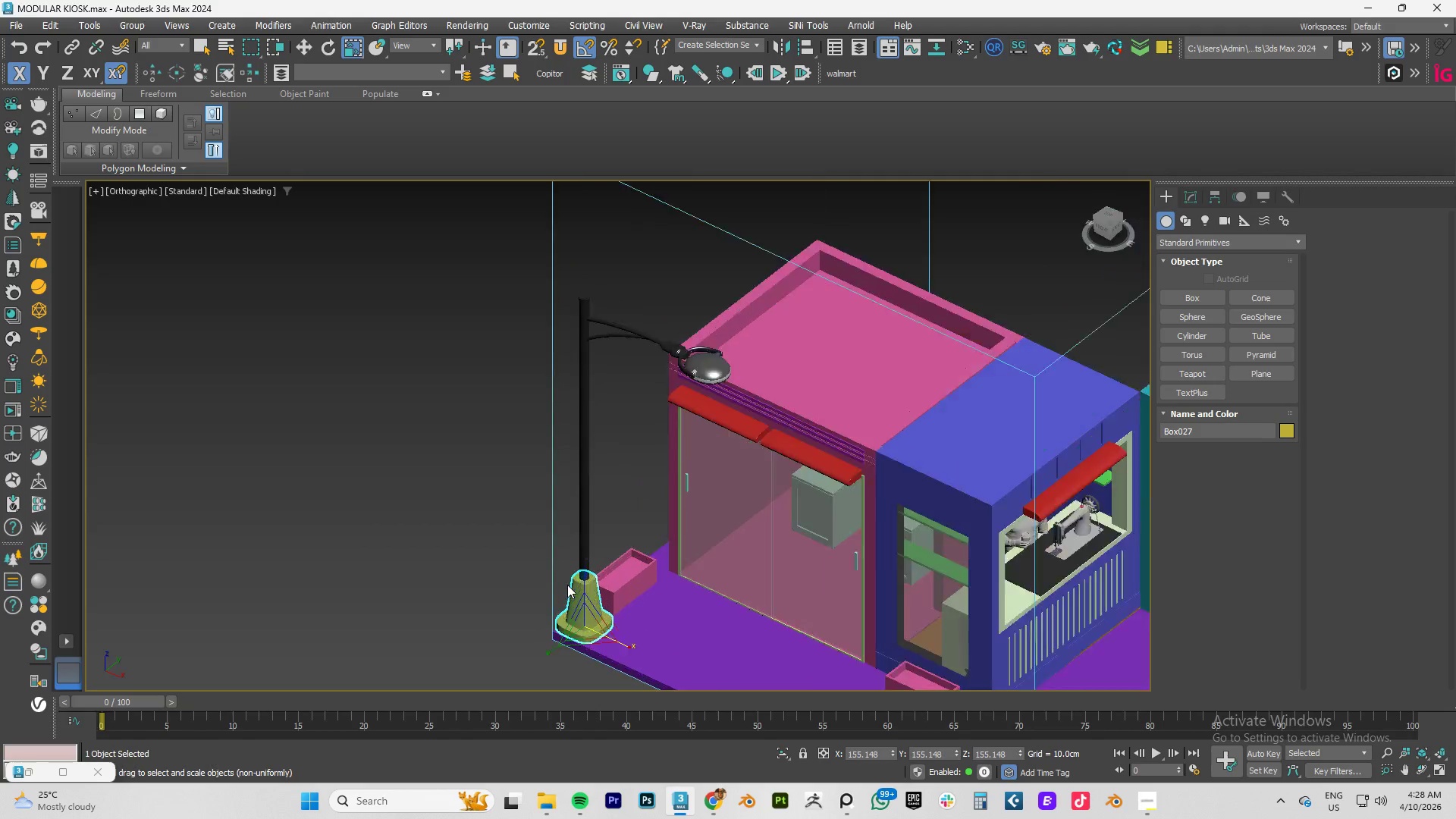 
scroll: coordinate [568, 584], scroll_direction: up, amount: 3.0
 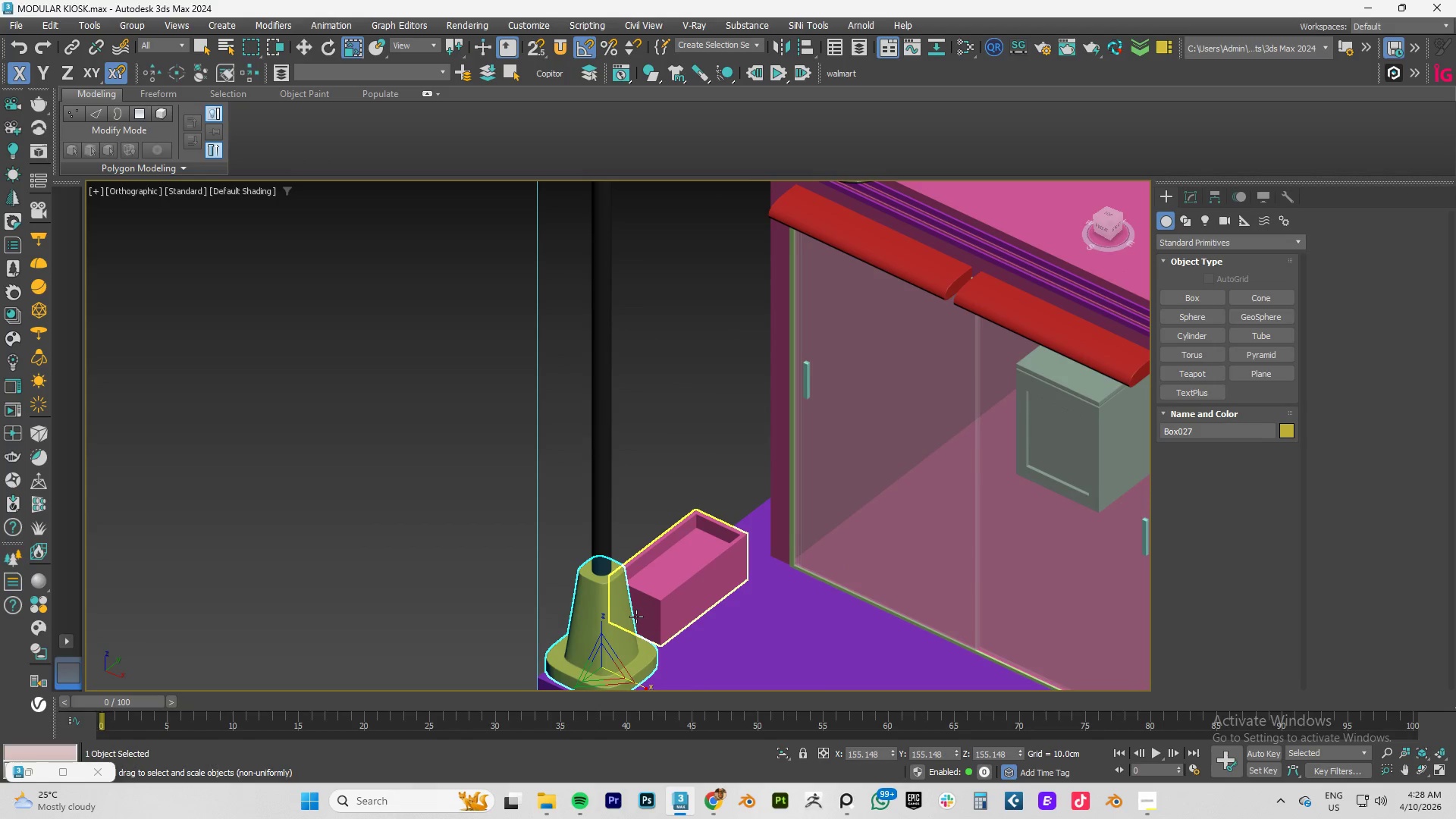 
key(W)
 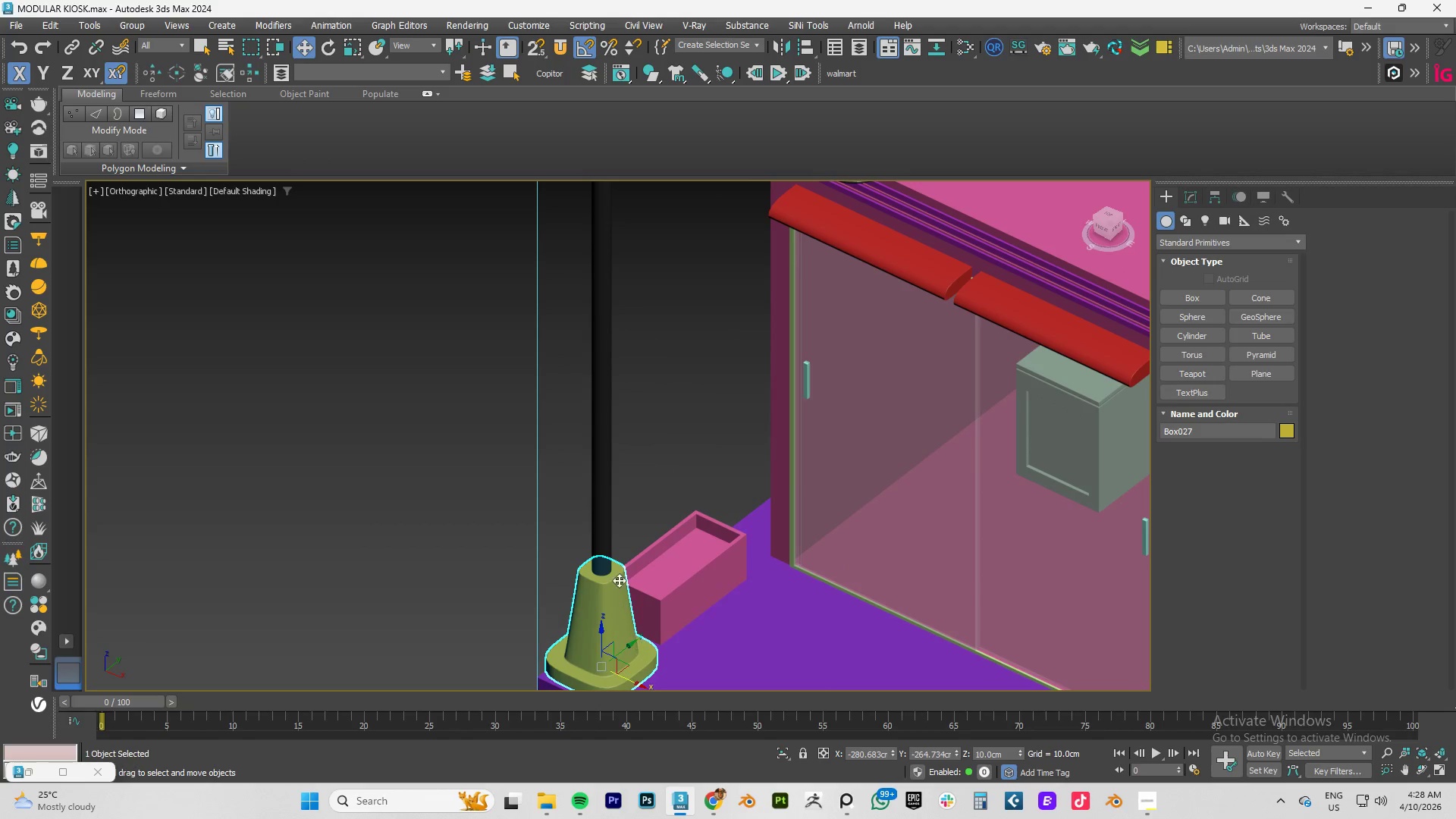 
hold_key(key=ControlLeft, duration=0.59)
left_click([604, 527])
 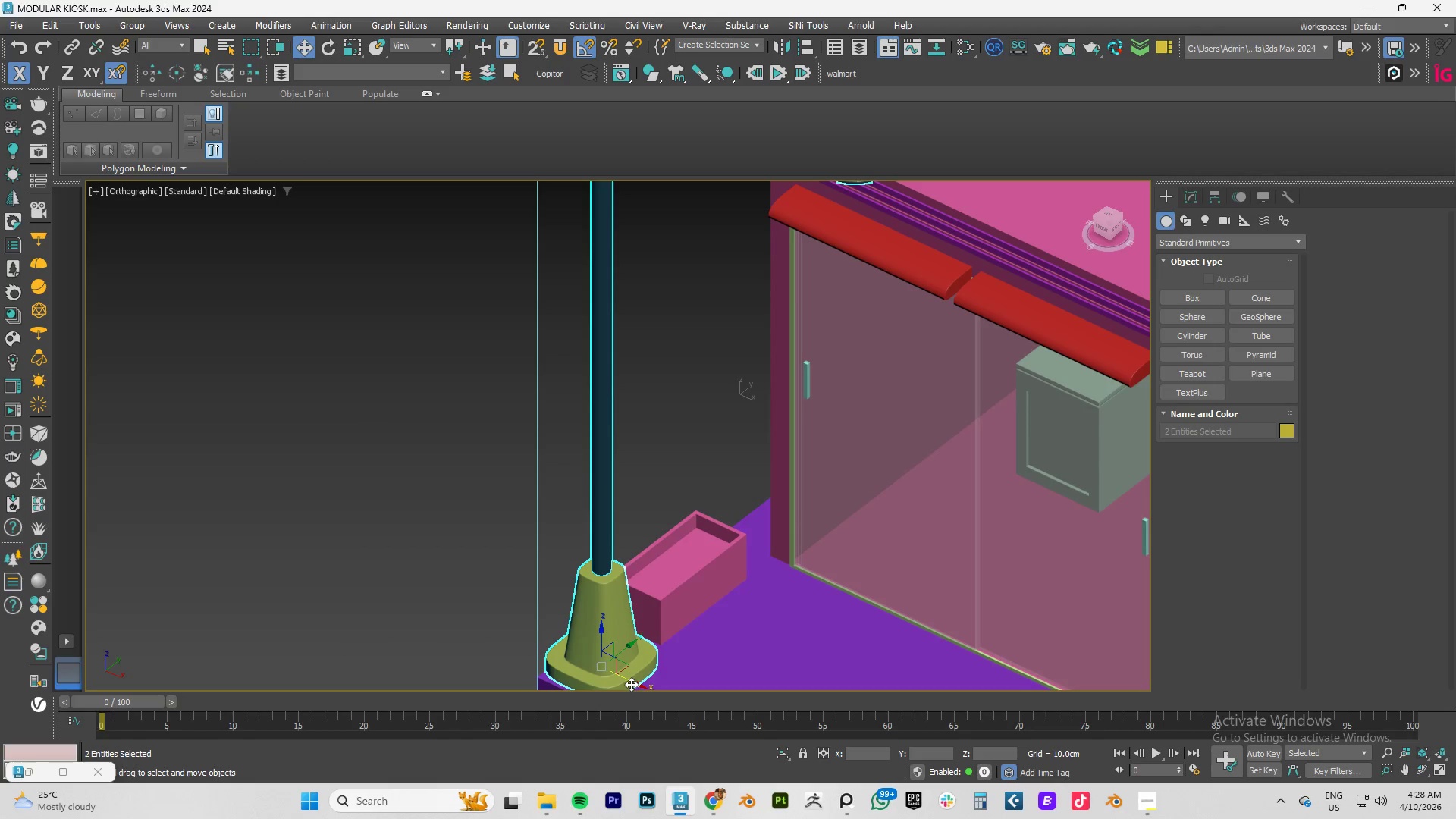 
left_click_drag(start_coordinate=[632, 683], to_coordinate=[652, 690])
 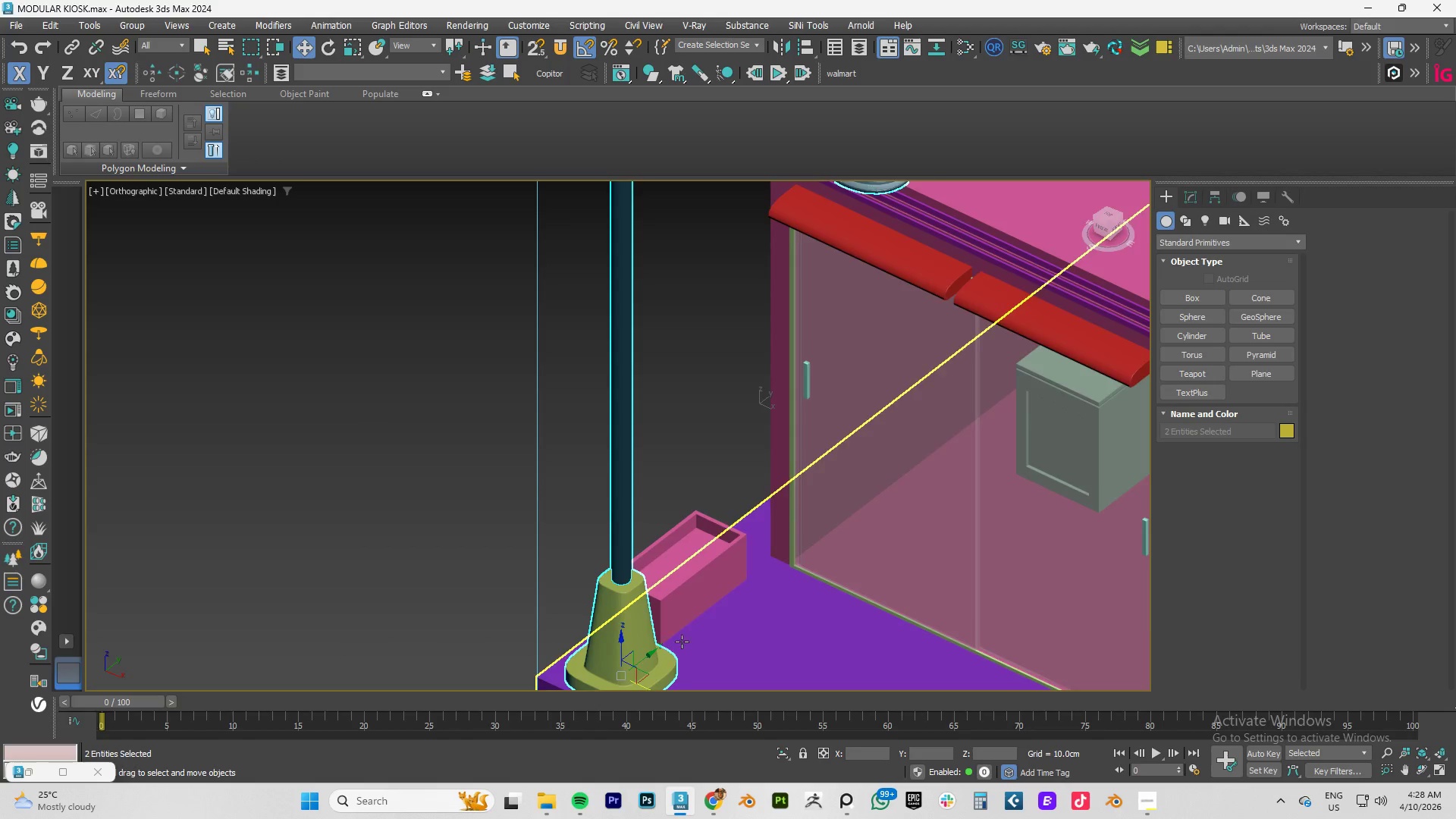 
hold_key(key=AltLeft, duration=1.52)
 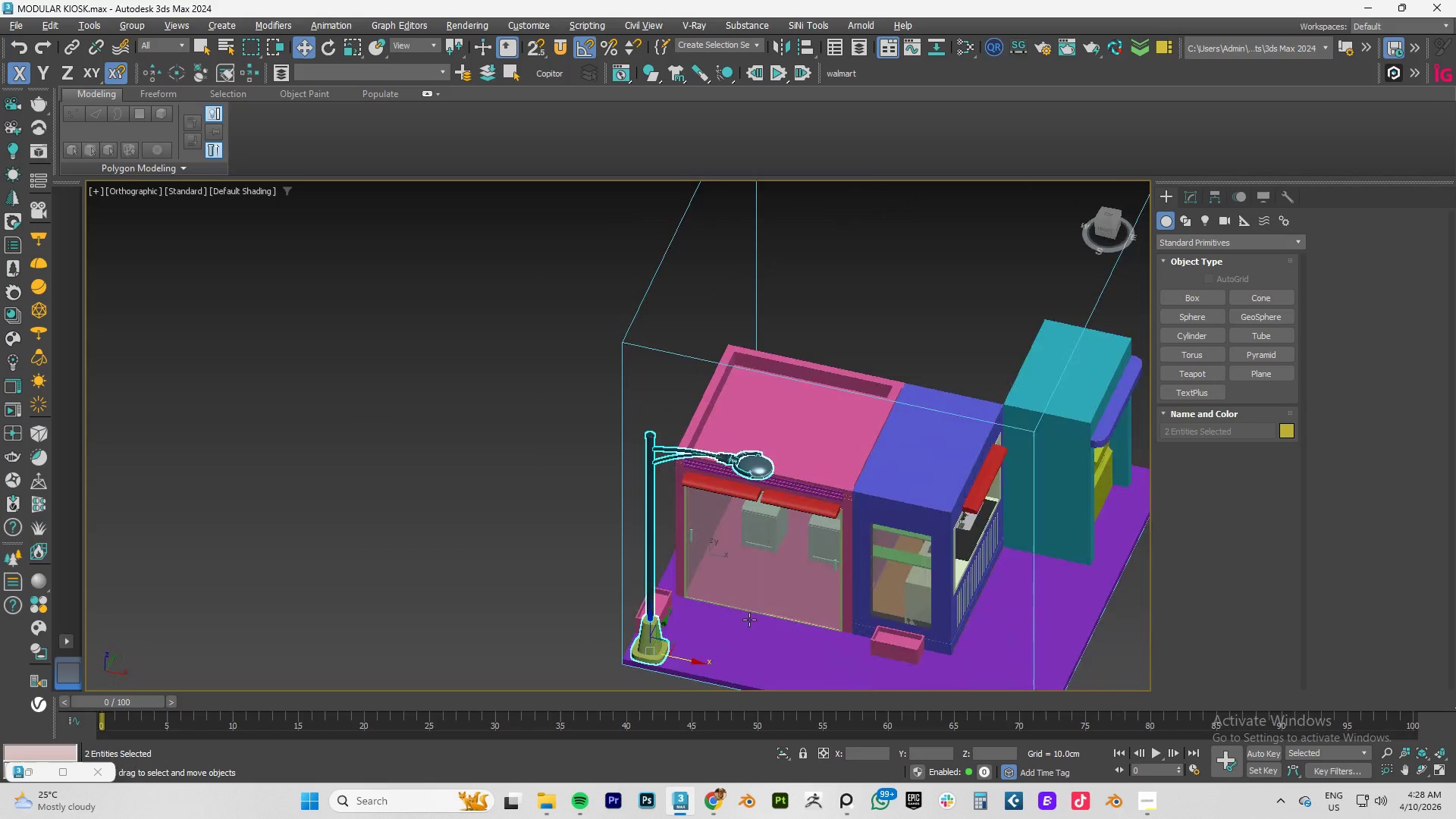 
scroll: coordinate [682, 642], scroll_direction: down, amount: 3.0
 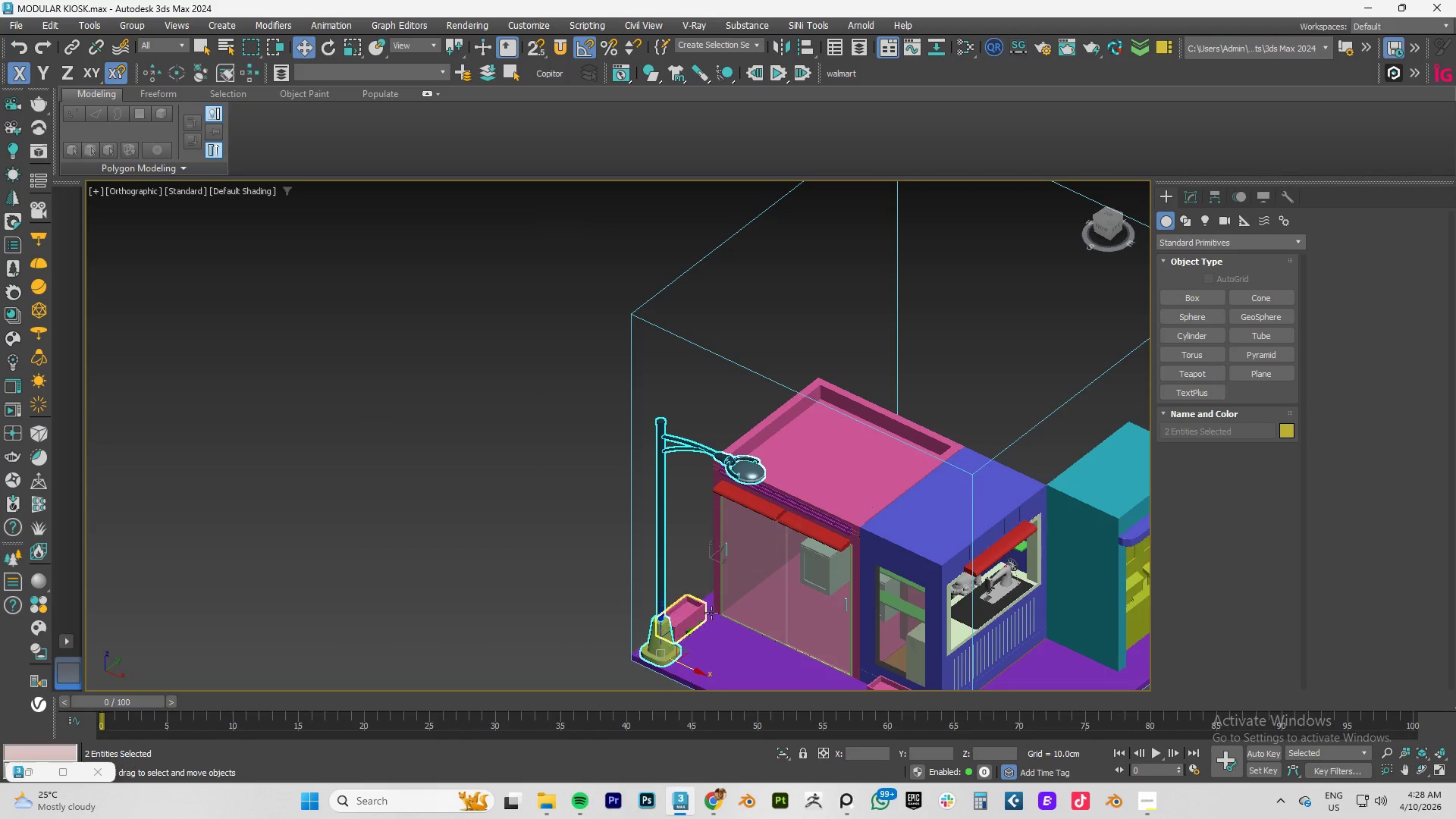 
hold_key(key=AltLeft, duration=1.12)
 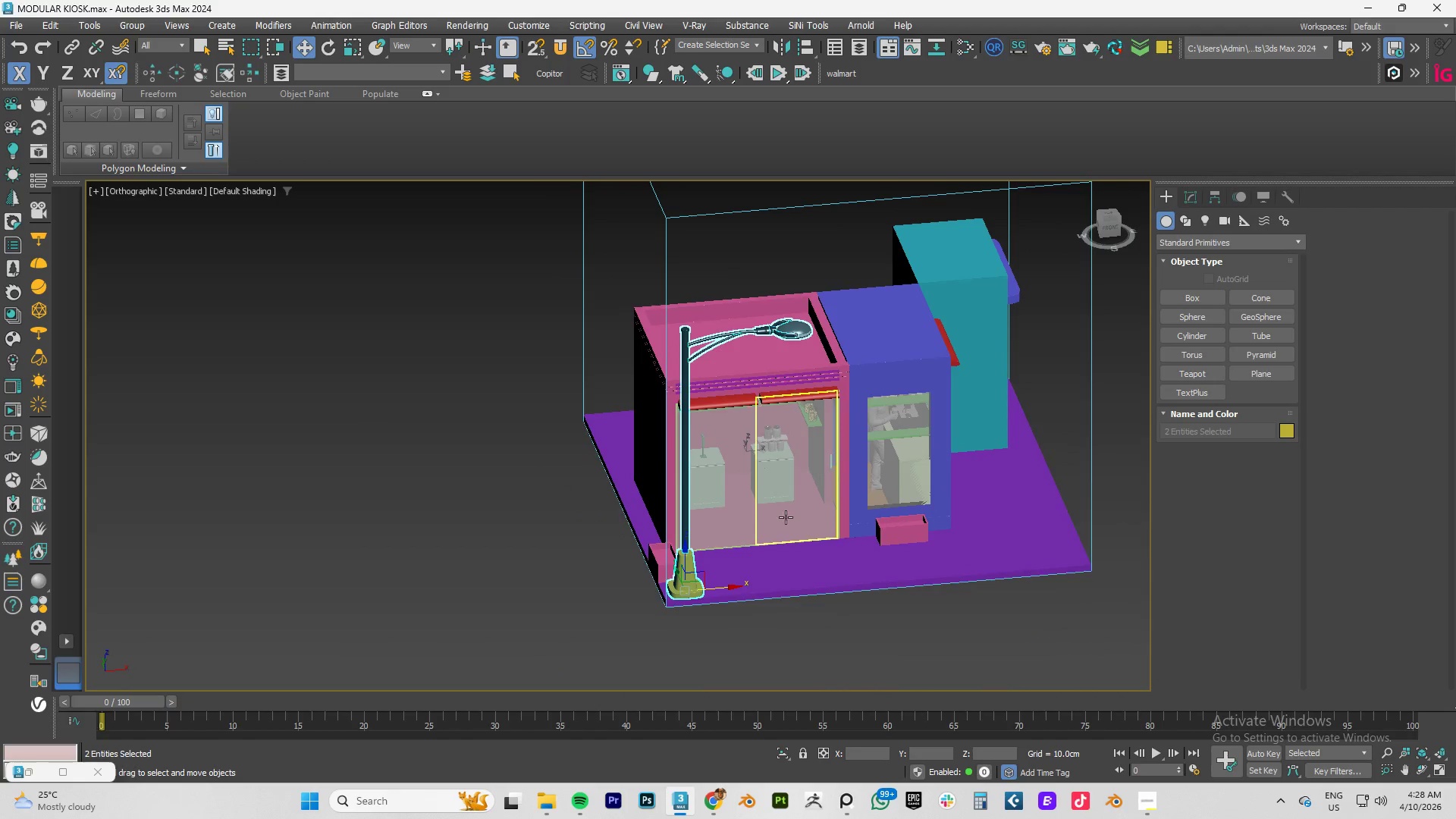 
left_click([743, 610])
 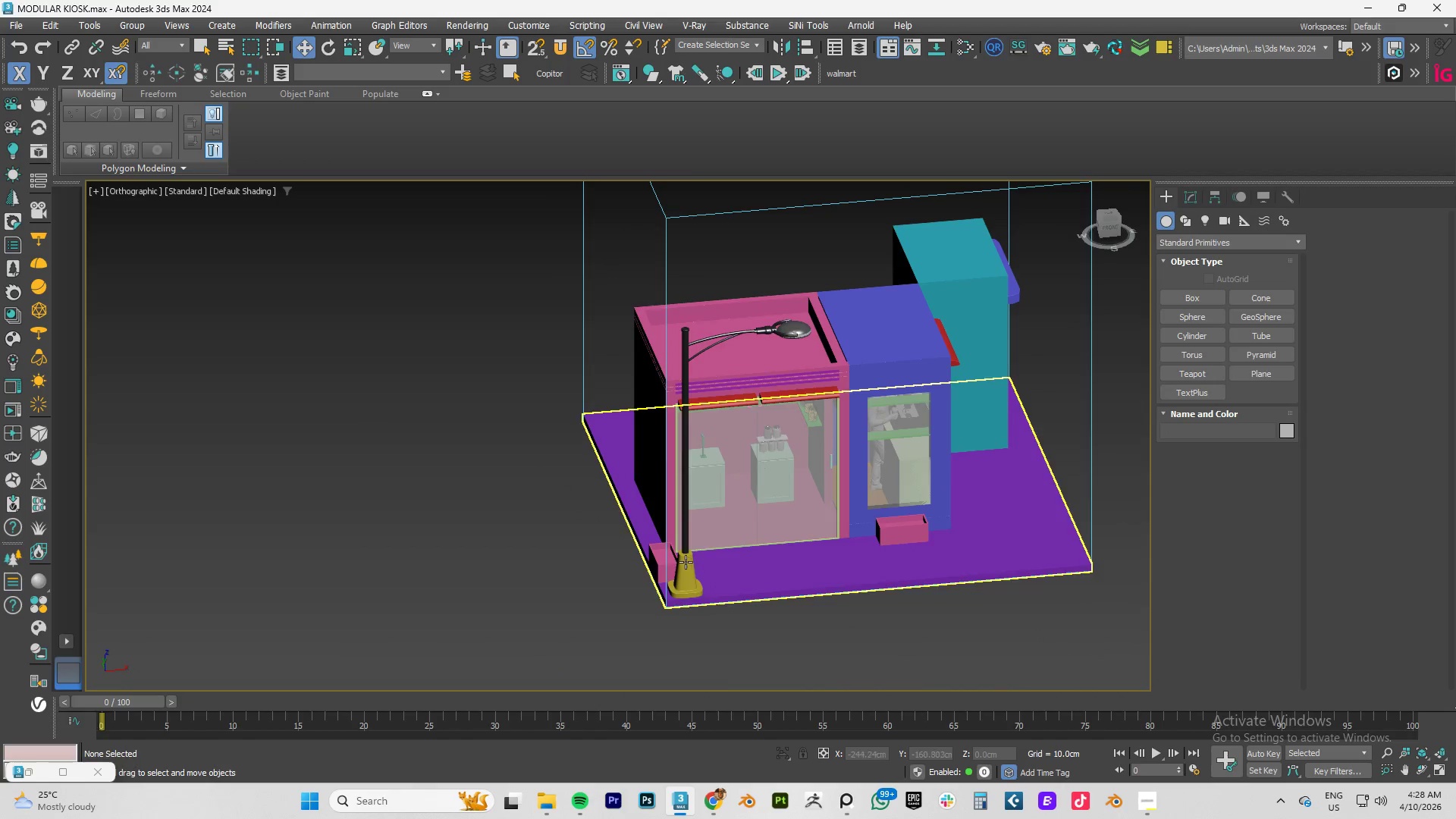 
scroll: coordinate [686, 562], scroll_direction: up, amount: 3.0
 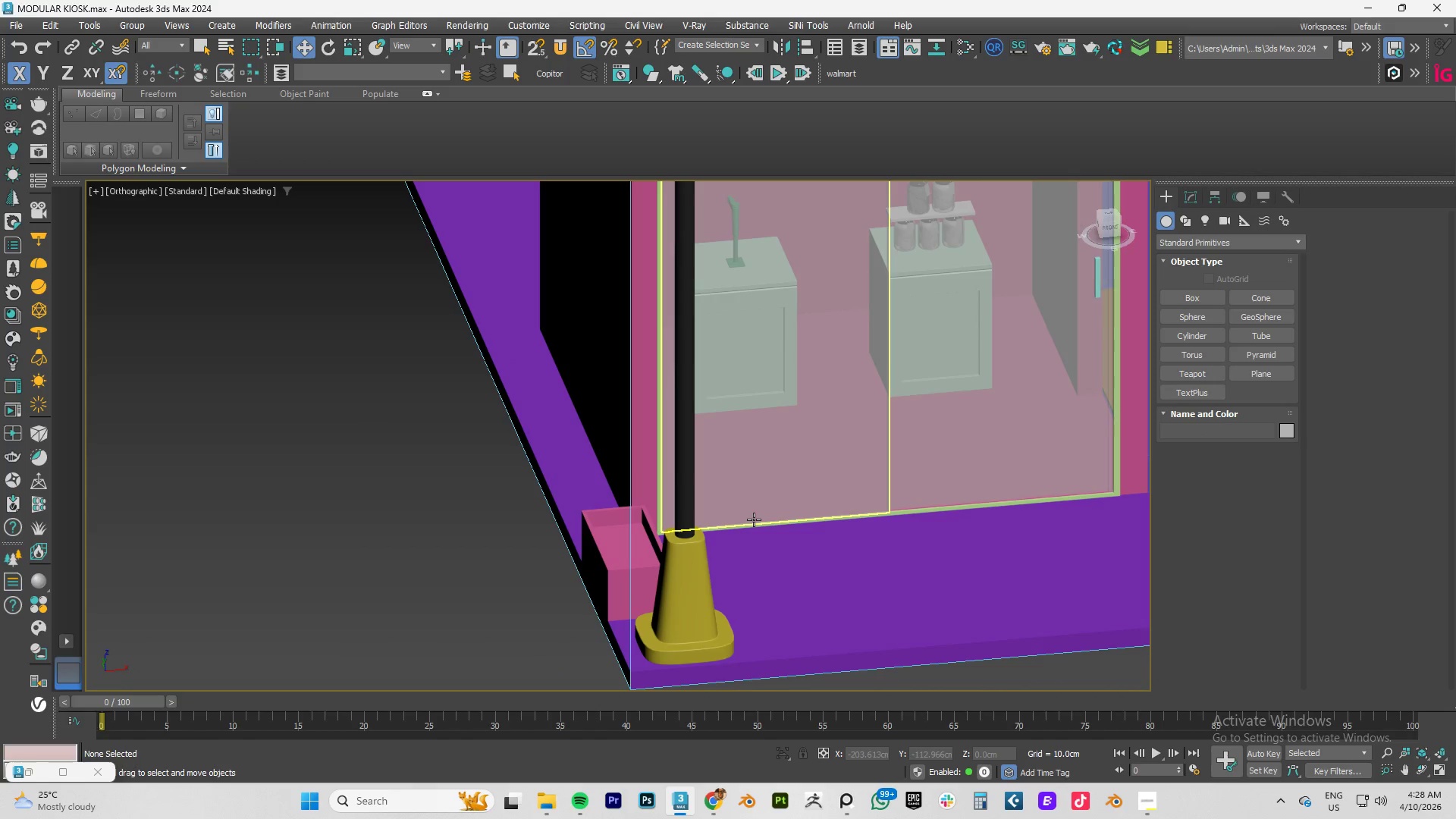 
hold_key(key=AltLeft, duration=0.92)
 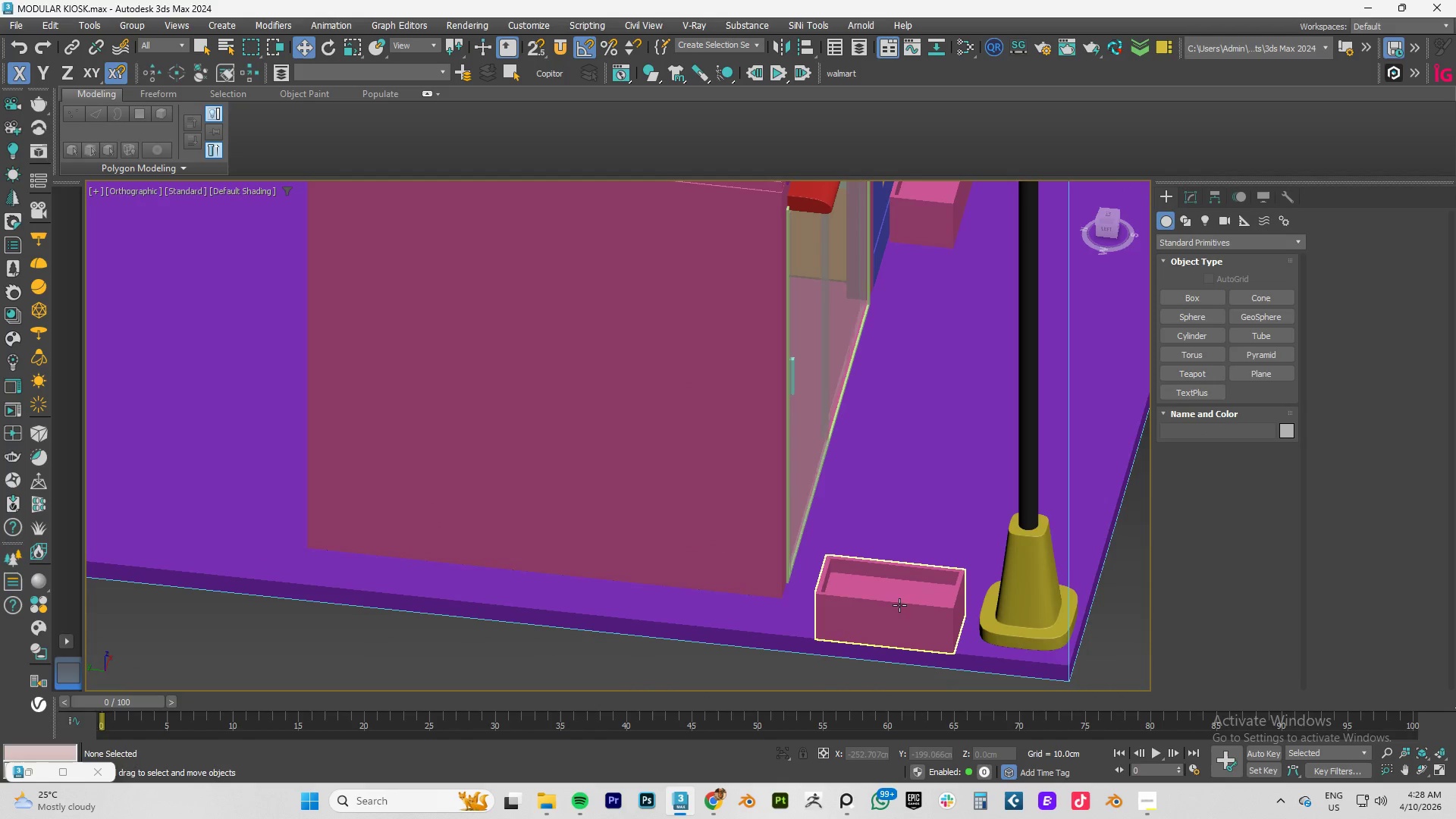 
left_click([876, 607])
 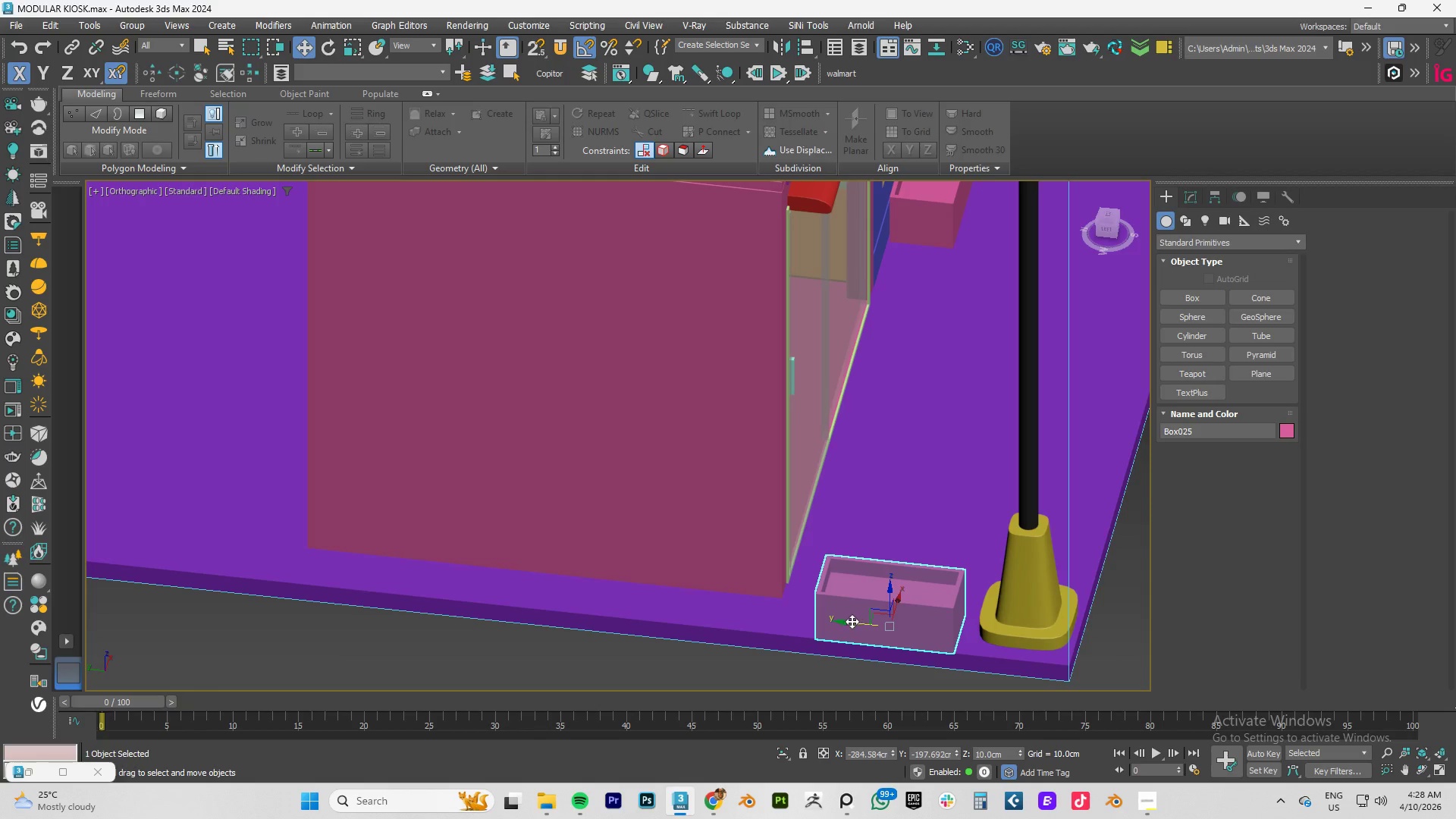 
left_click_drag(start_coordinate=[845, 623], to_coordinate=[824, 620])
 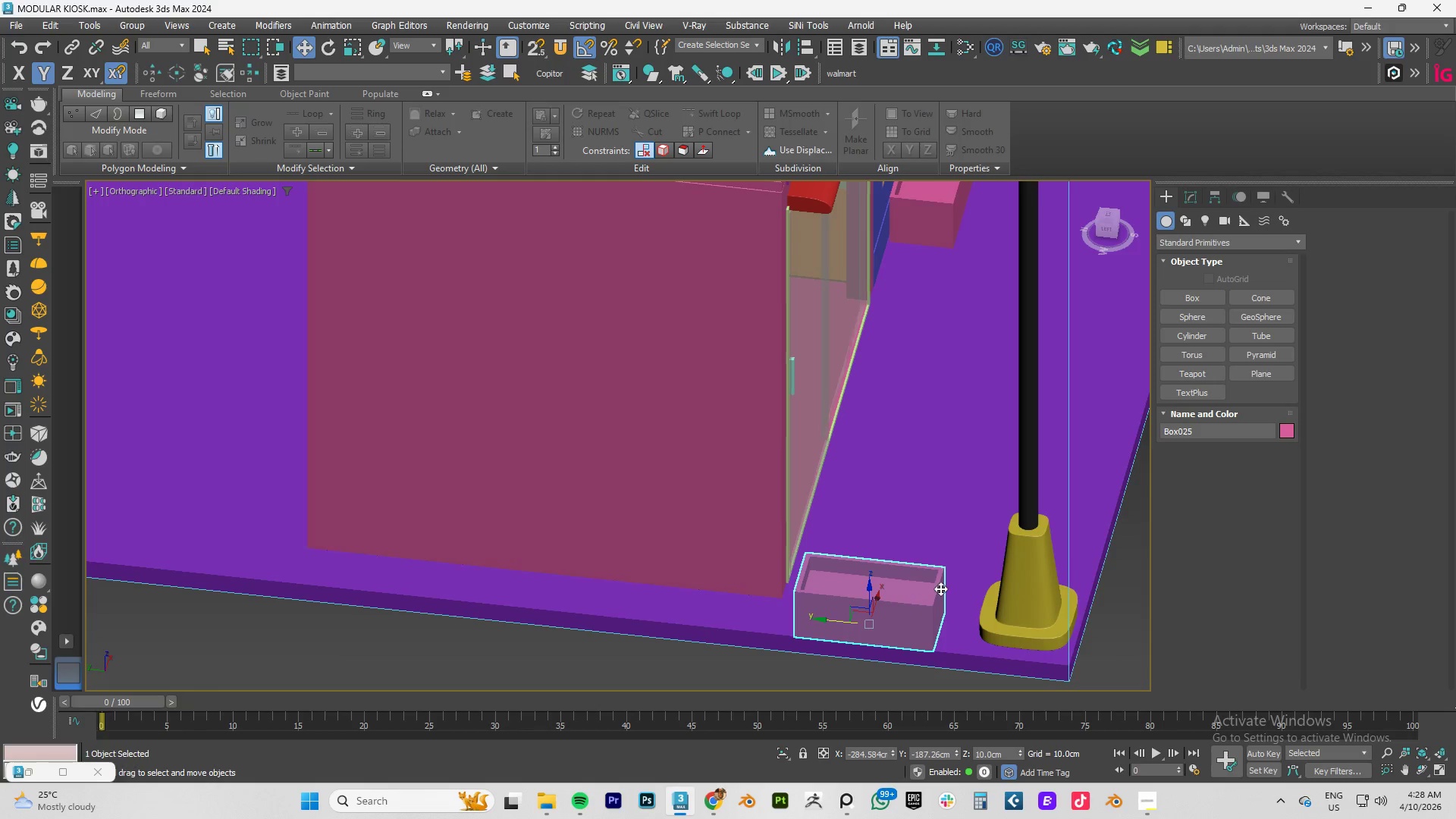 
hold_key(key=AltLeft, duration=0.59)
 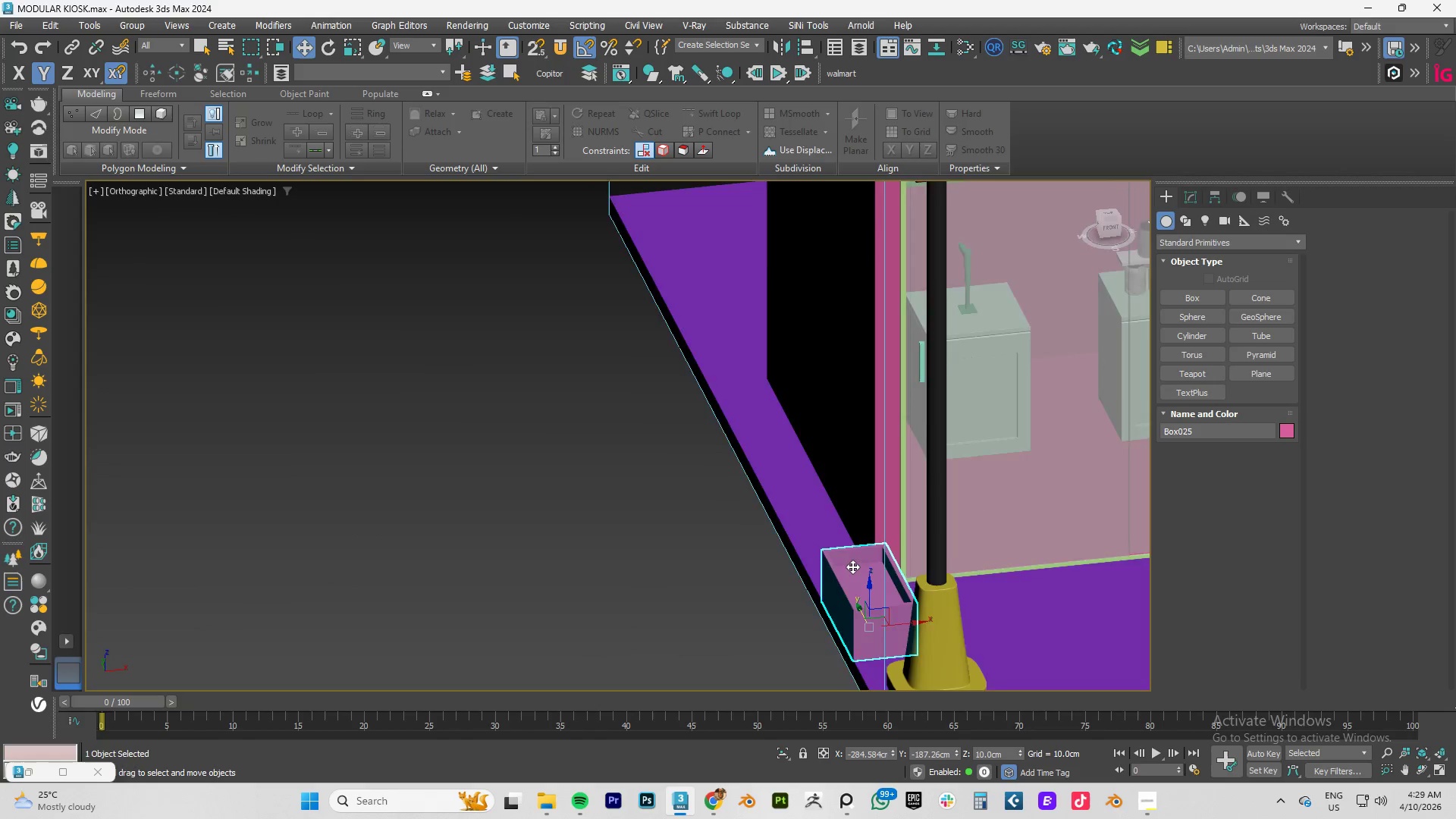 
scroll: coordinate [852, 566], scroll_direction: down, amount: 4.0
 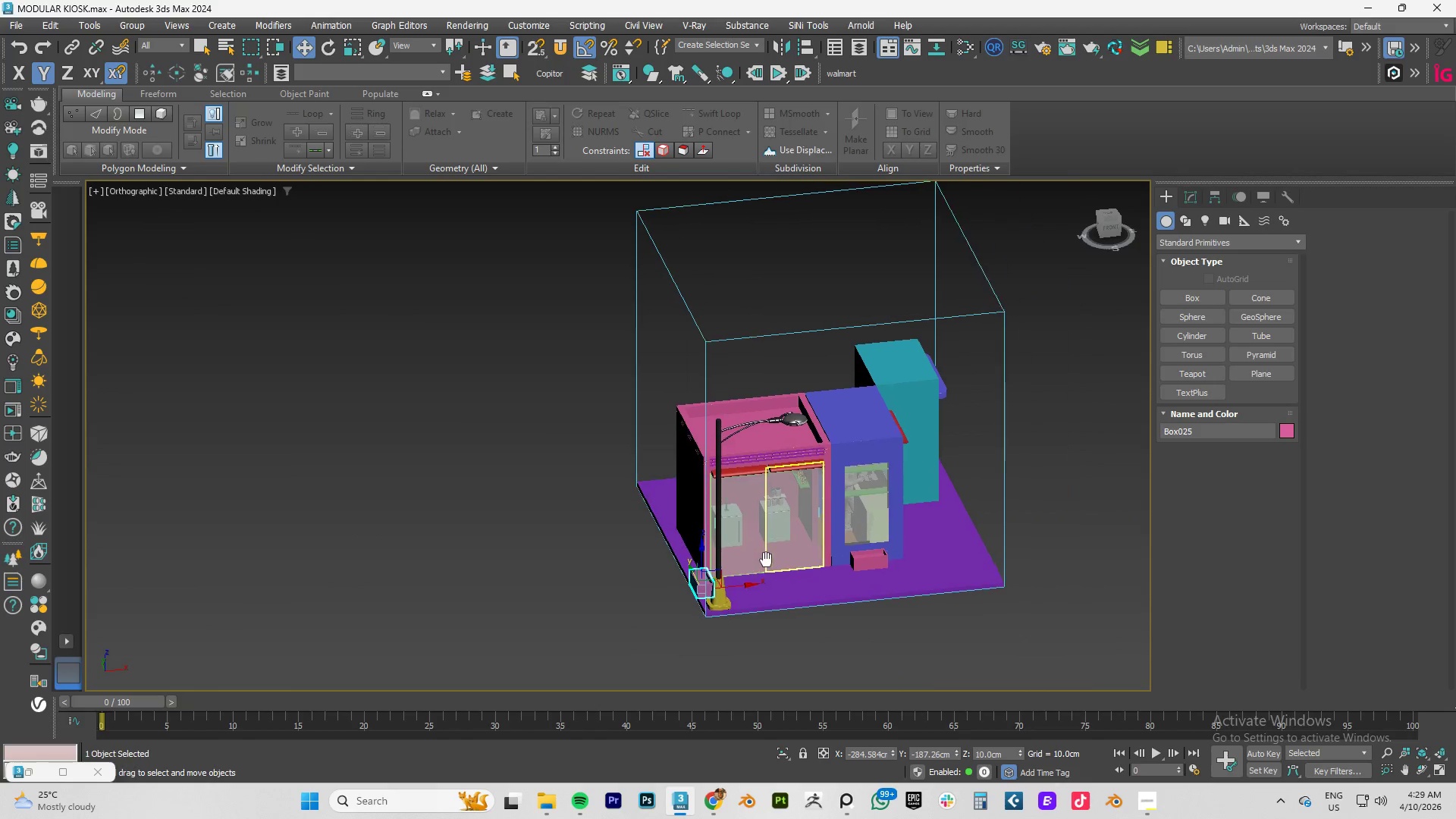 
hold_key(key=AltLeft, duration=0.69)
 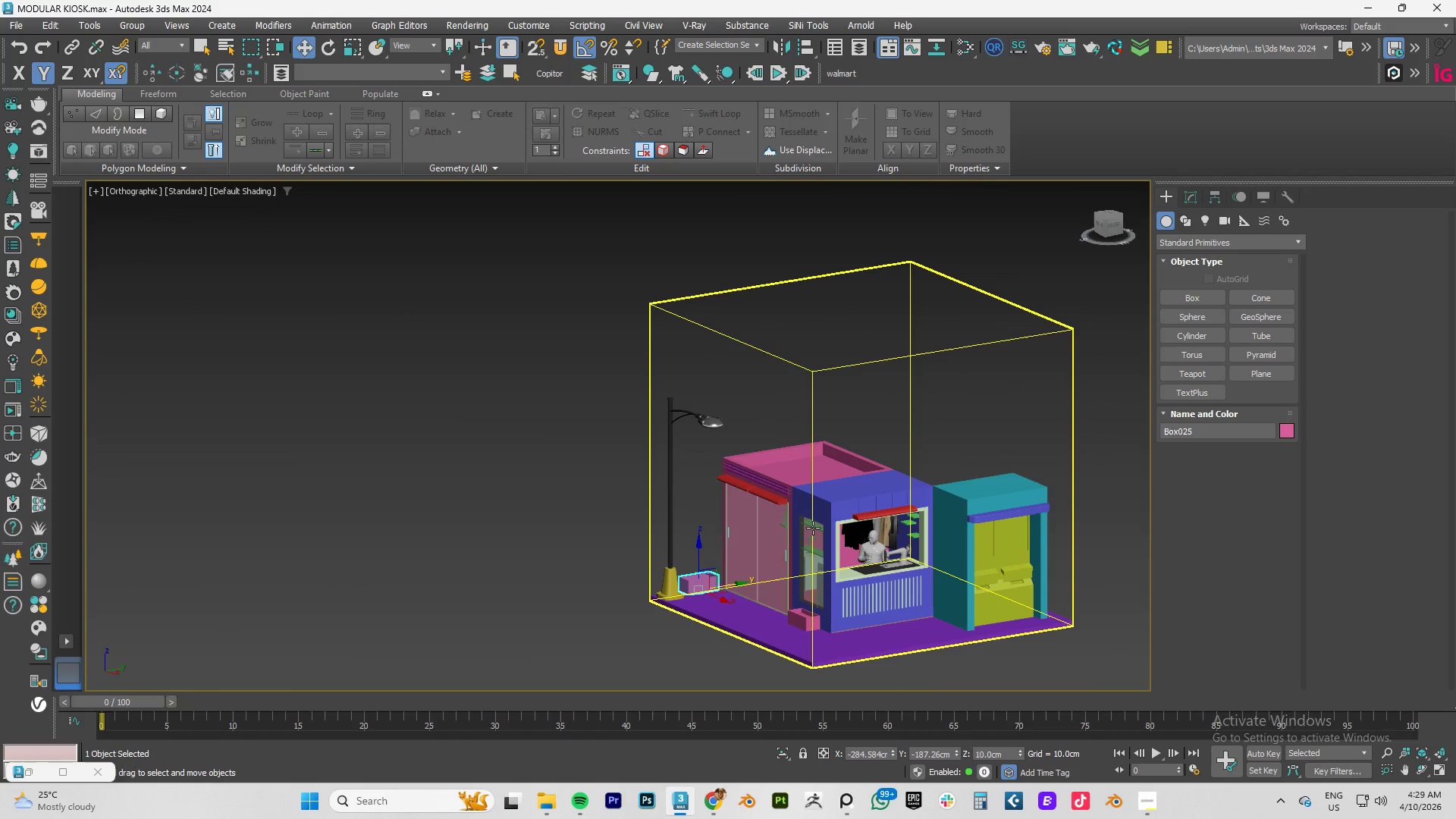 
key(Alt+AltLeft)
 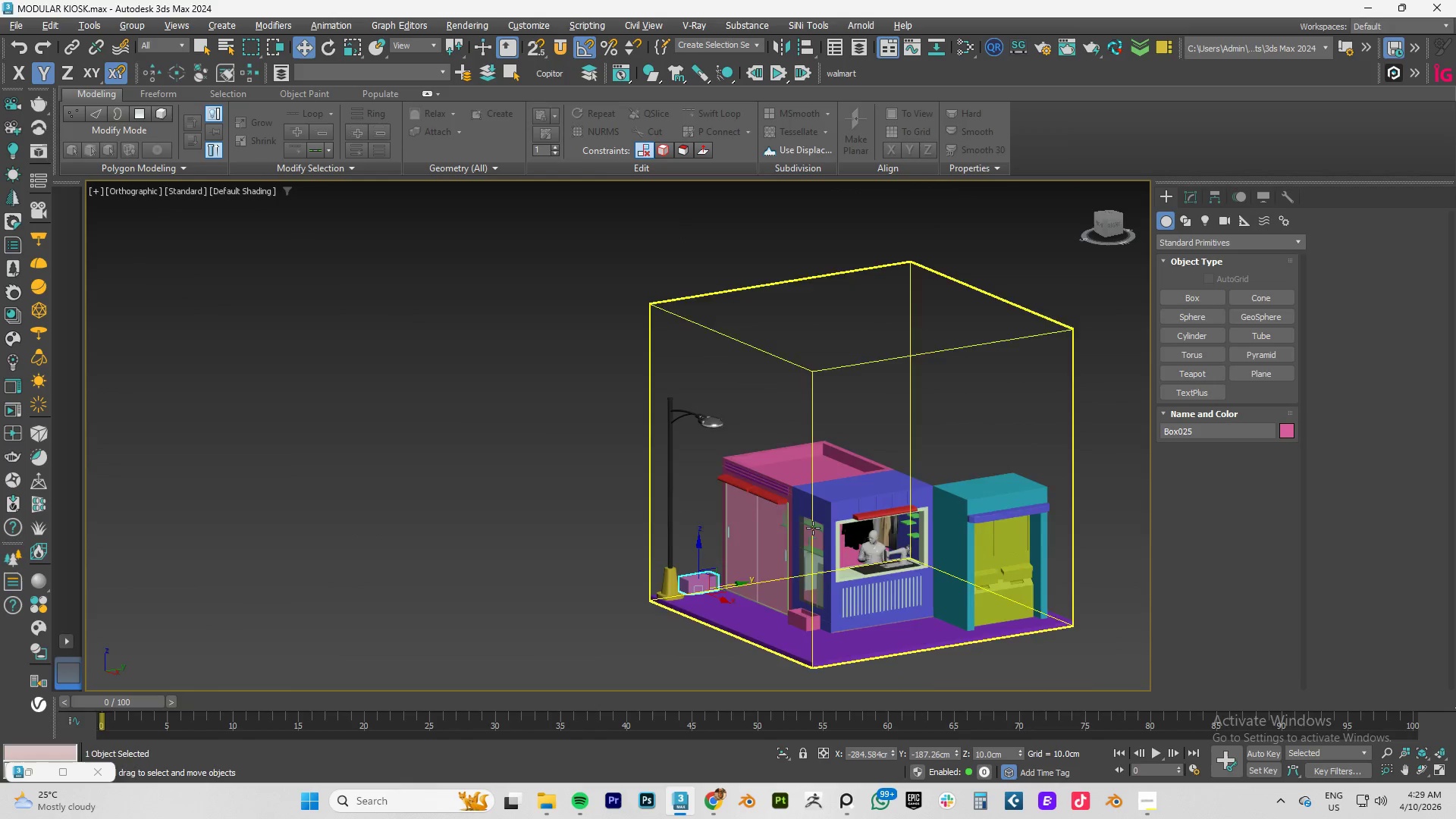 
hold_key(key=AltLeft, duration=0.55)
scroll: coordinate [813, 528], scroll_direction: down, amount: 3.0
 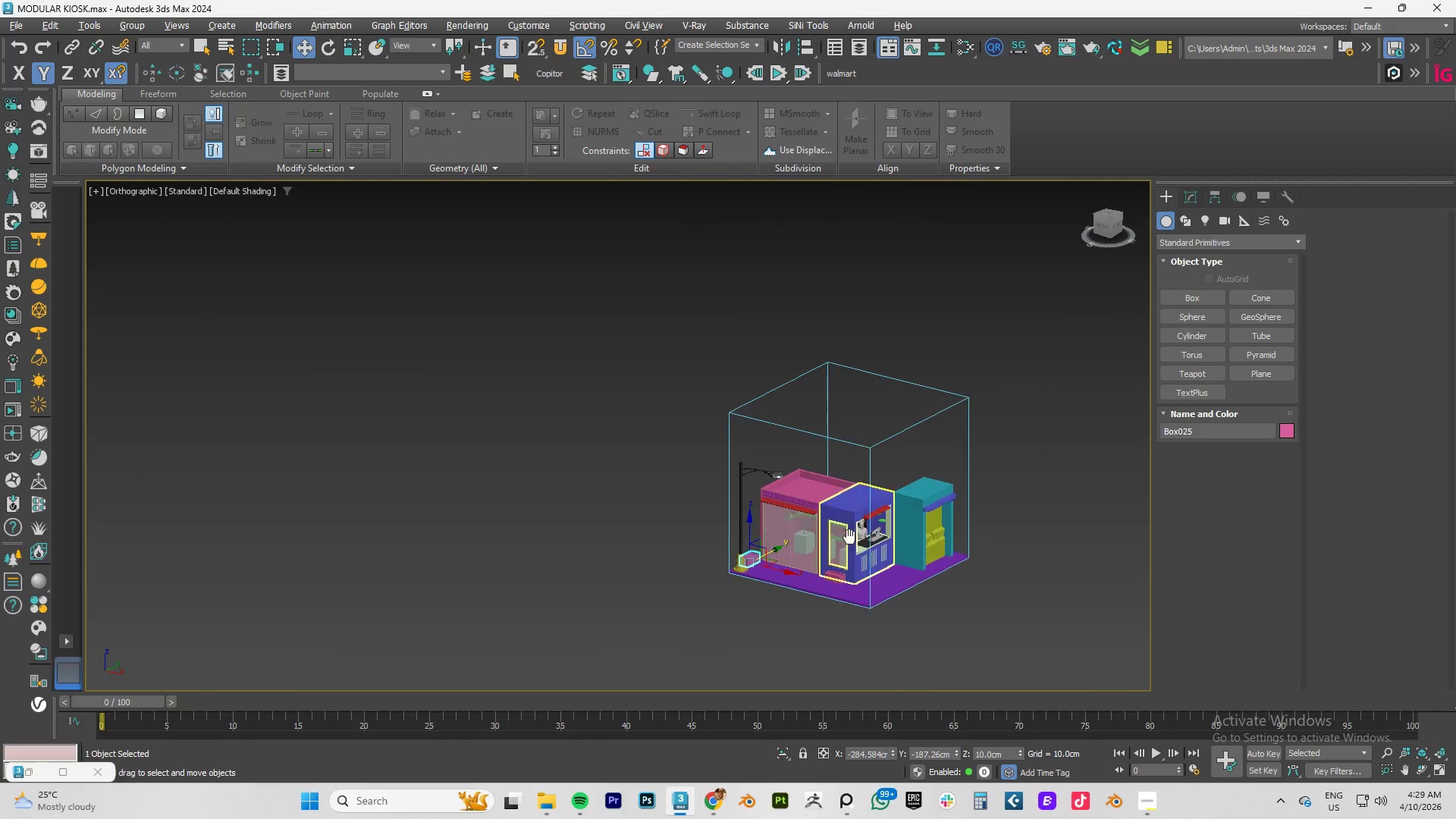 
key(Control+S)
 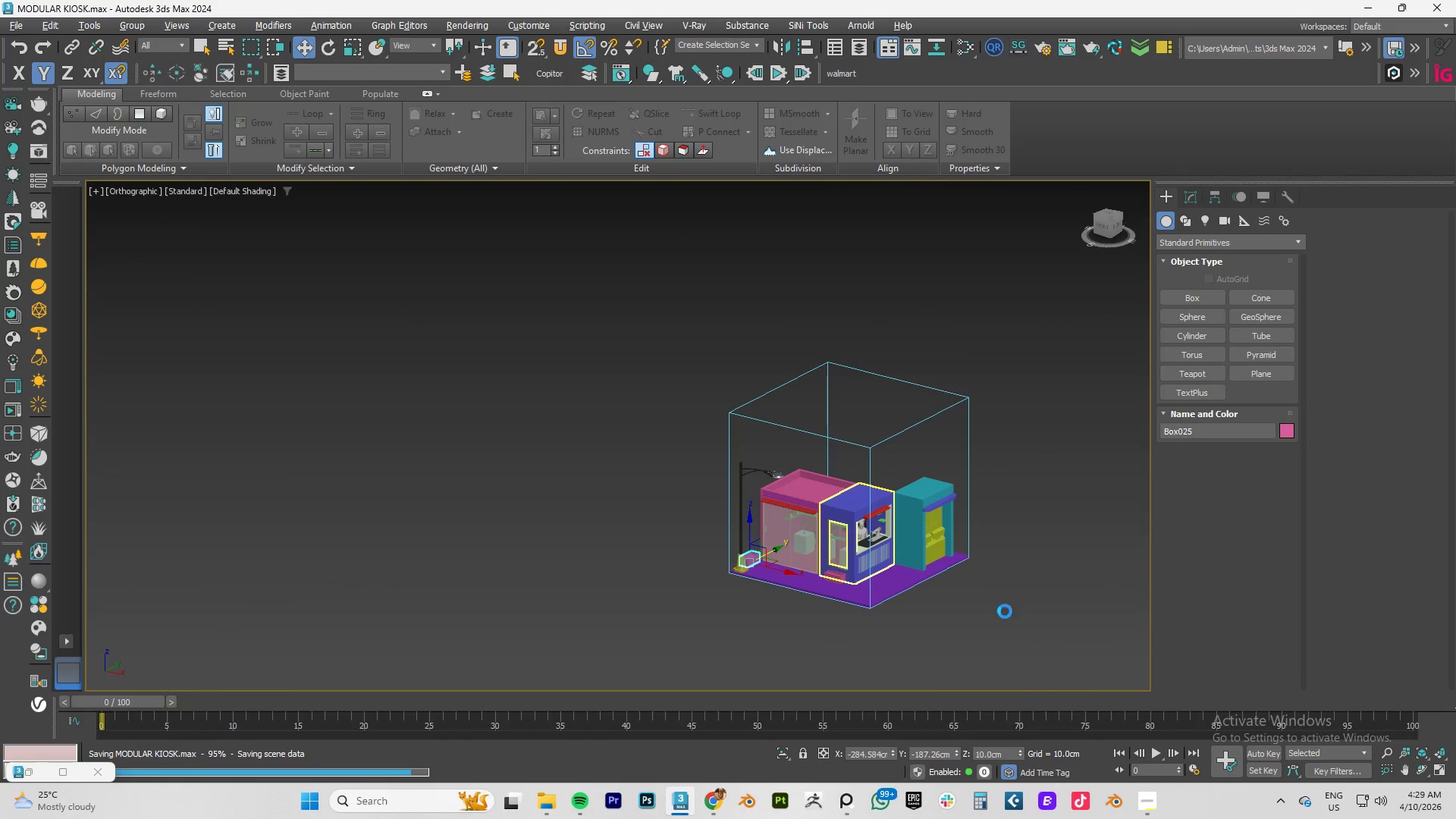 
left_click([1148, 802])
 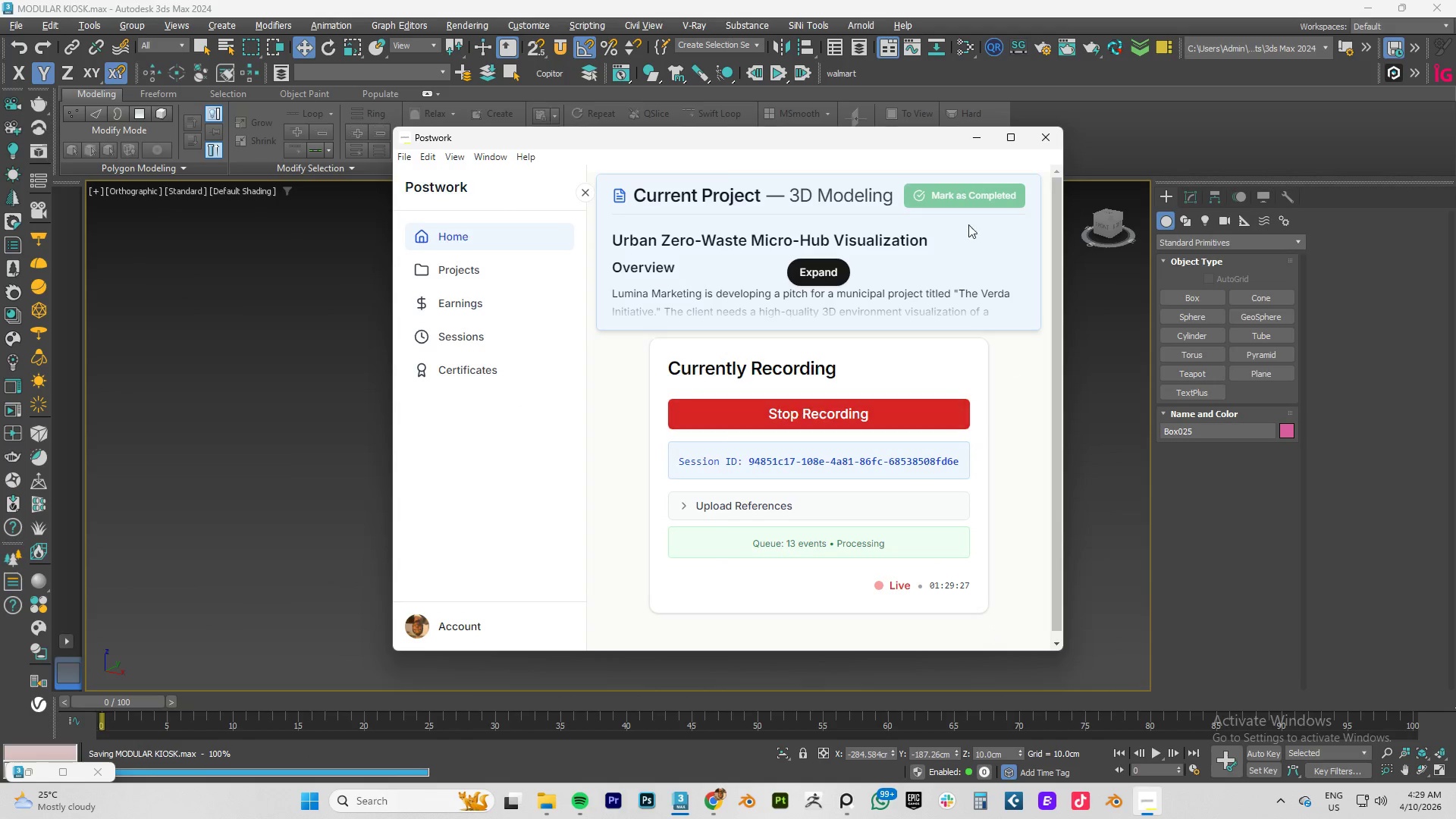 
left_click([979, 140])
 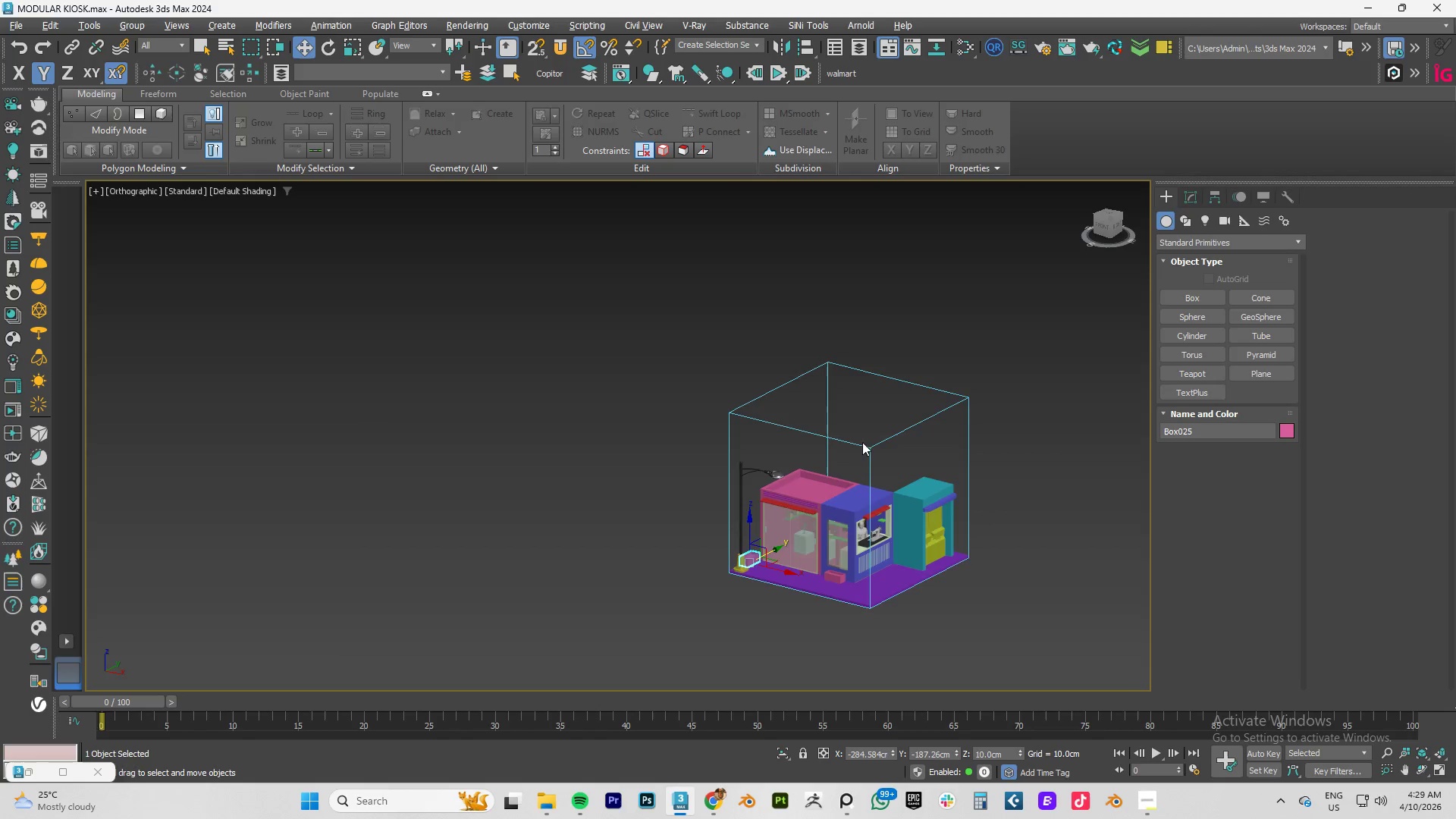 
hold_key(key=AltLeft, duration=0.84)
 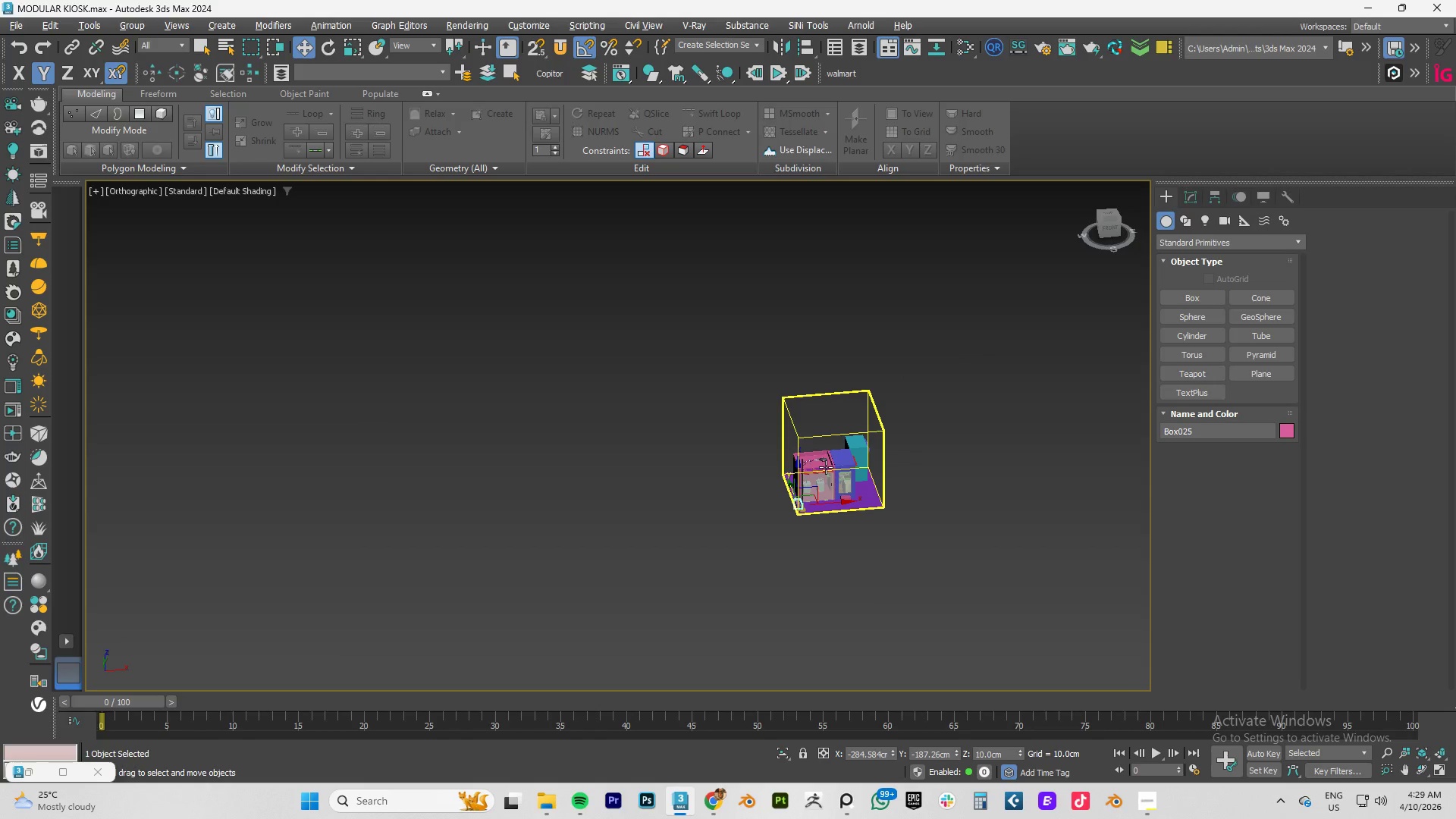 
scroll: coordinate [843, 450], scroll_direction: down, amount: 2.0
 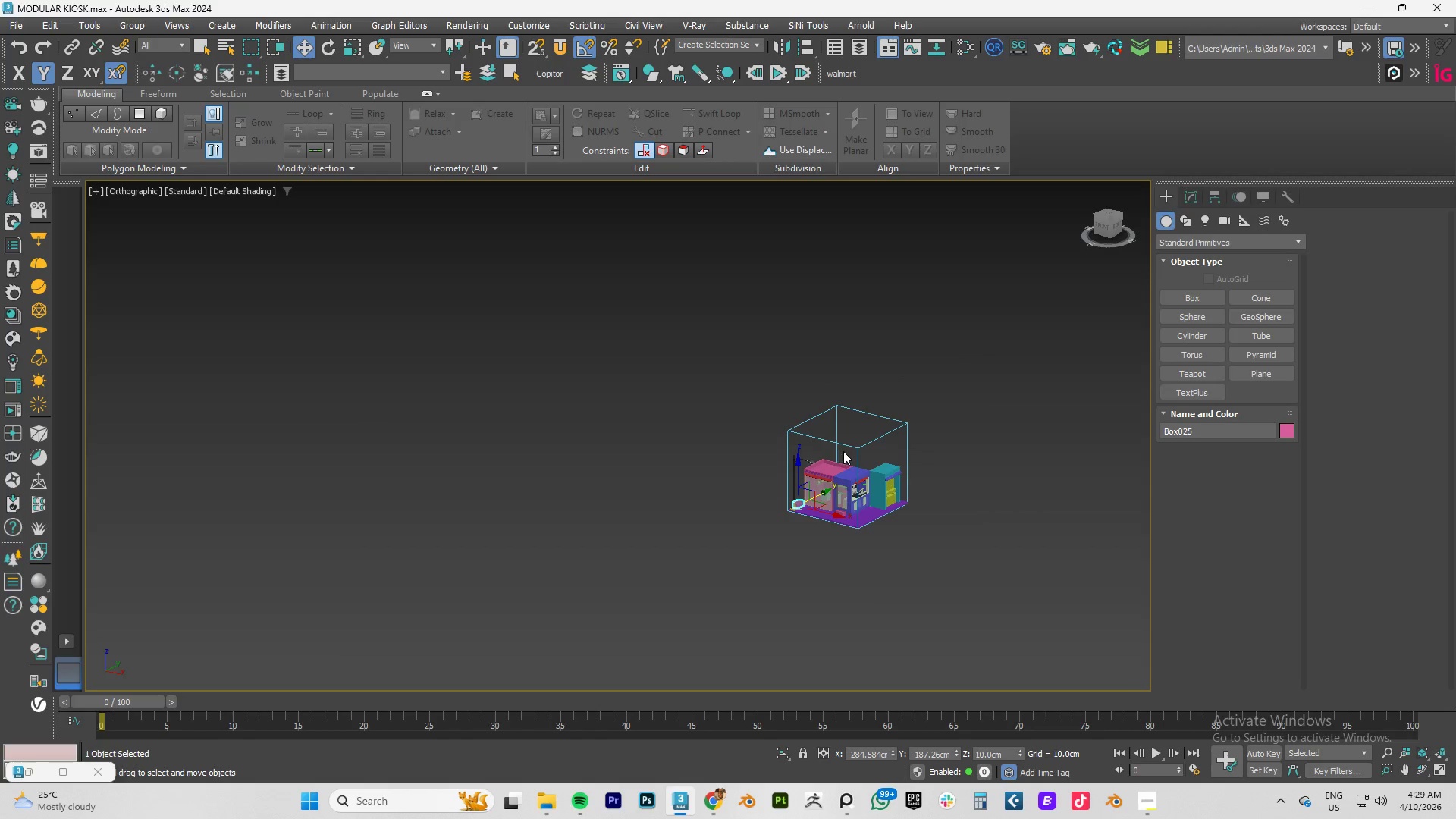 
scroll: coordinate [826, 467], scroll_direction: up, amount: 3.0
 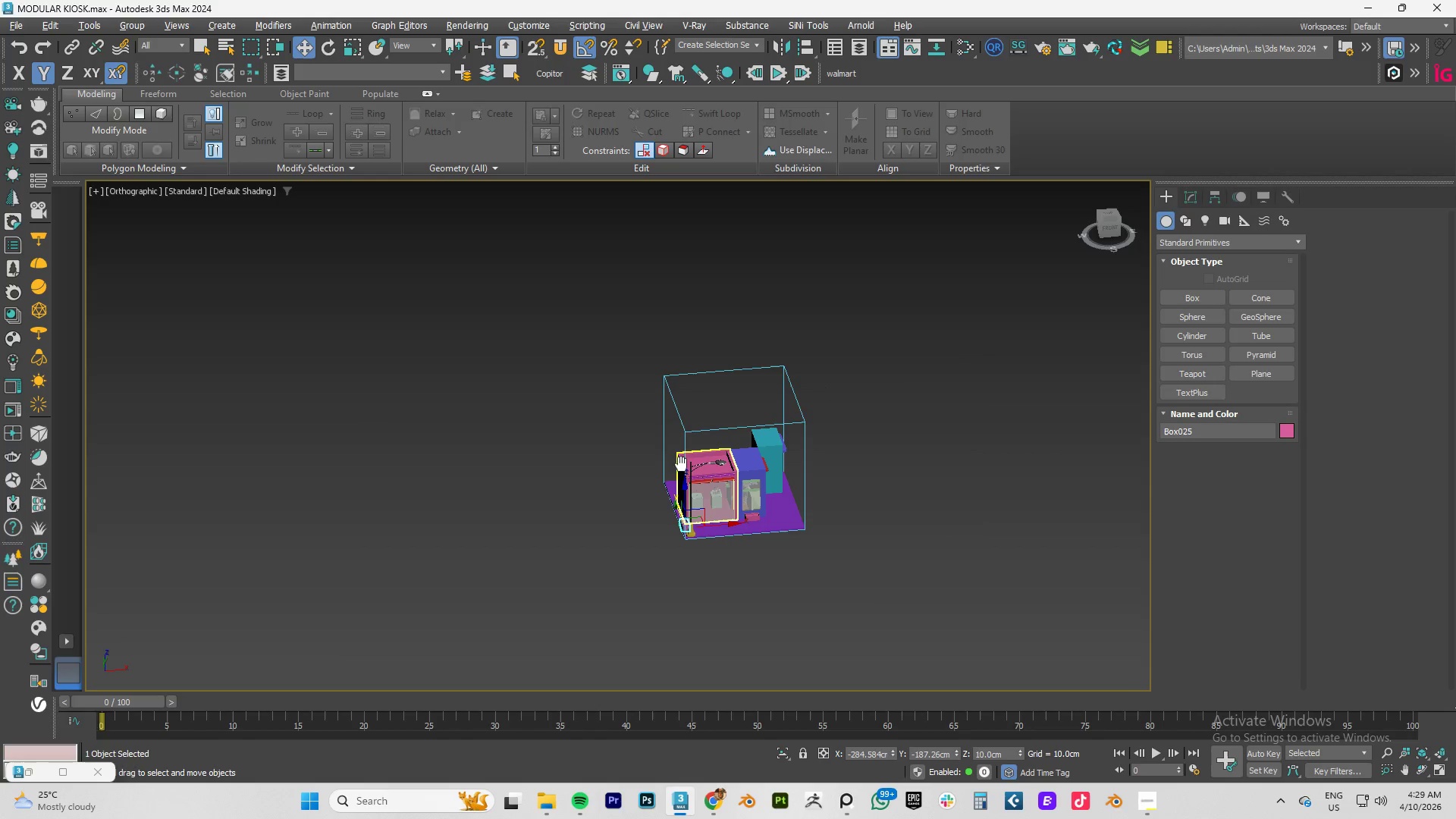 
hold_key(key=AltLeft, duration=0.75)
 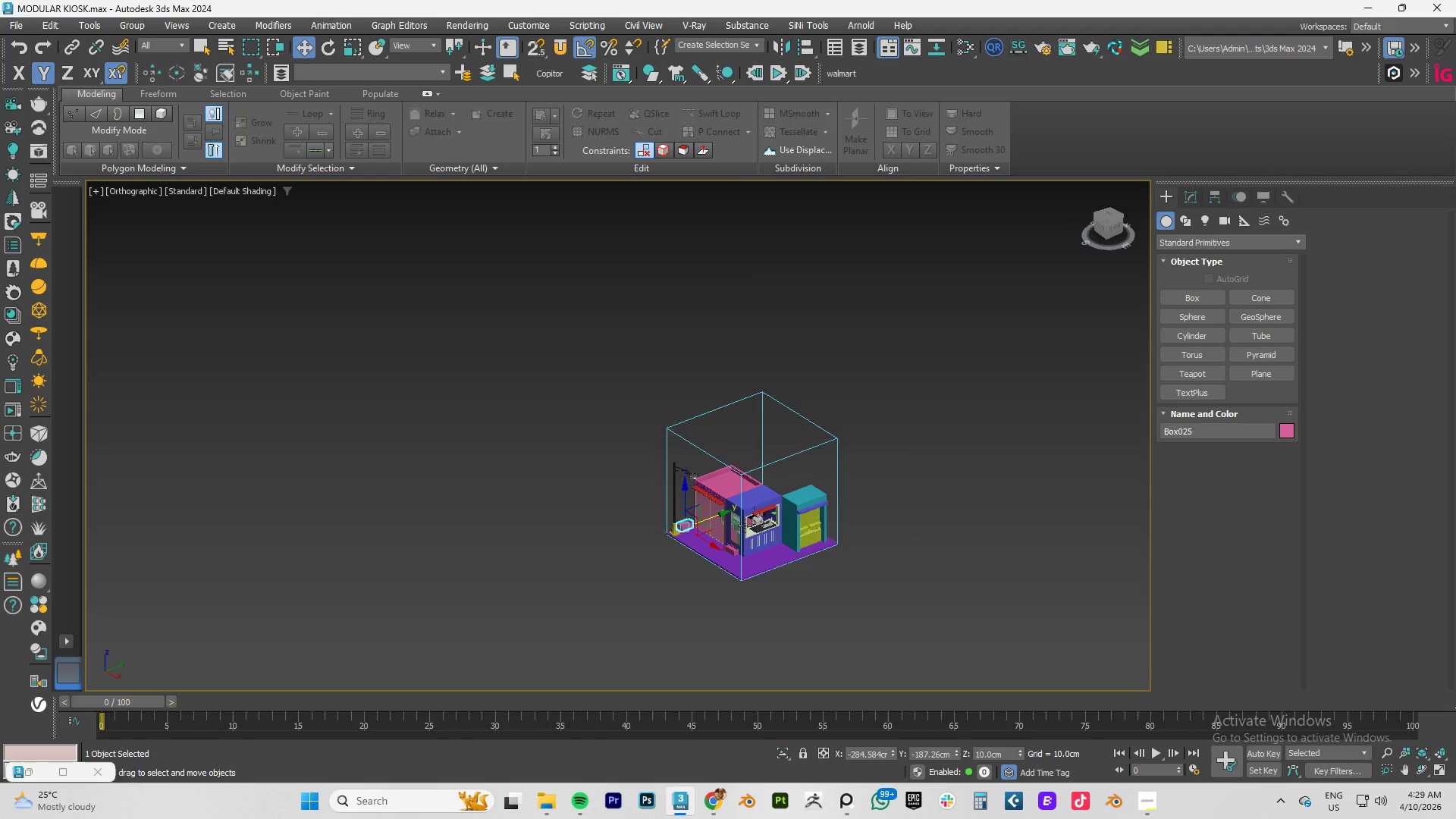 
scroll: coordinate [745, 526], scroll_direction: up, amount: 3.0
 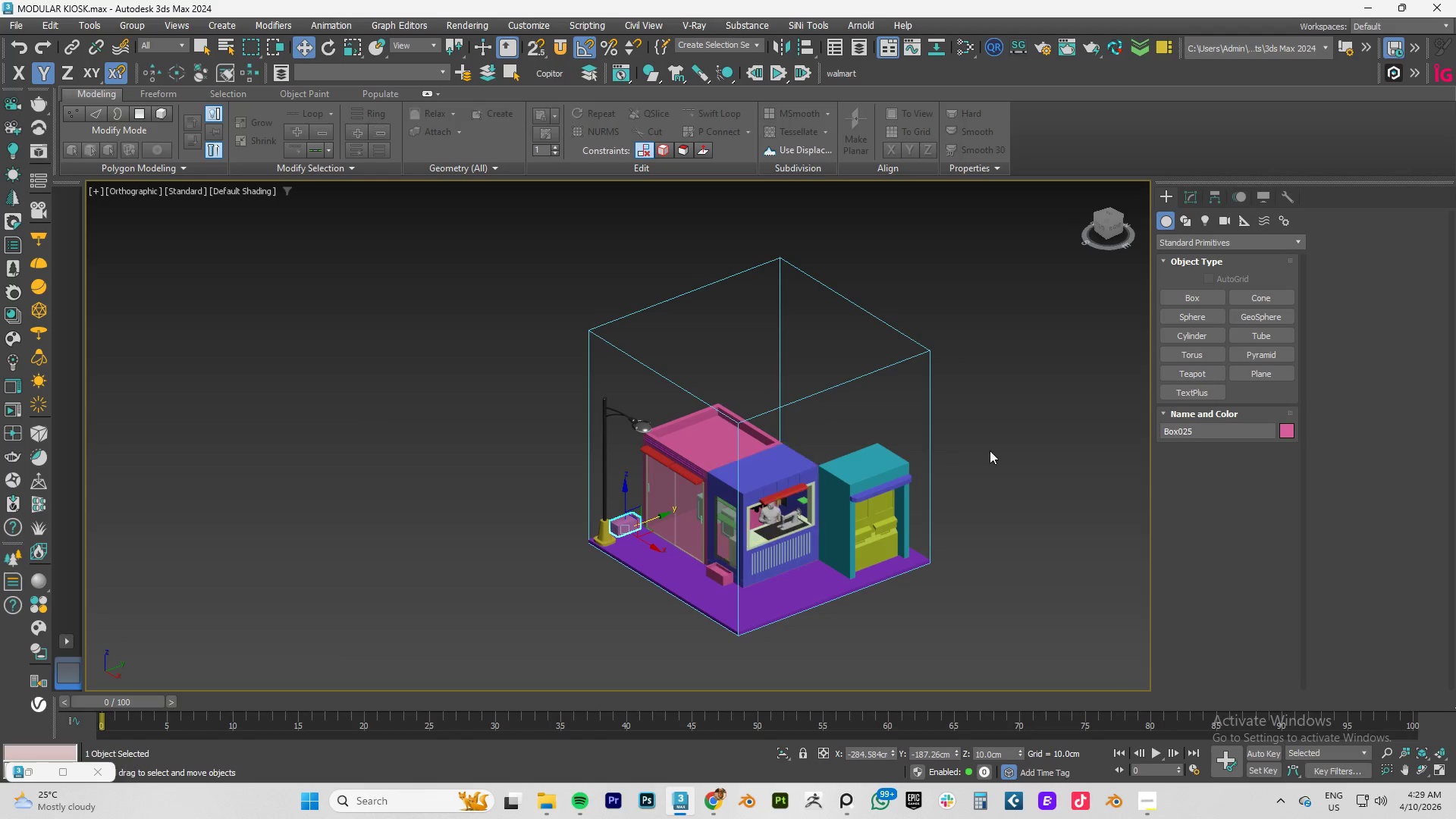 
left_click([1027, 424])
 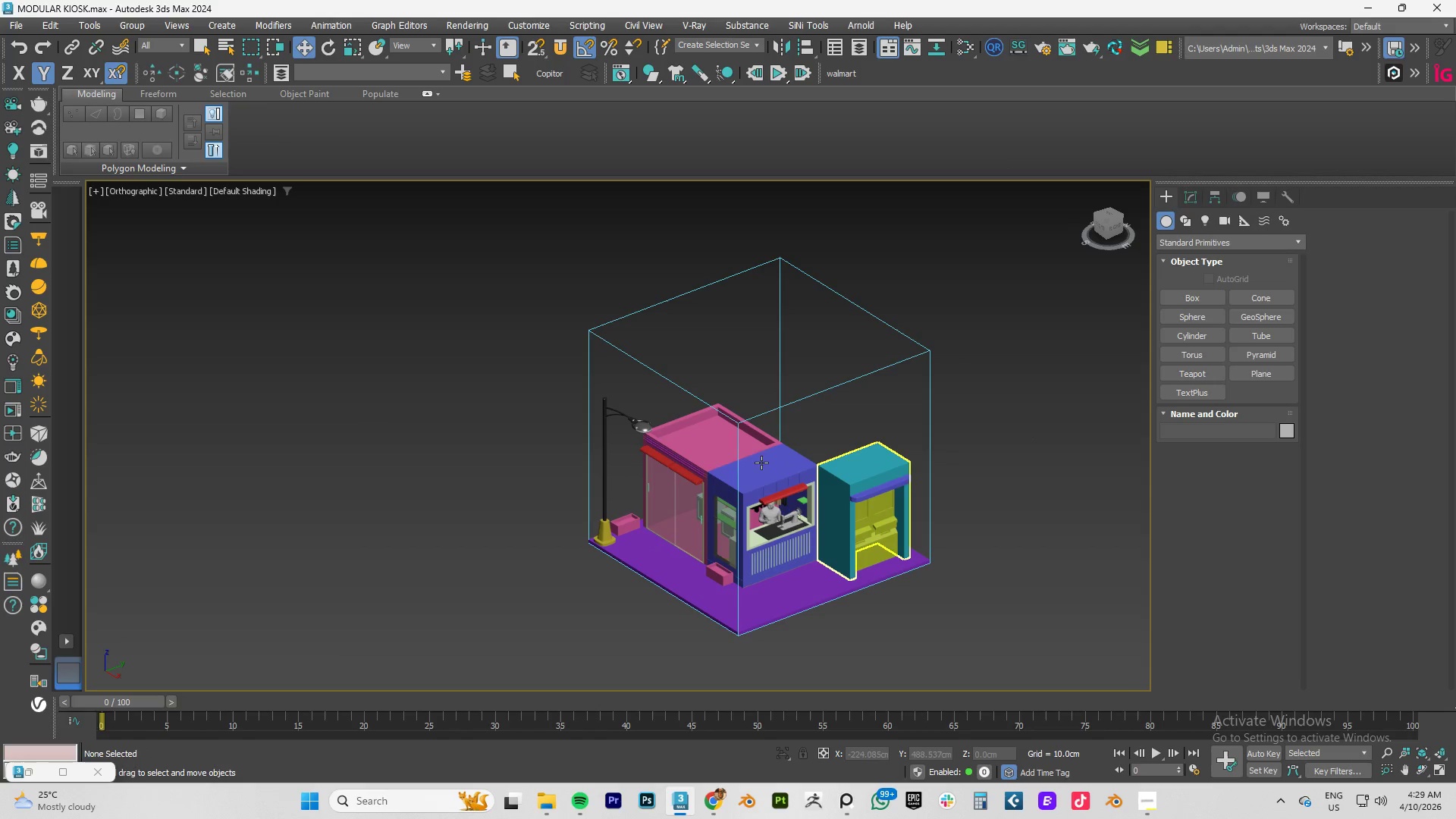 
hold_key(key=AltLeft, duration=1.02)
 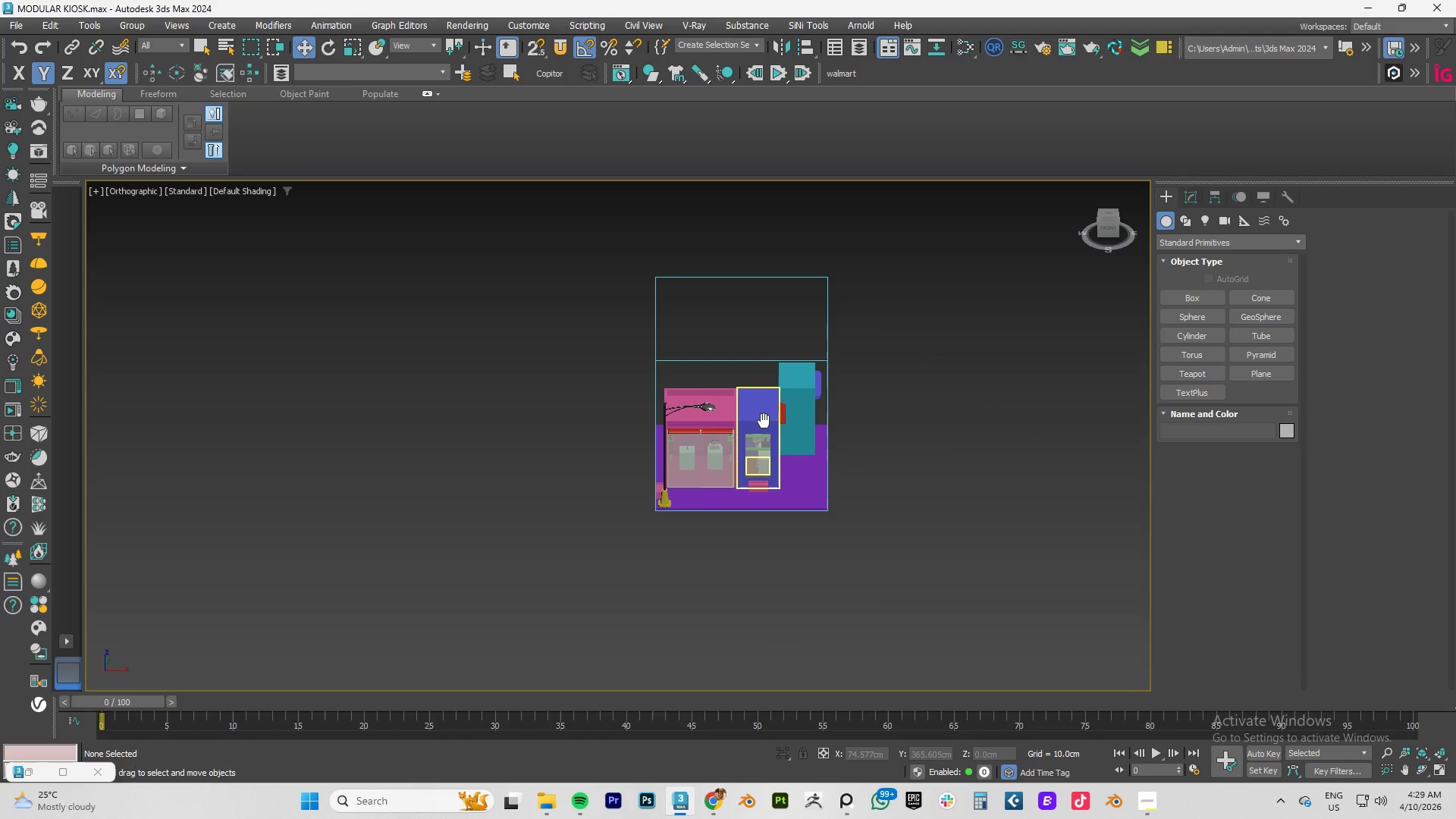 
scroll: coordinate [722, 466], scroll_direction: down, amount: 2.0
 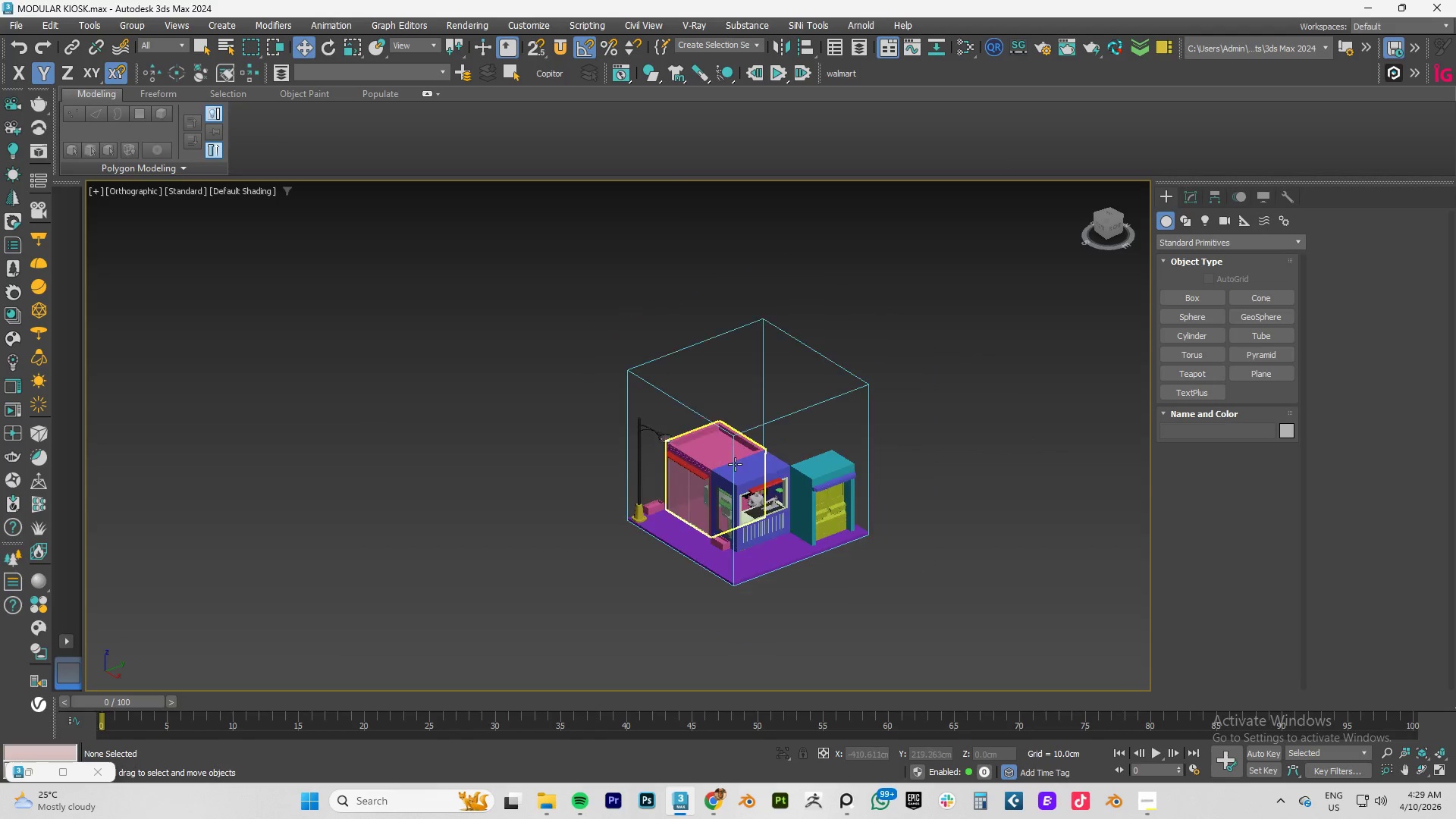 
hold_key(key=AltLeft, duration=0.67)
 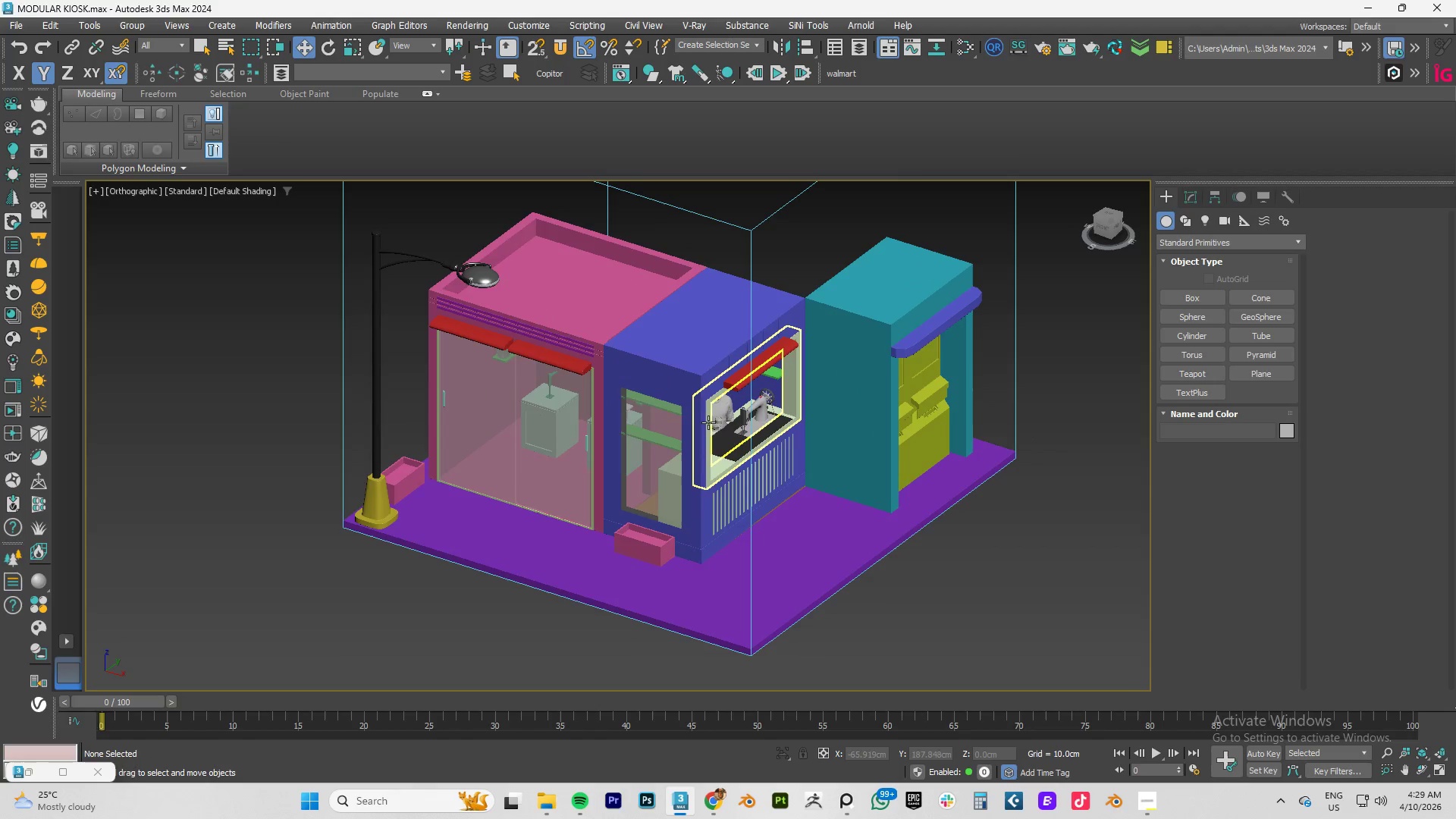 
hold_key(key=AltLeft, duration=11.59)
scroll: coordinate [610, 343], scroll_direction: up, amount: 5.0
 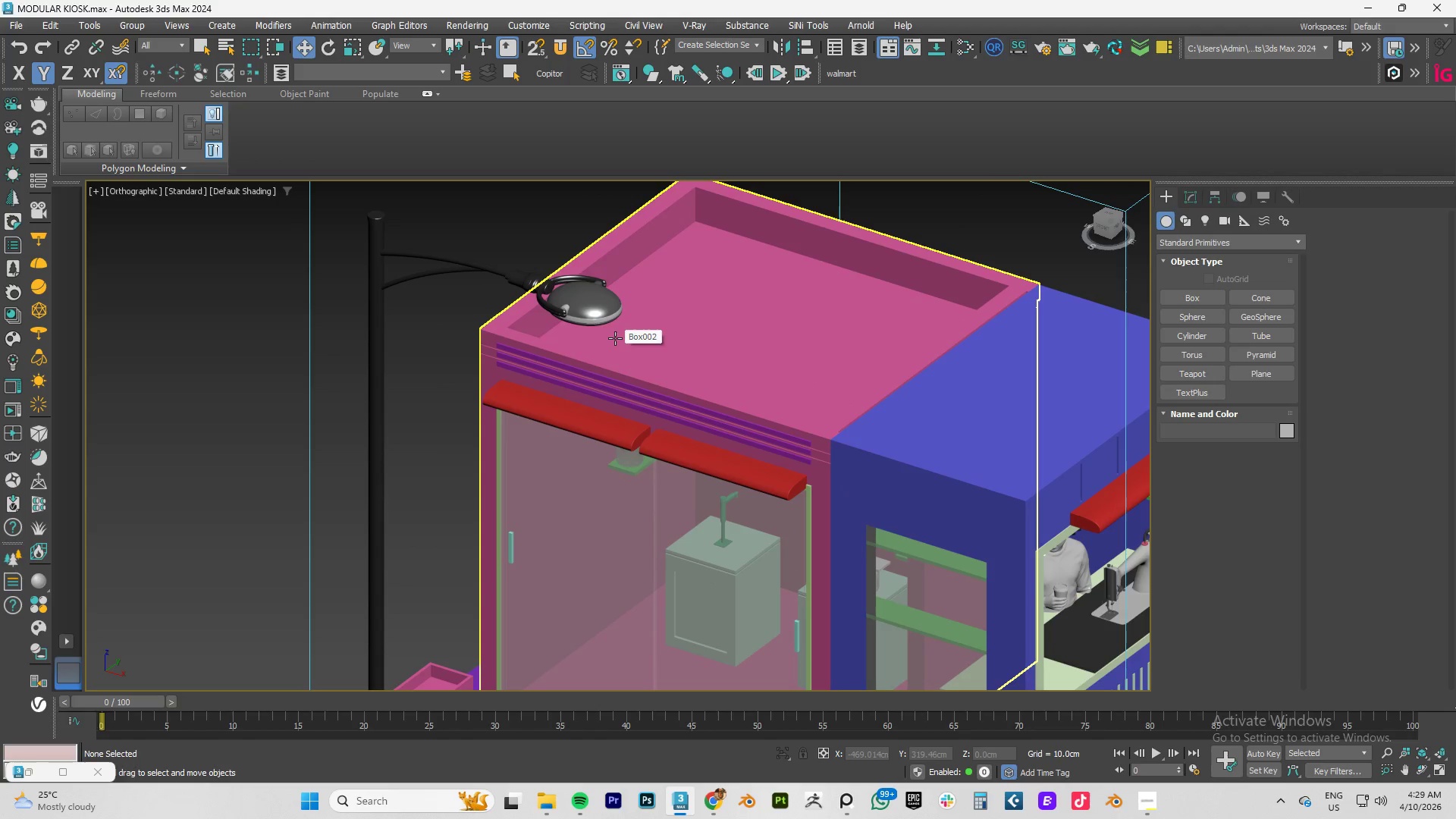 
key(Control+S)
 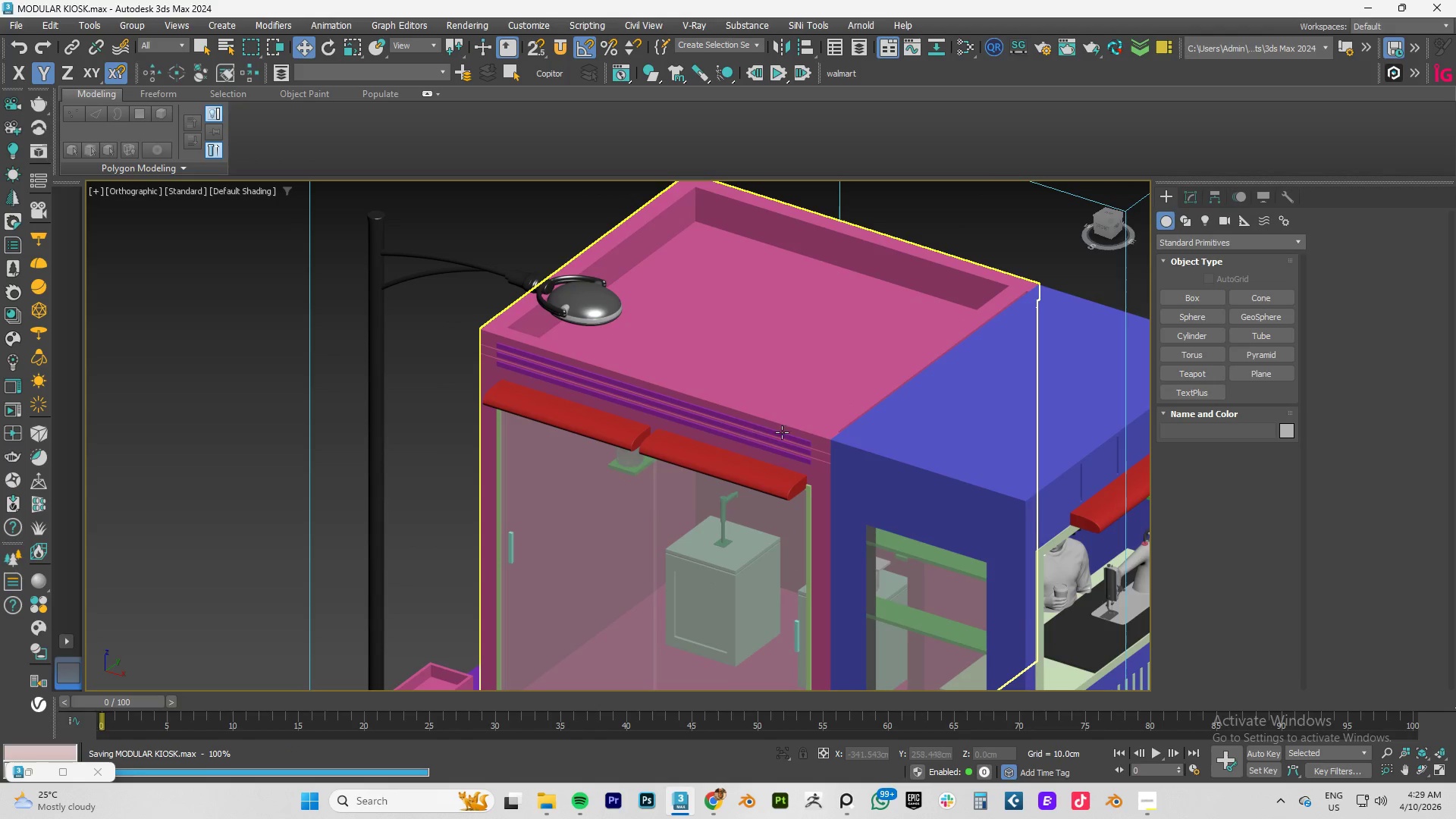 
hold_key(key=AltLeft, duration=0.69)
 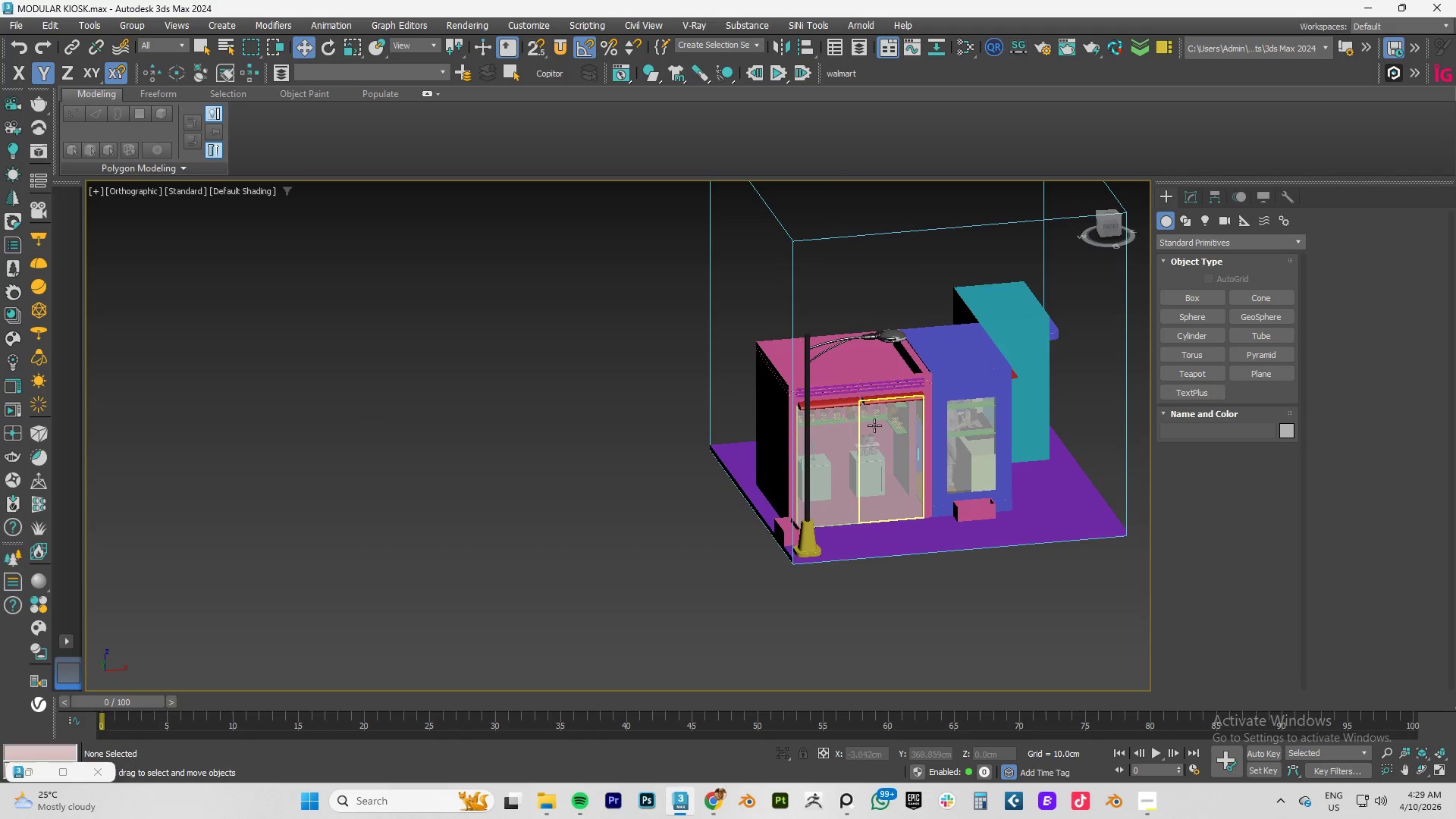 
scroll: coordinate [801, 448], scroll_direction: down, amount: 3.0
 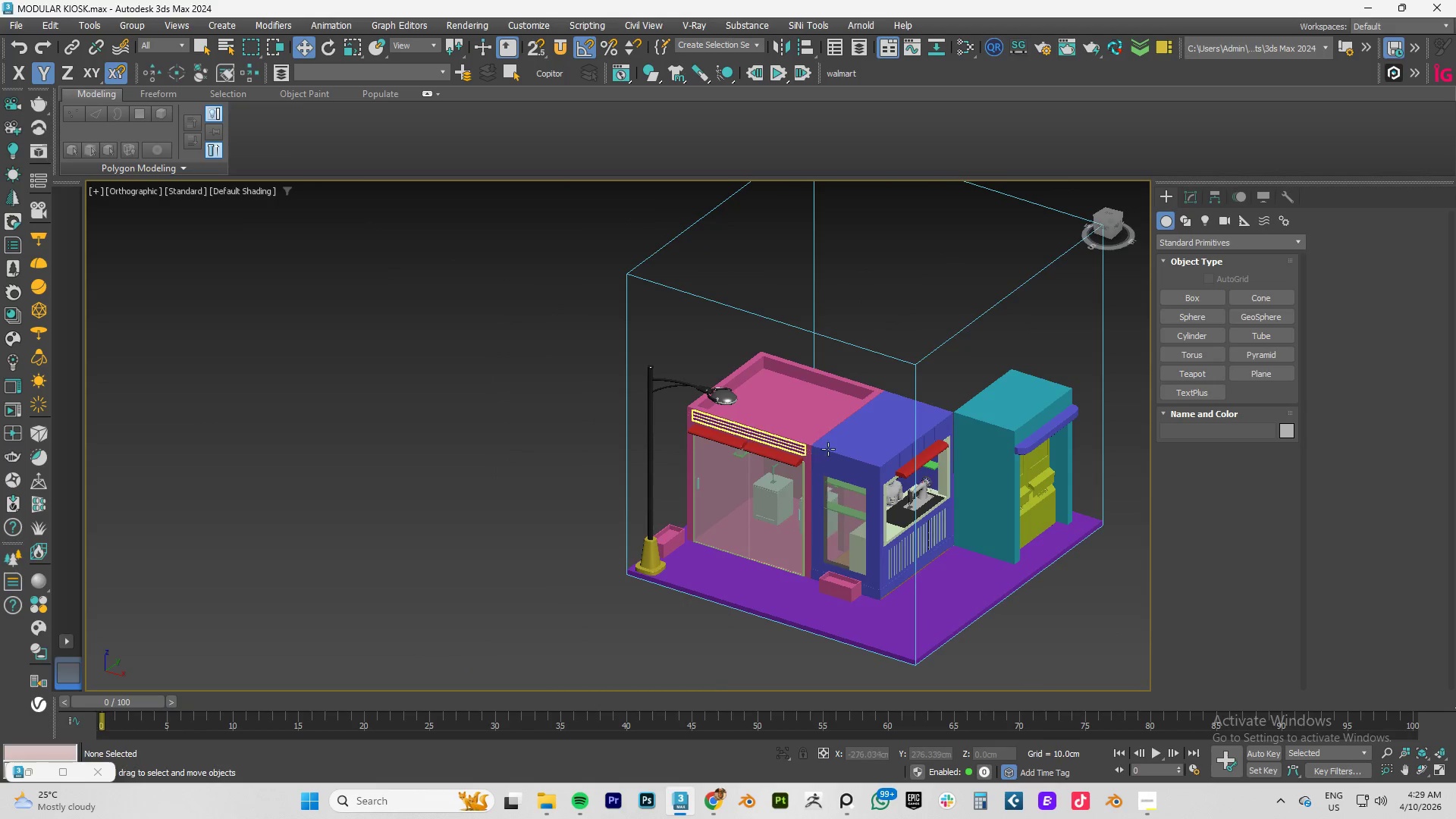 
hold_key(key=AltLeft, duration=0.67)
 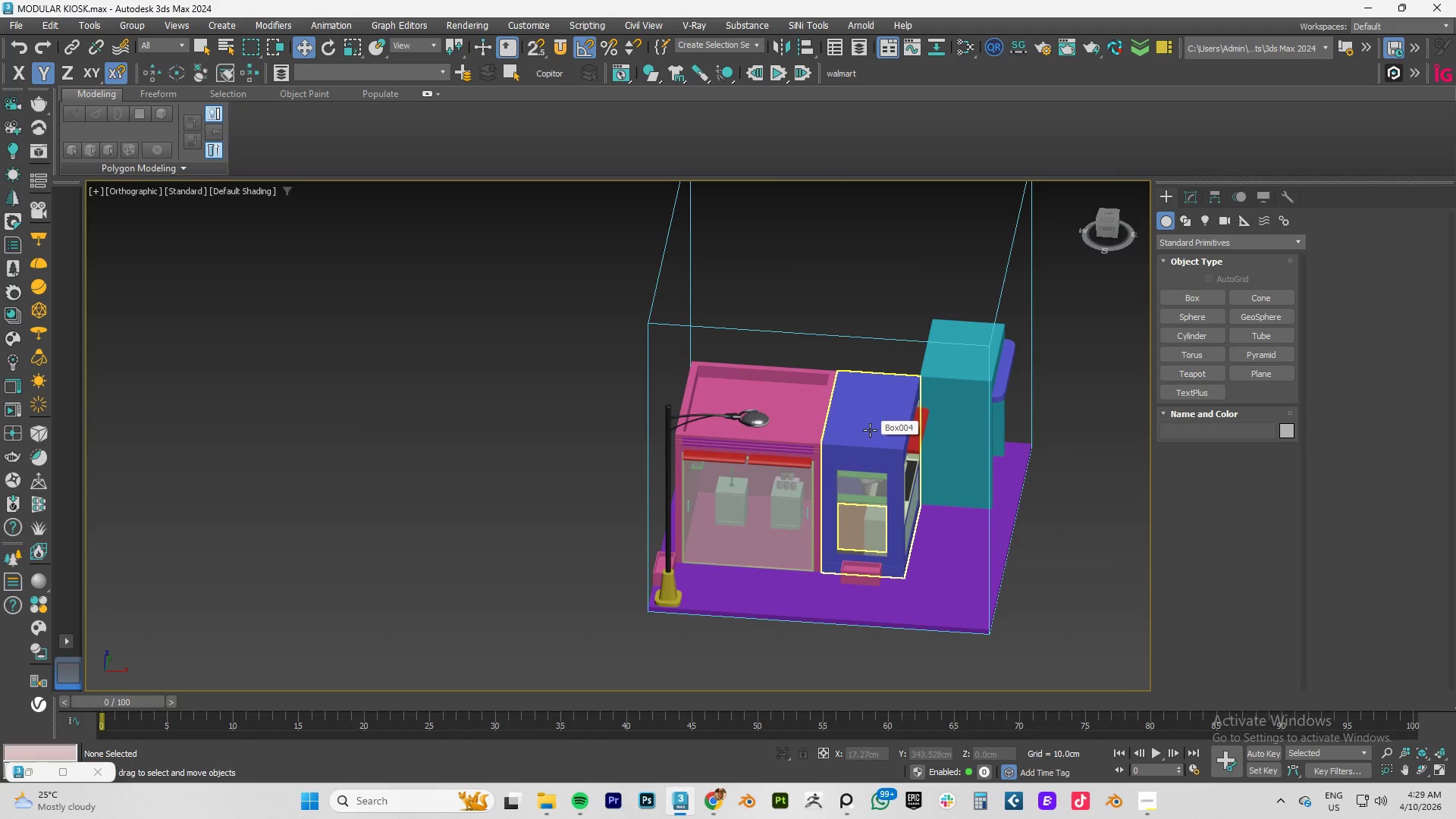 
wait(8.78)
 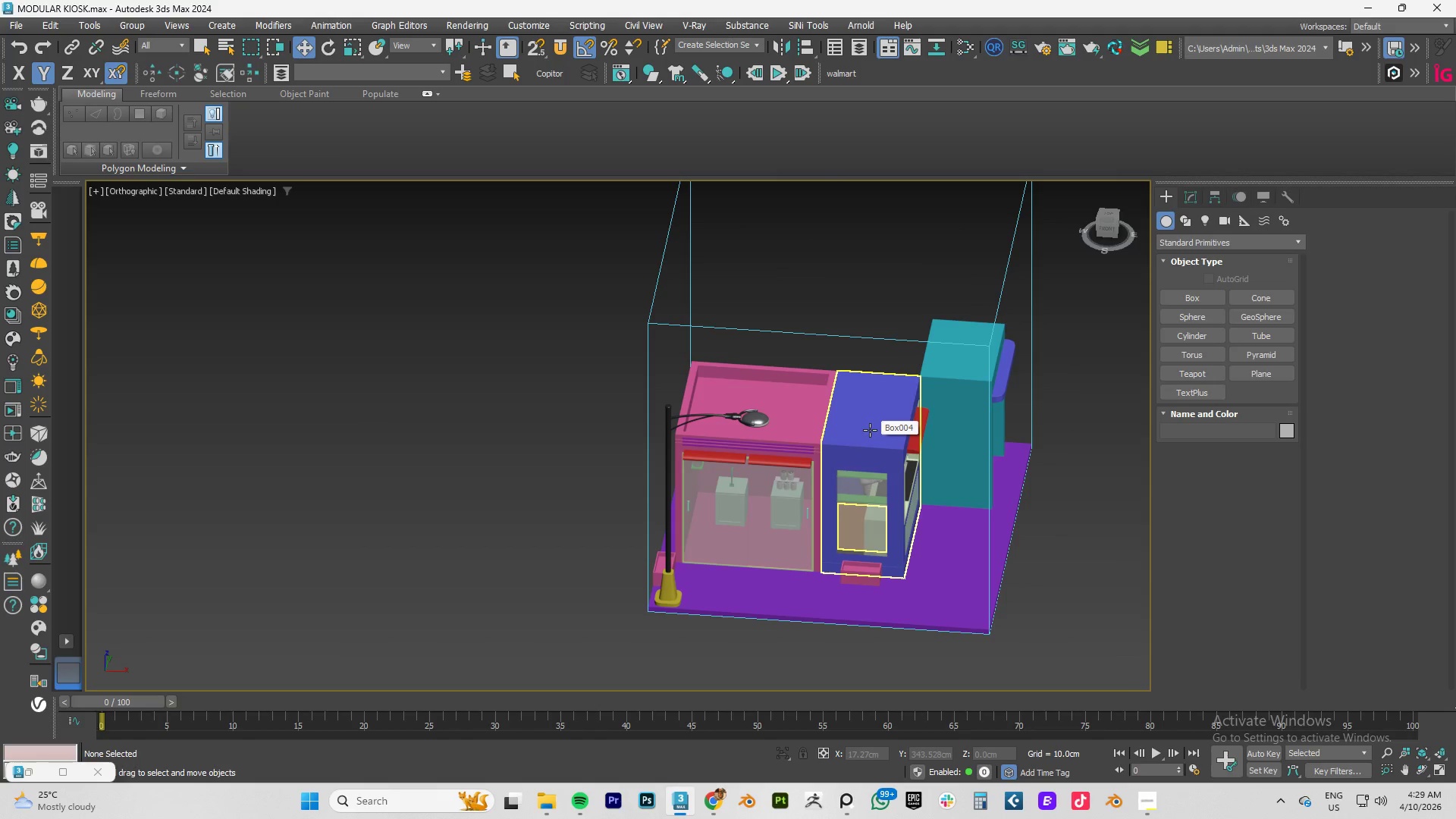 
scroll: coordinate [824, 431], scroll_direction: down, amount: 2.0
 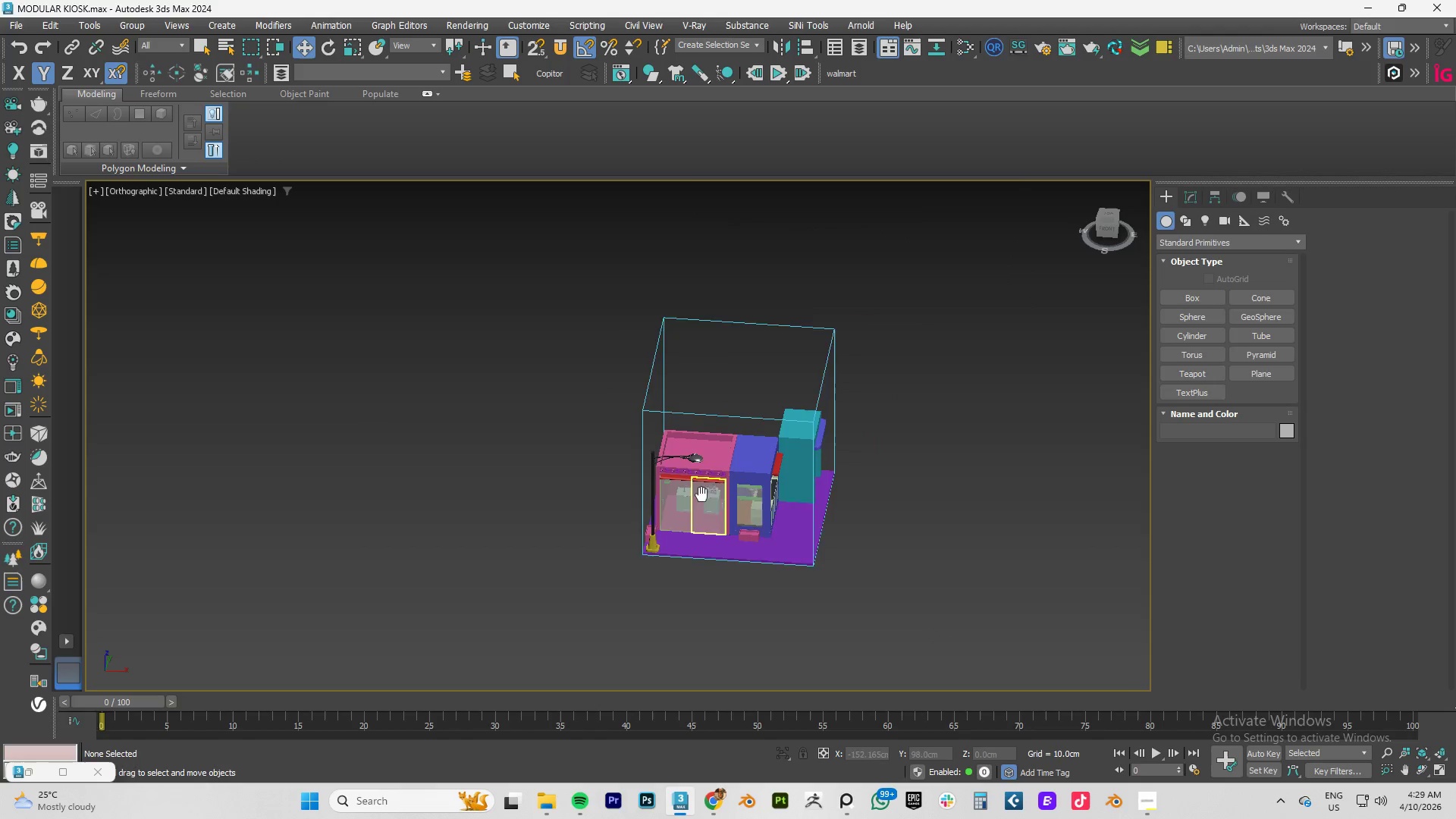 
hold_key(key=AltLeft, duration=0.73)
 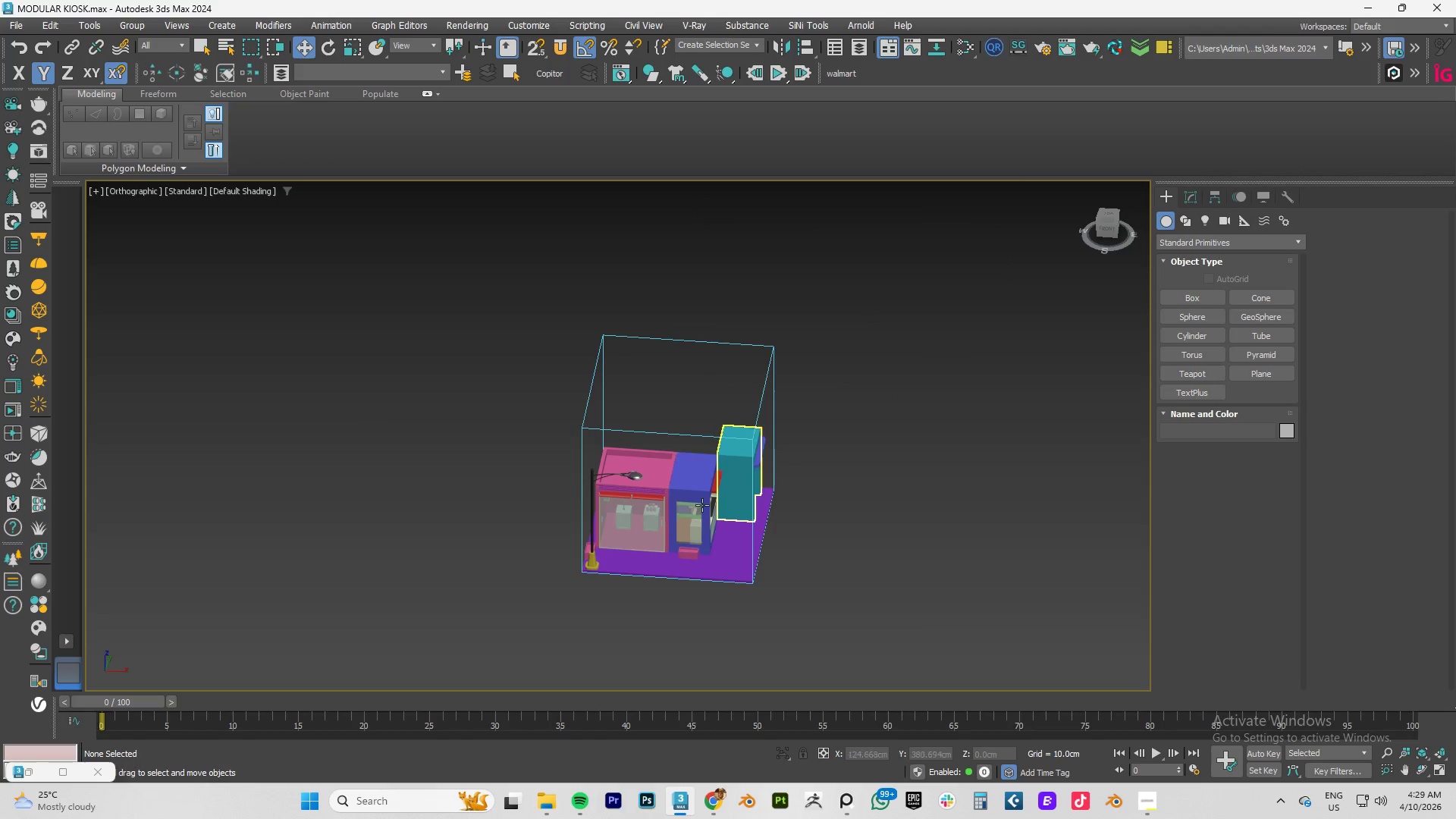 
left_click([670, 516])
 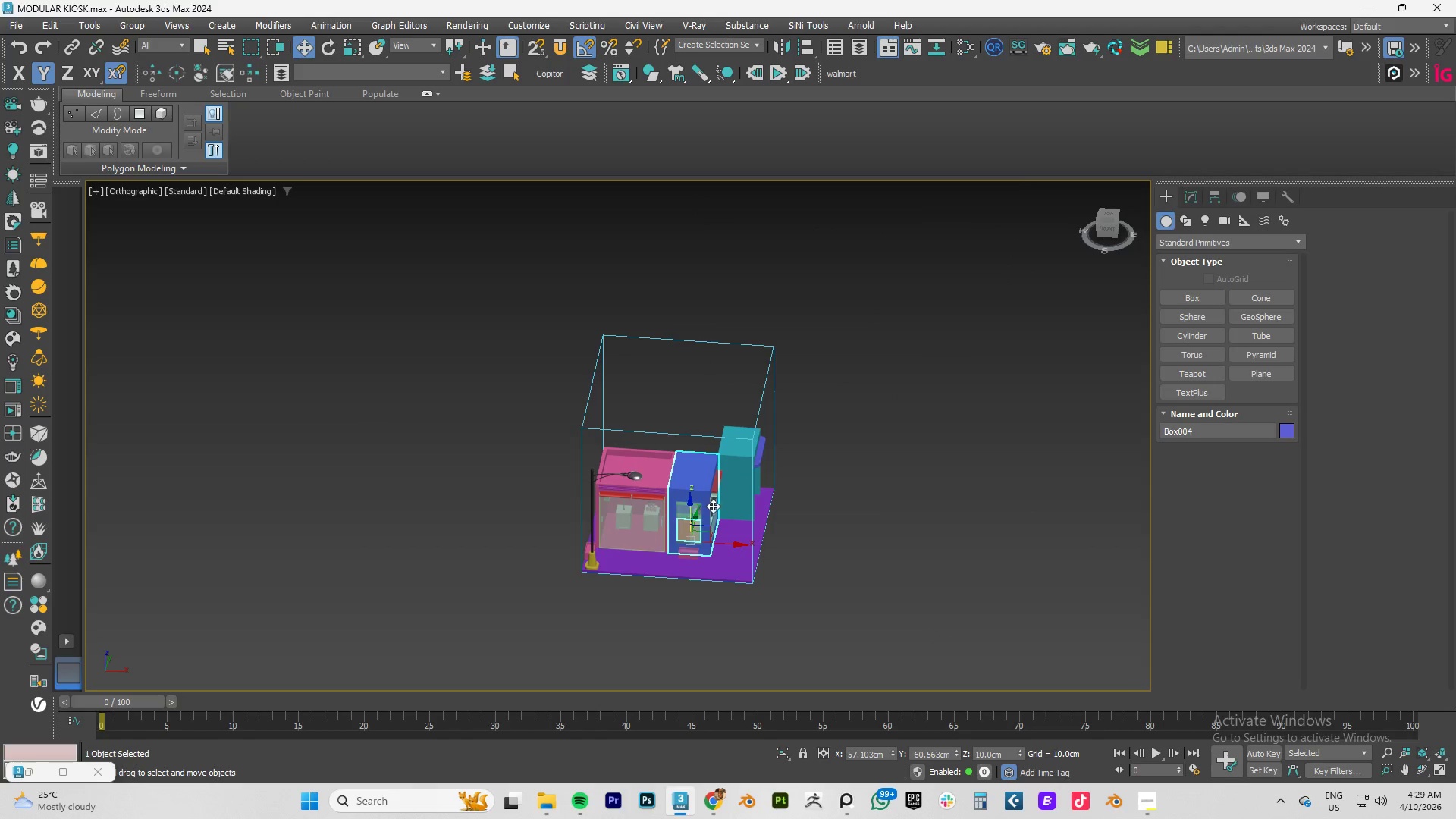 
hold_key(key=AltLeft, duration=1.45)
 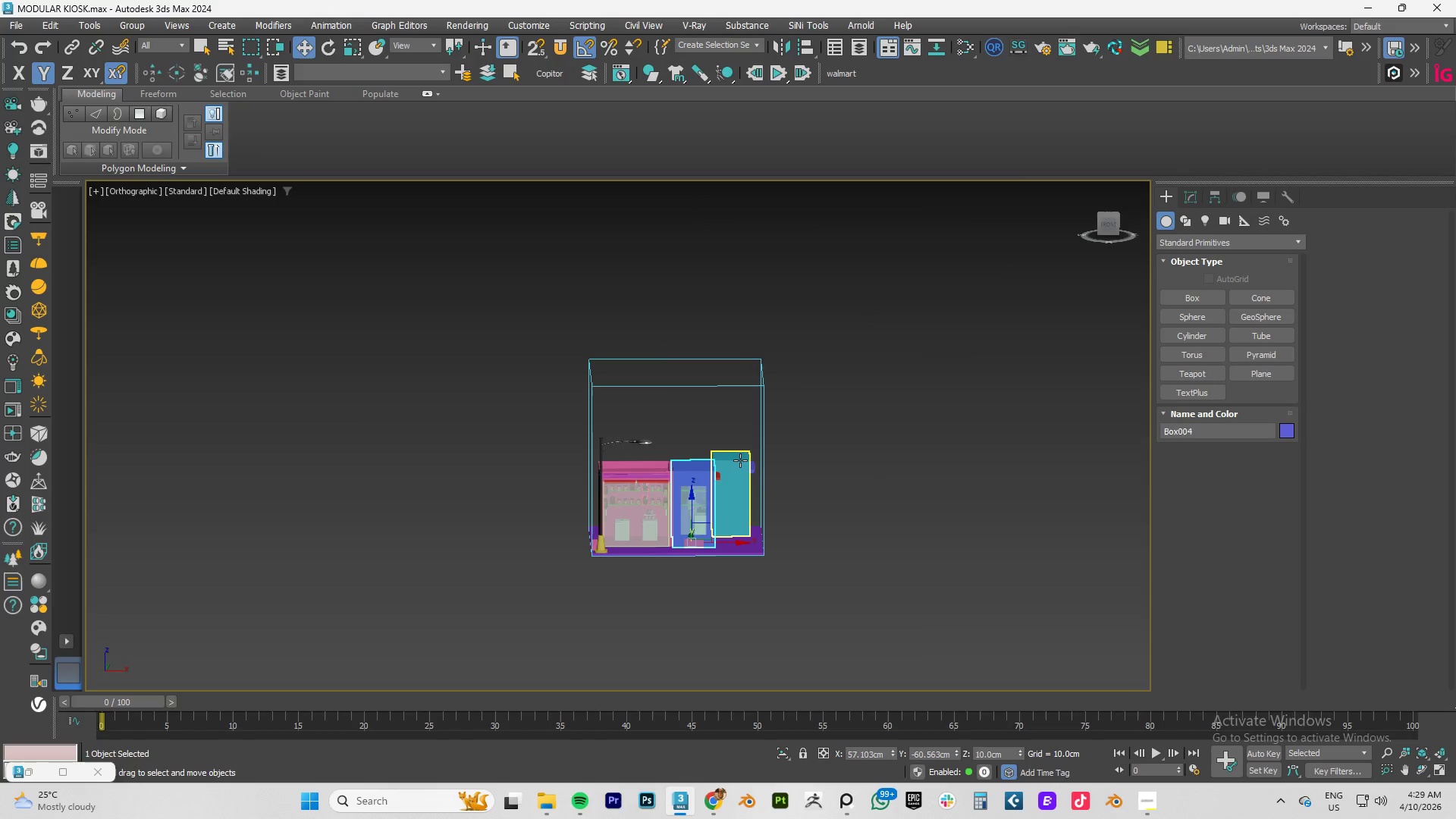 
key(Control+S)
 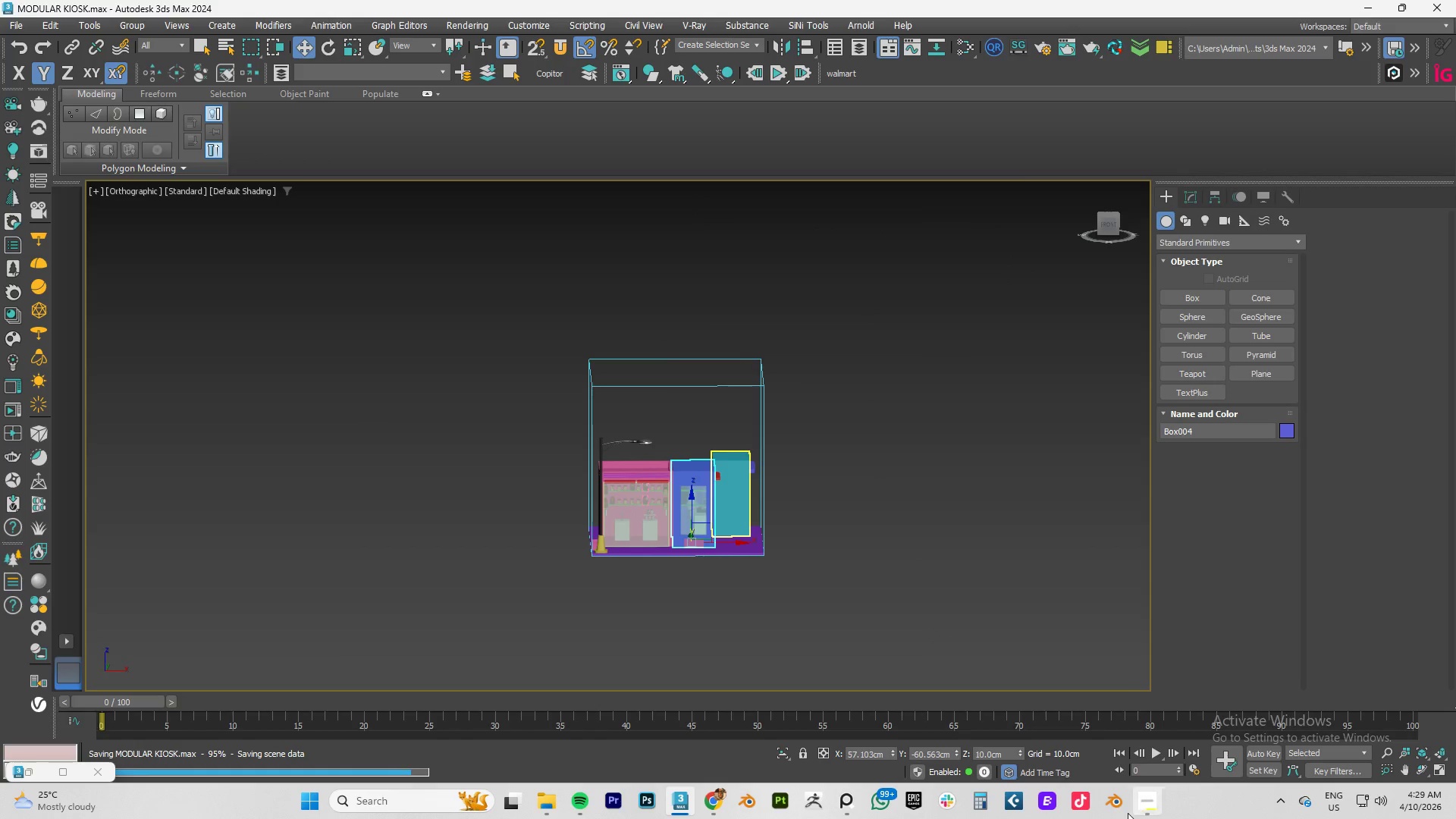 
hold_key(key=AltLeft, duration=1.5)
 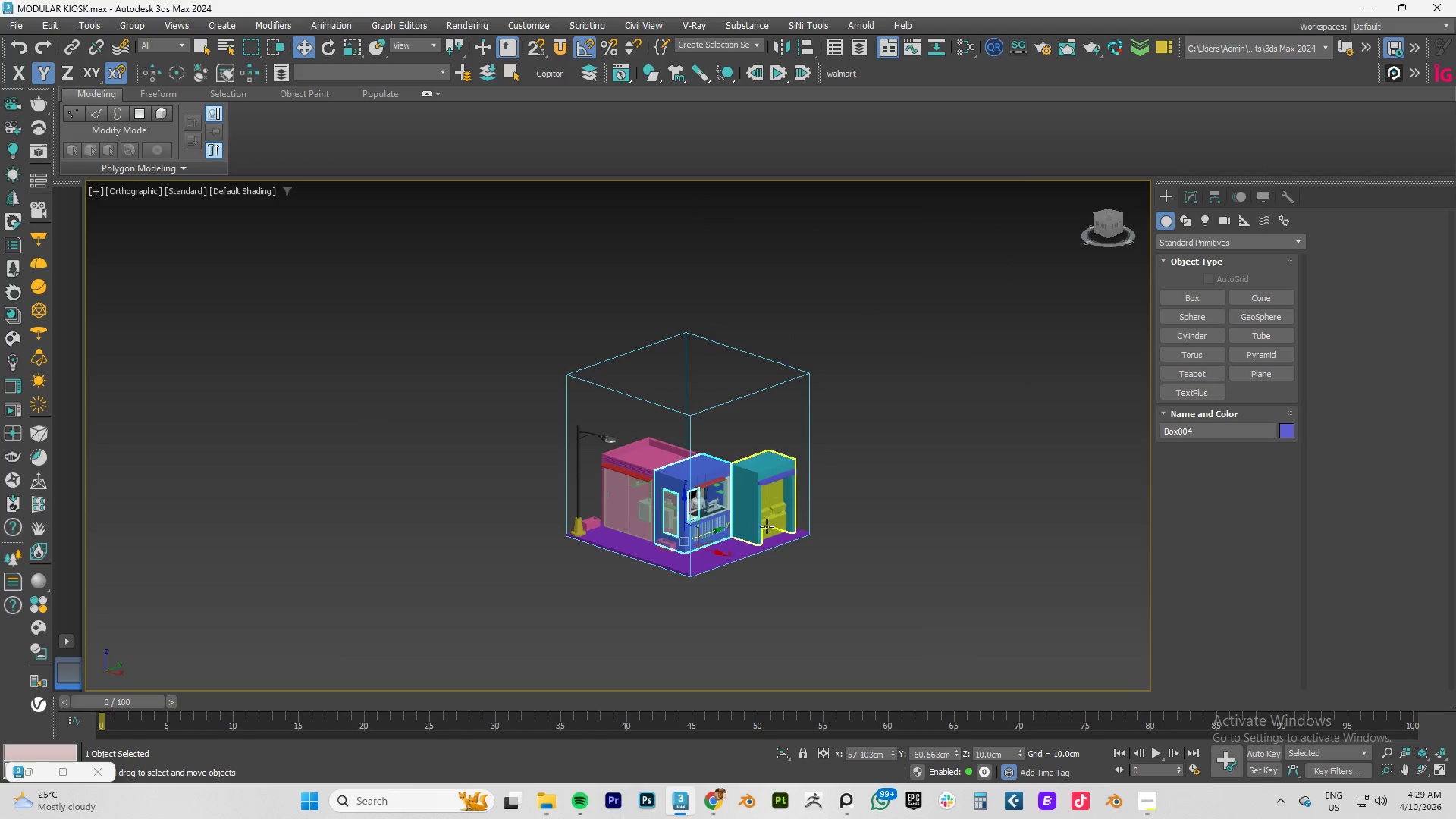 
hold_key(key=AltLeft, duration=0.44)
 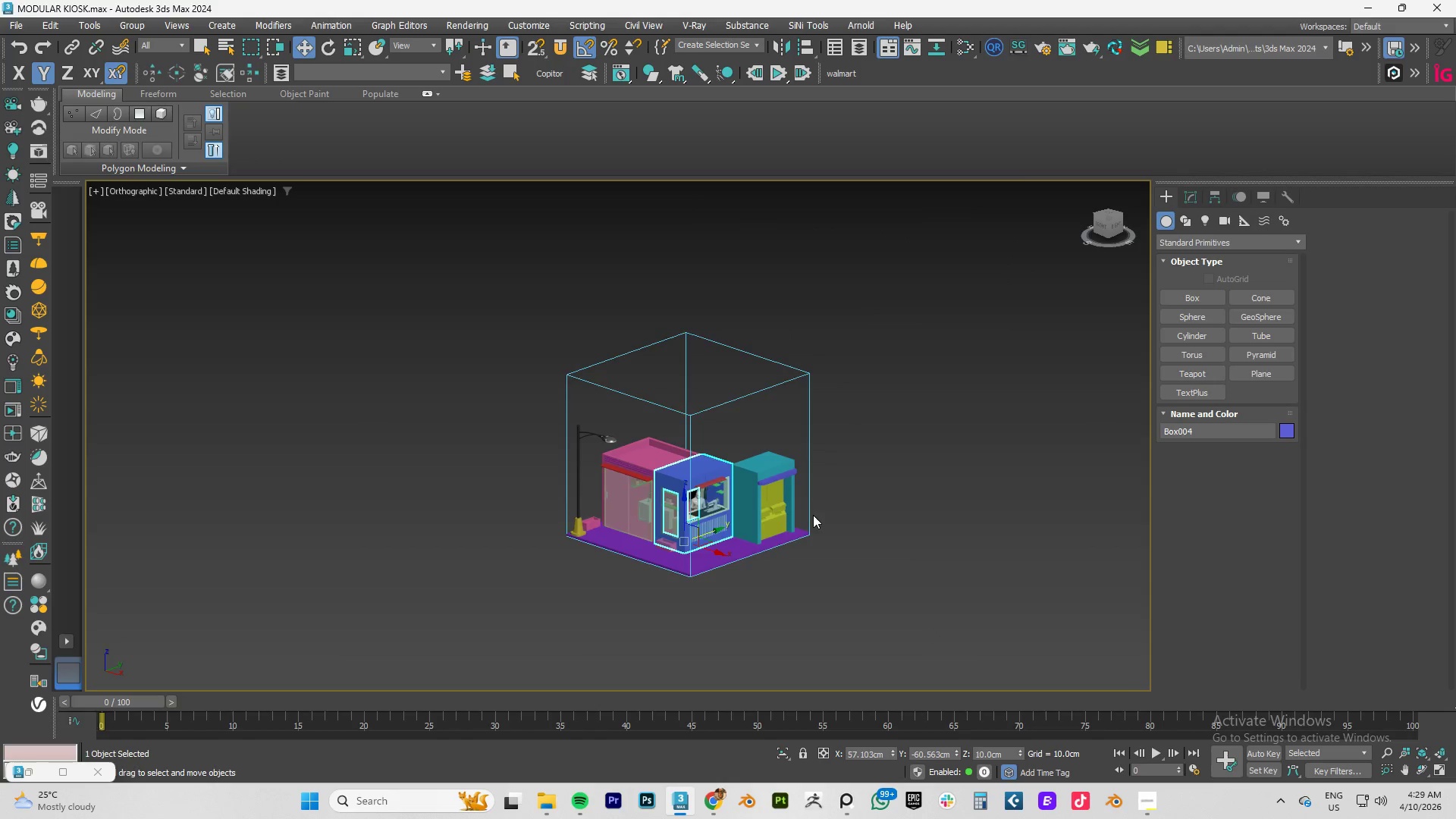 
scroll: coordinate [813, 515], scroll_direction: up, amount: 3.0
 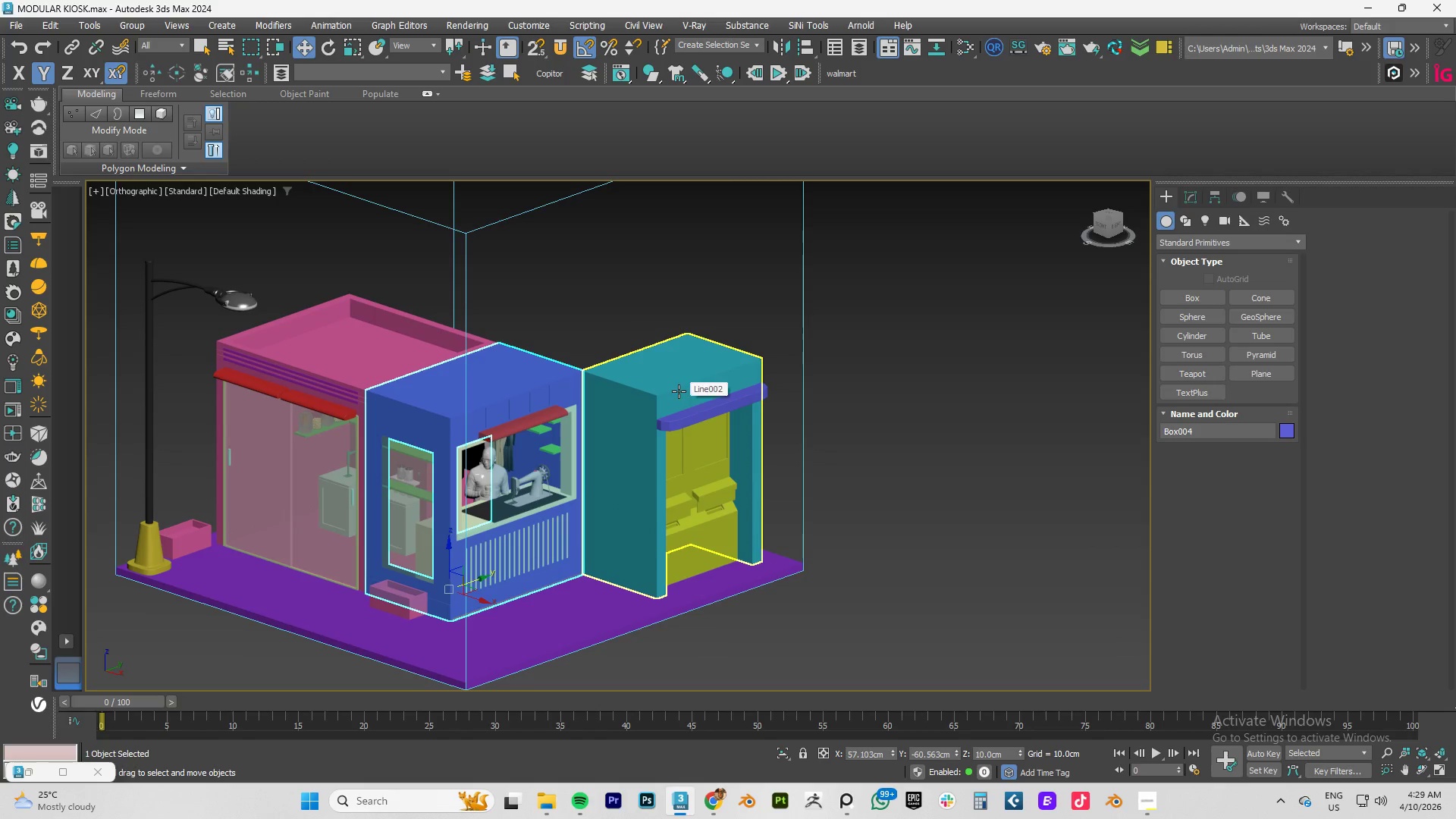 
left_click([690, 381])
 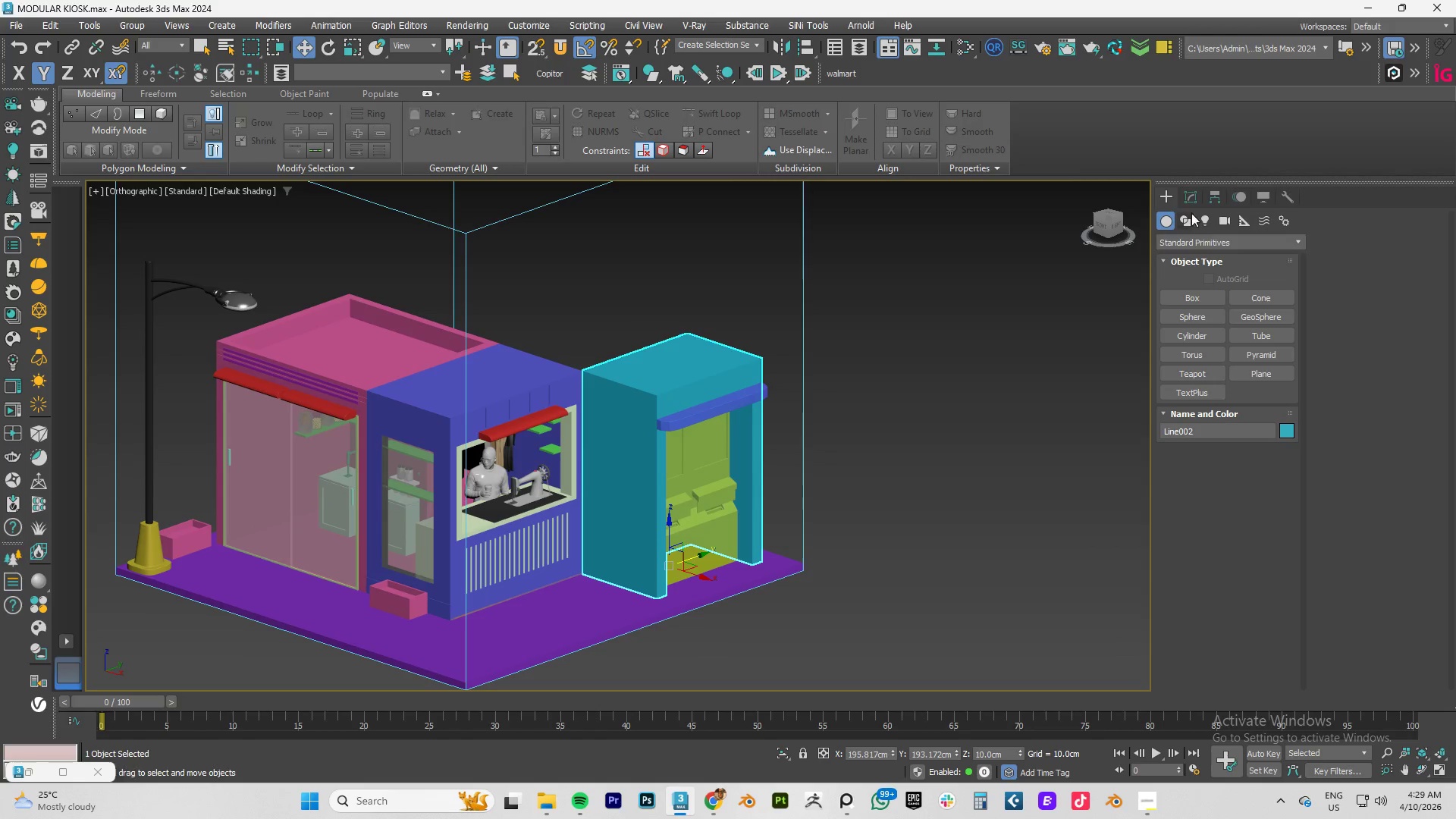 
left_click([1191, 194])
 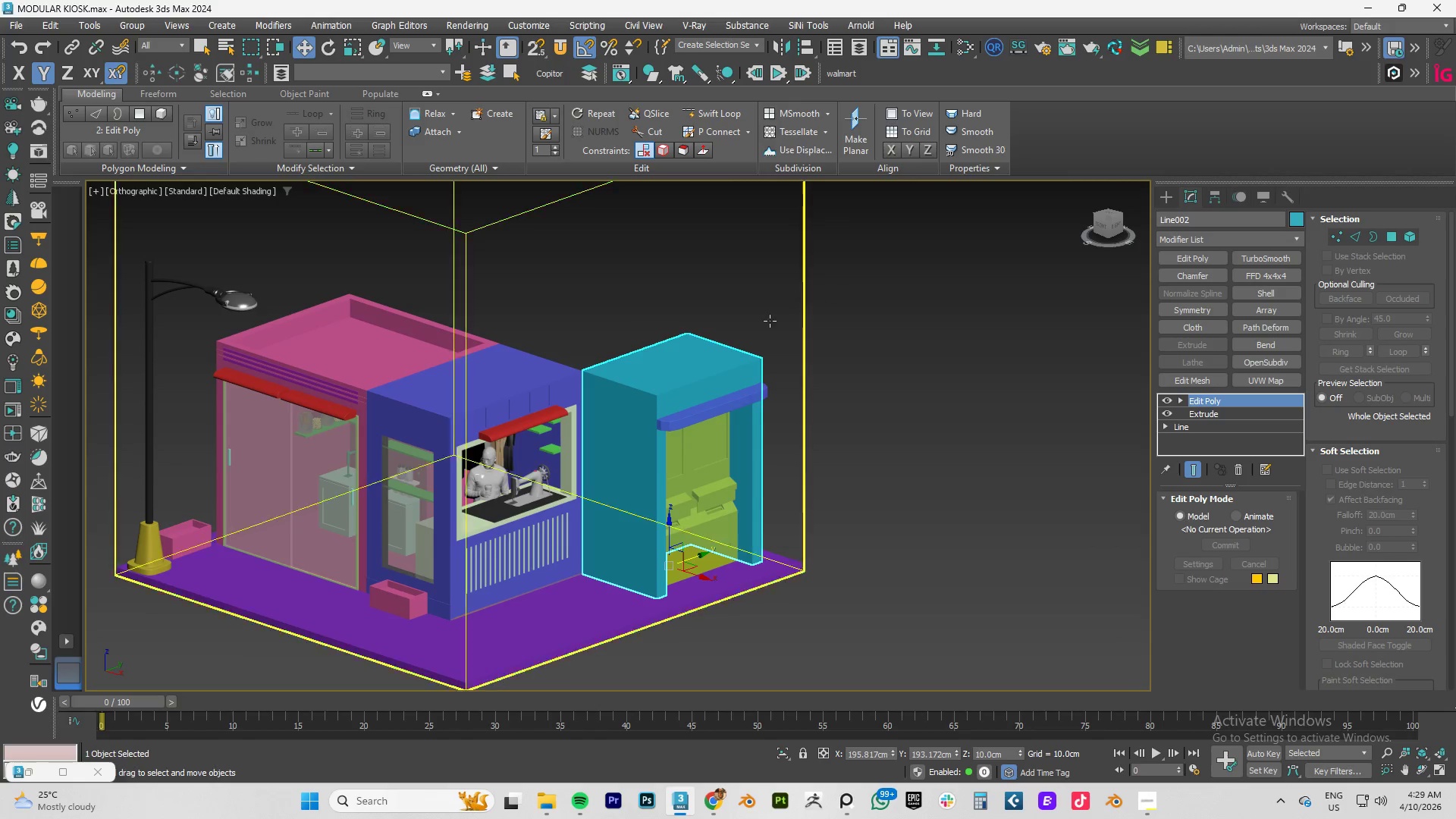 
scroll: coordinate [712, 384], scroll_direction: up, amount: 4.0
 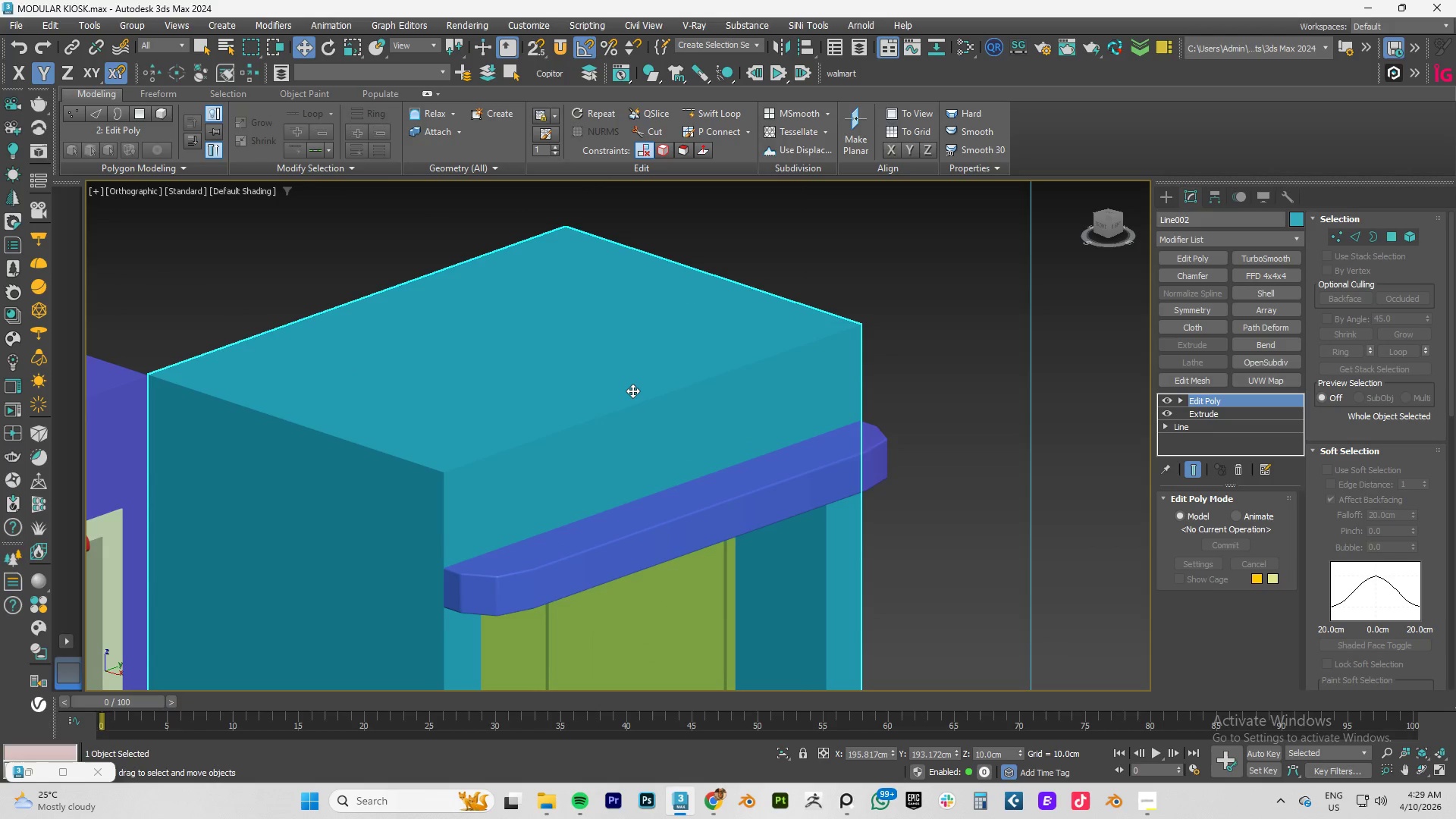 
key(F4)
 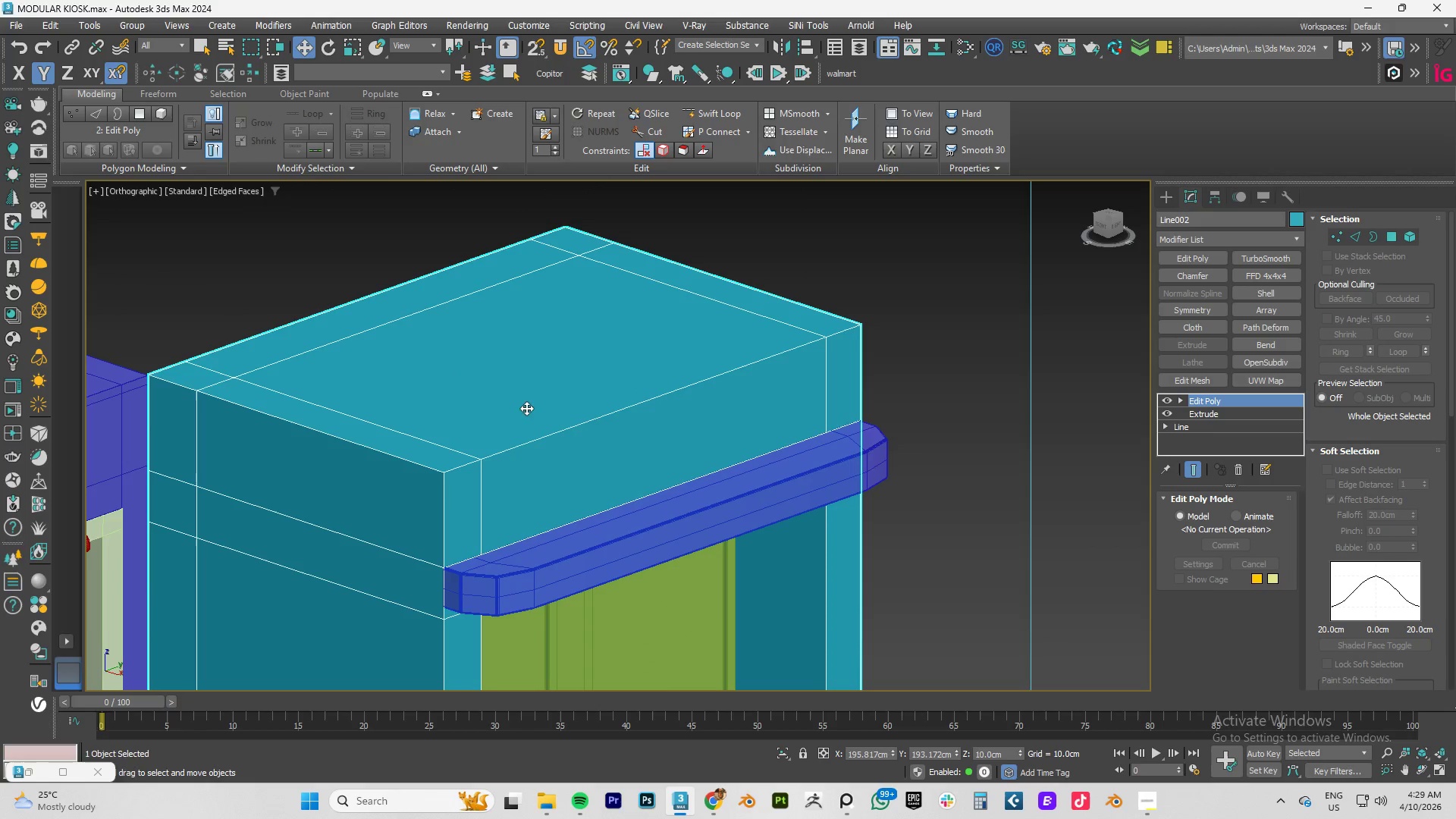 
key(Alt+1)
 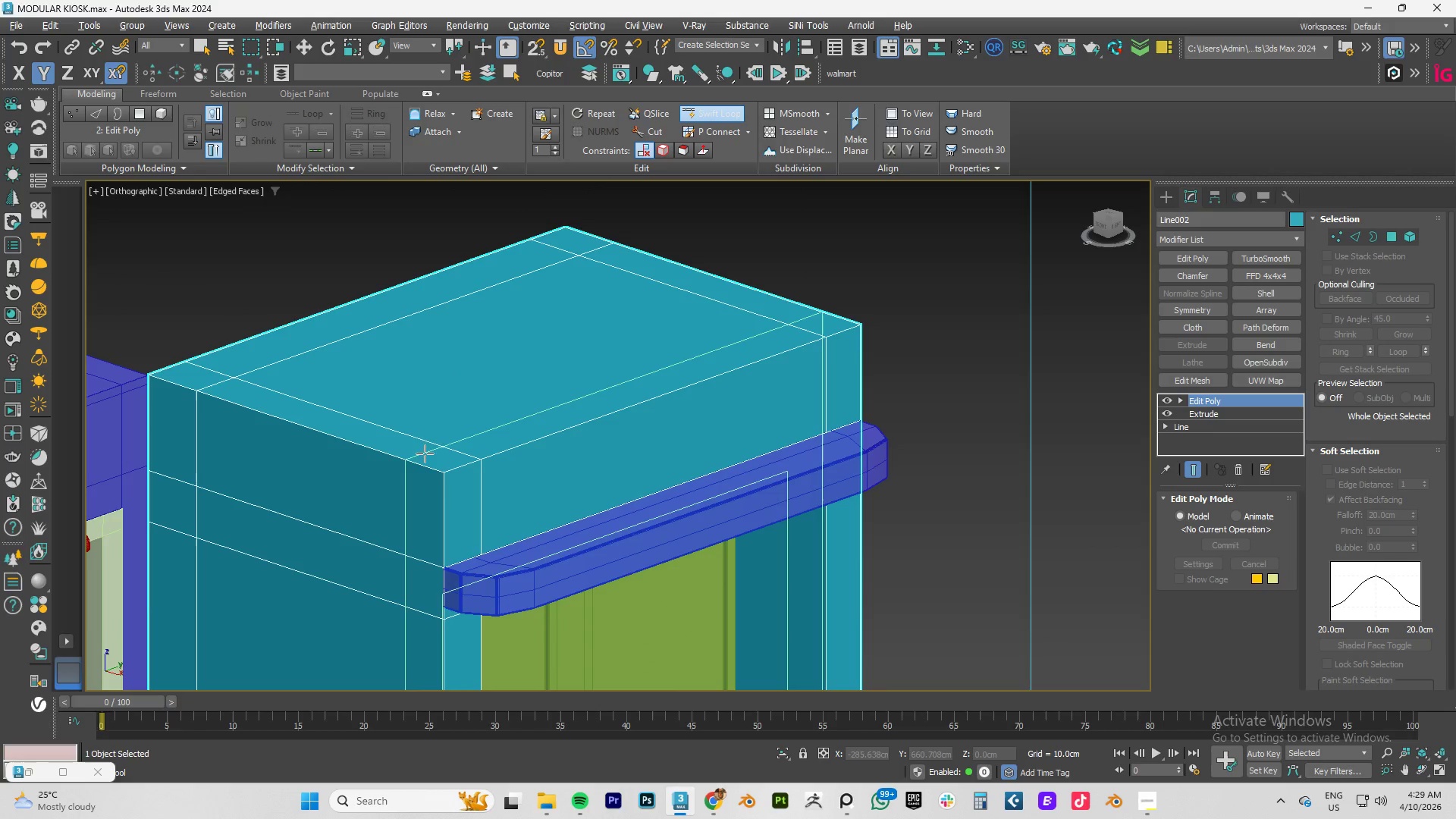 
left_click([424, 451])
 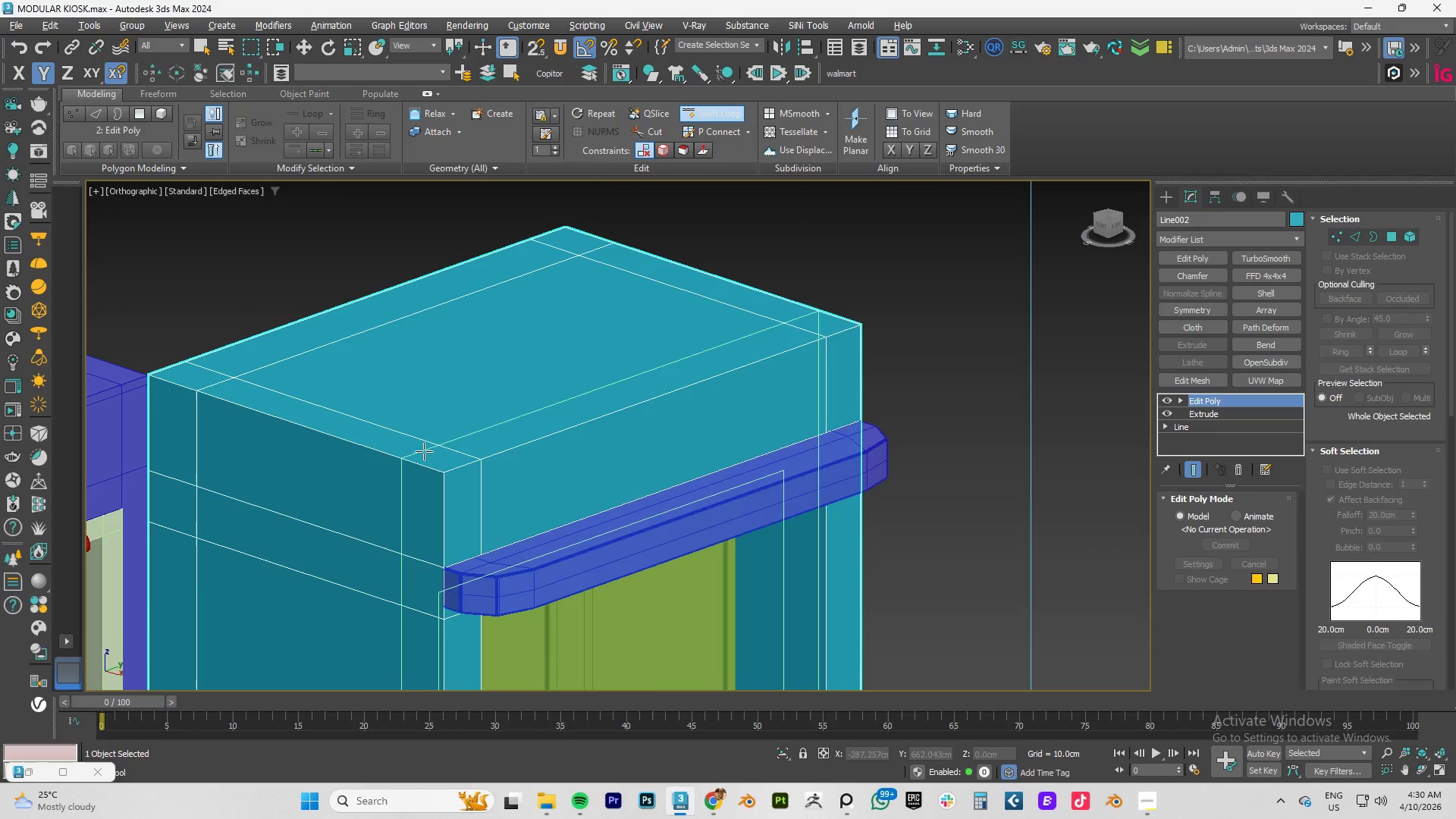 
right_click([424, 451])
 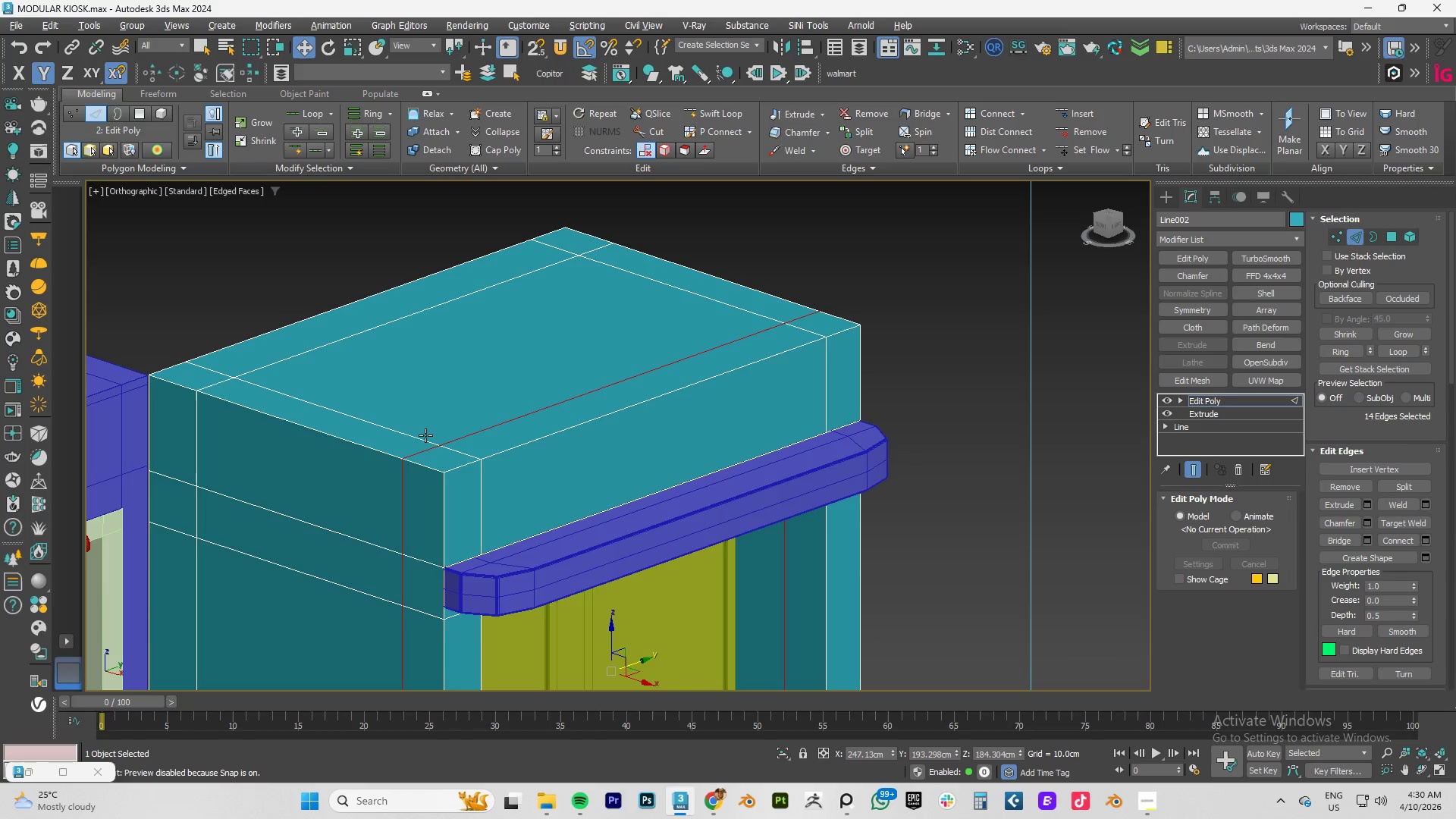 
key(4)
 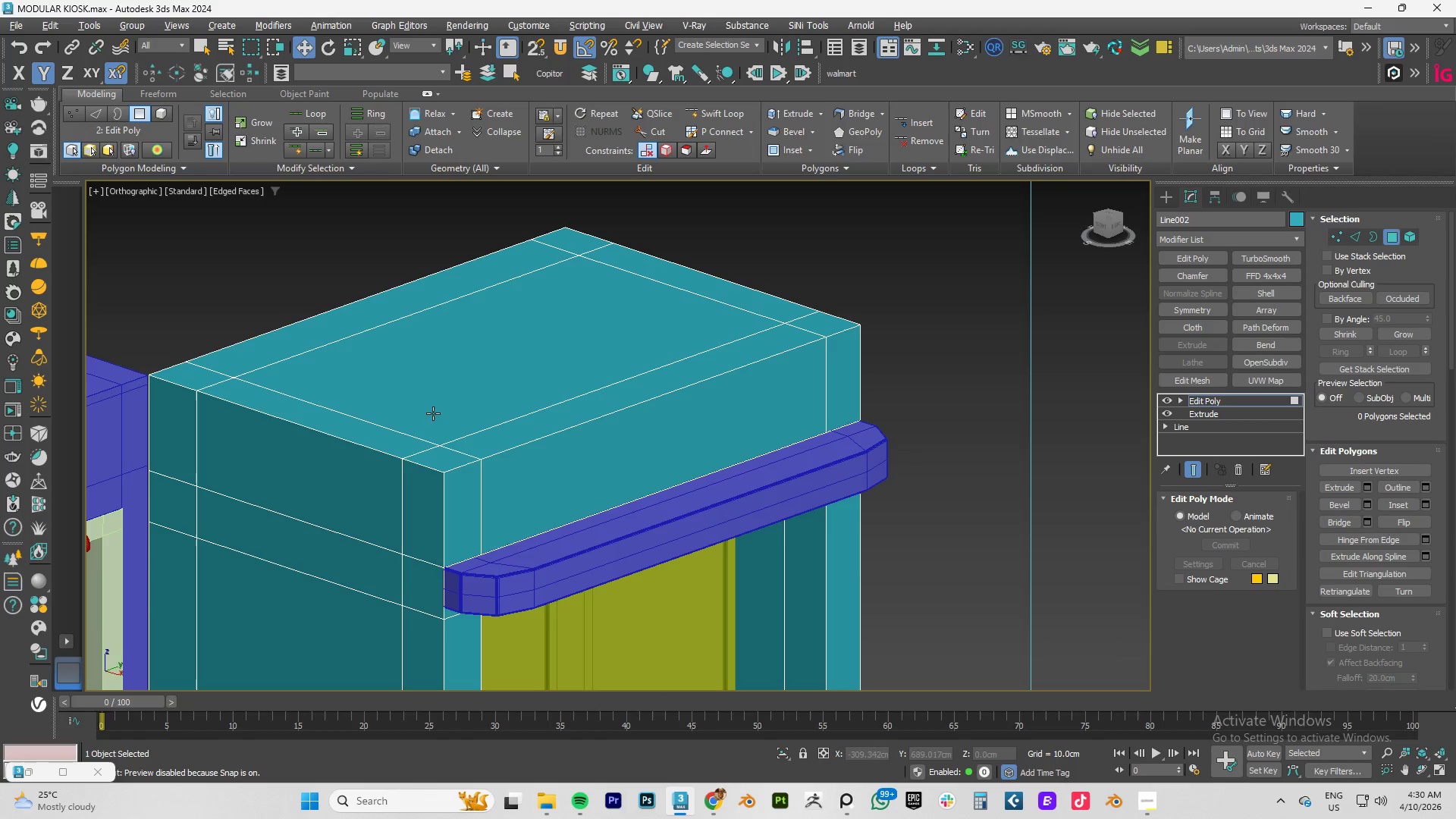 
left_click([444, 376])
 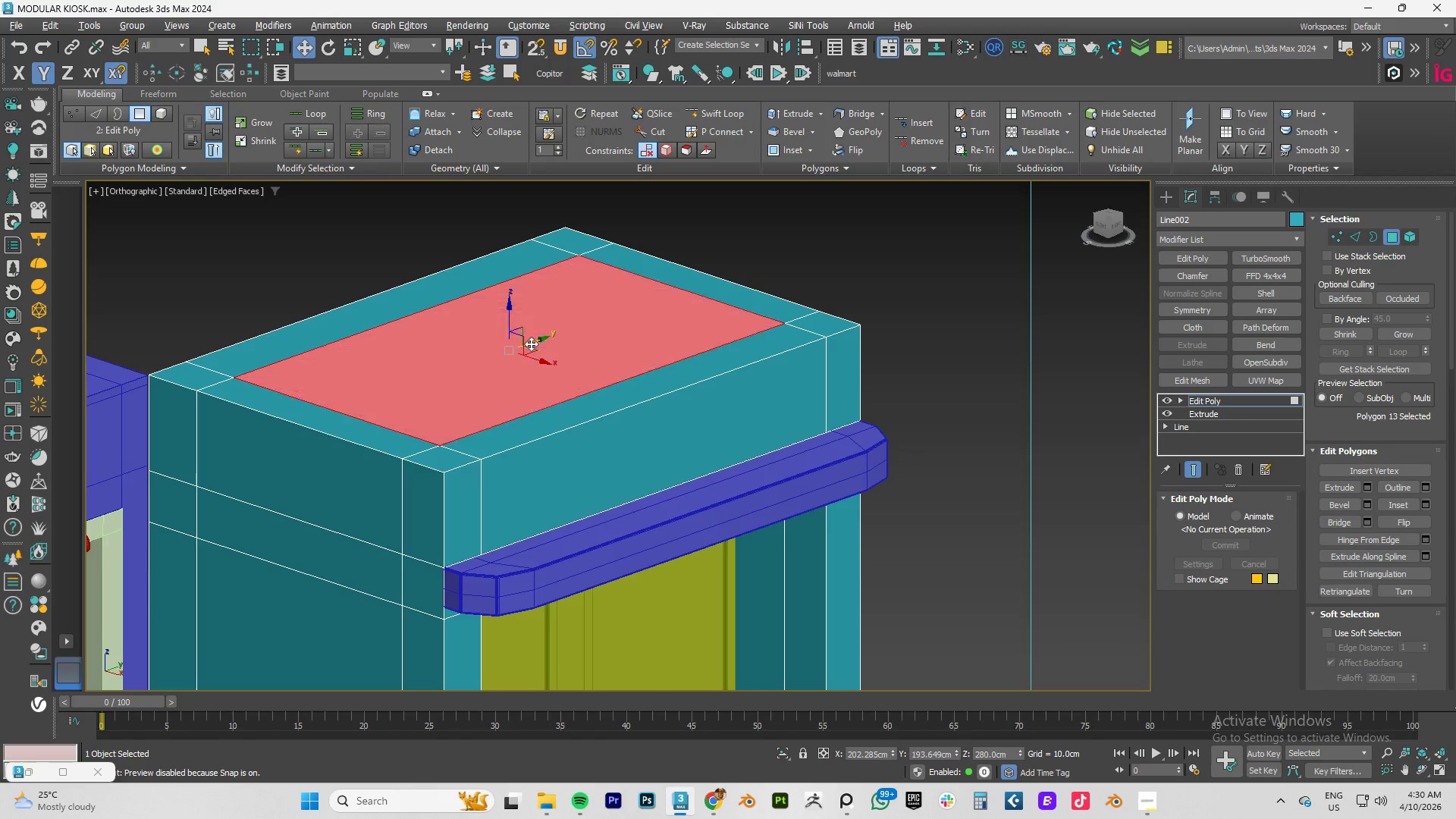 
hold_key(key=ShiftLeft, duration=1.51)
left_click_drag(start_coordinate=[506, 312], to_coordinate=[507, 370])
 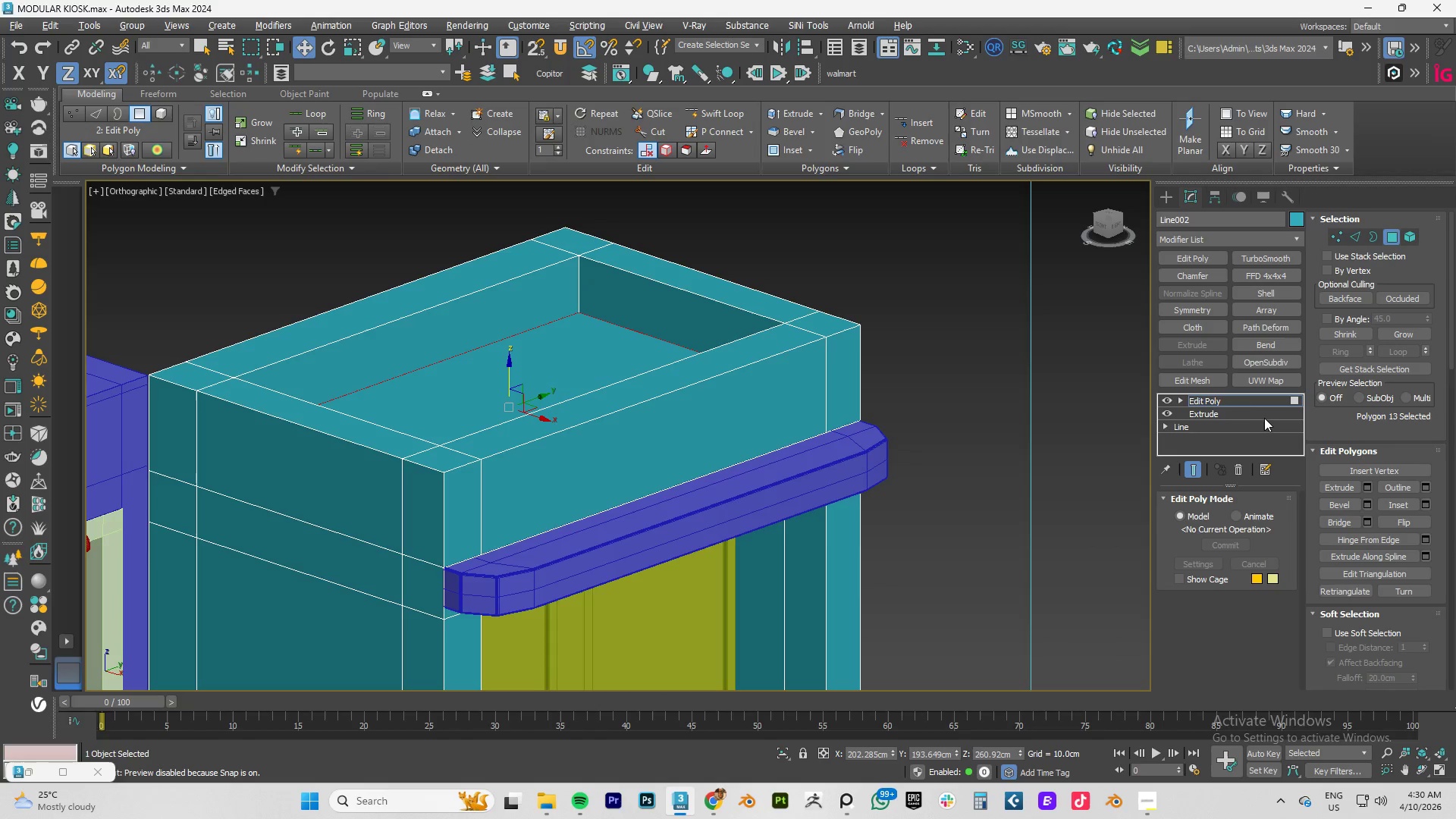 
hold_key(key=ShiftLeft, duration=1.52)
 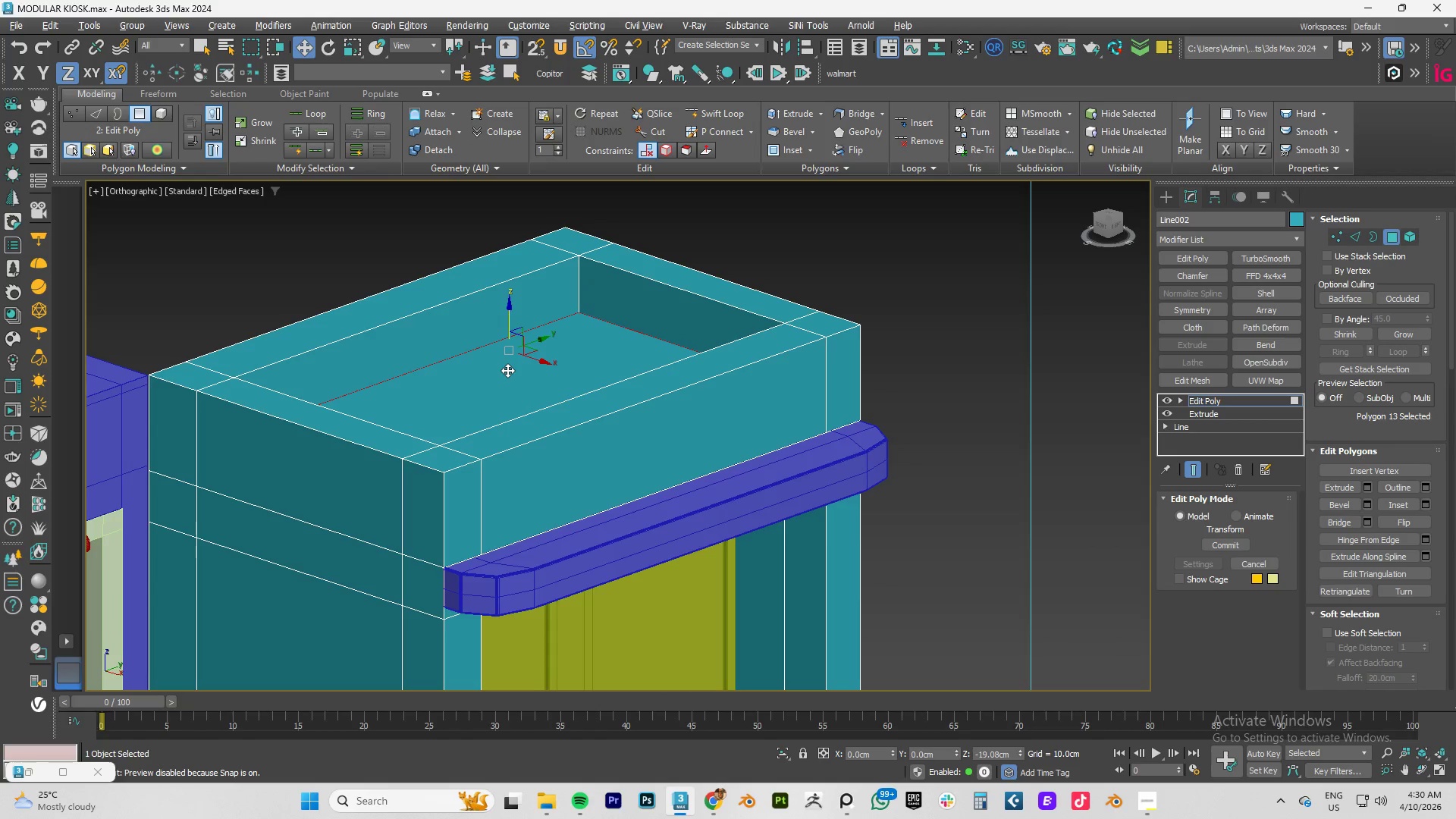 
hold_key(key=ShiftLeft, duration=0.77)
 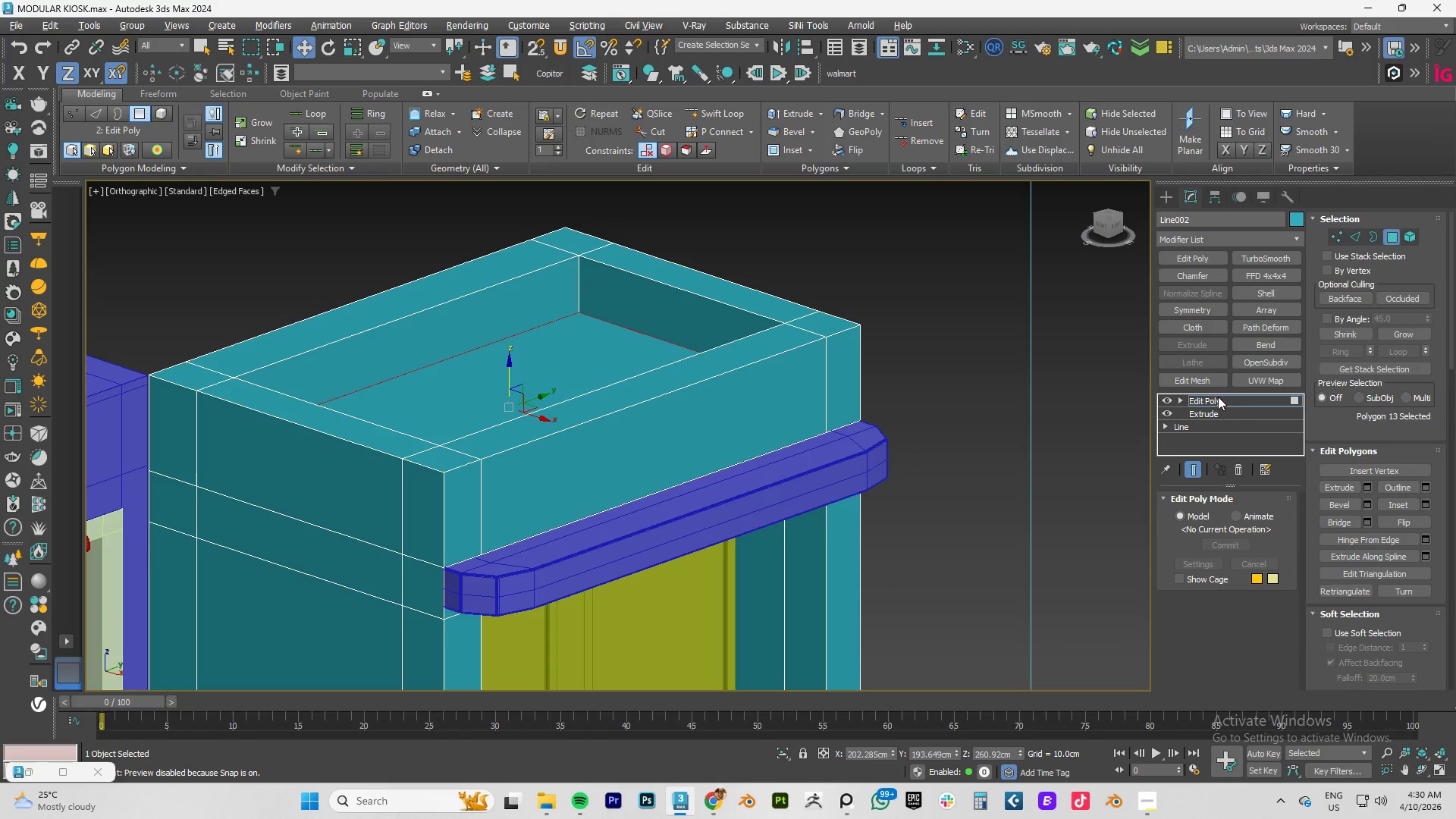 
left_click([1217, 397])
 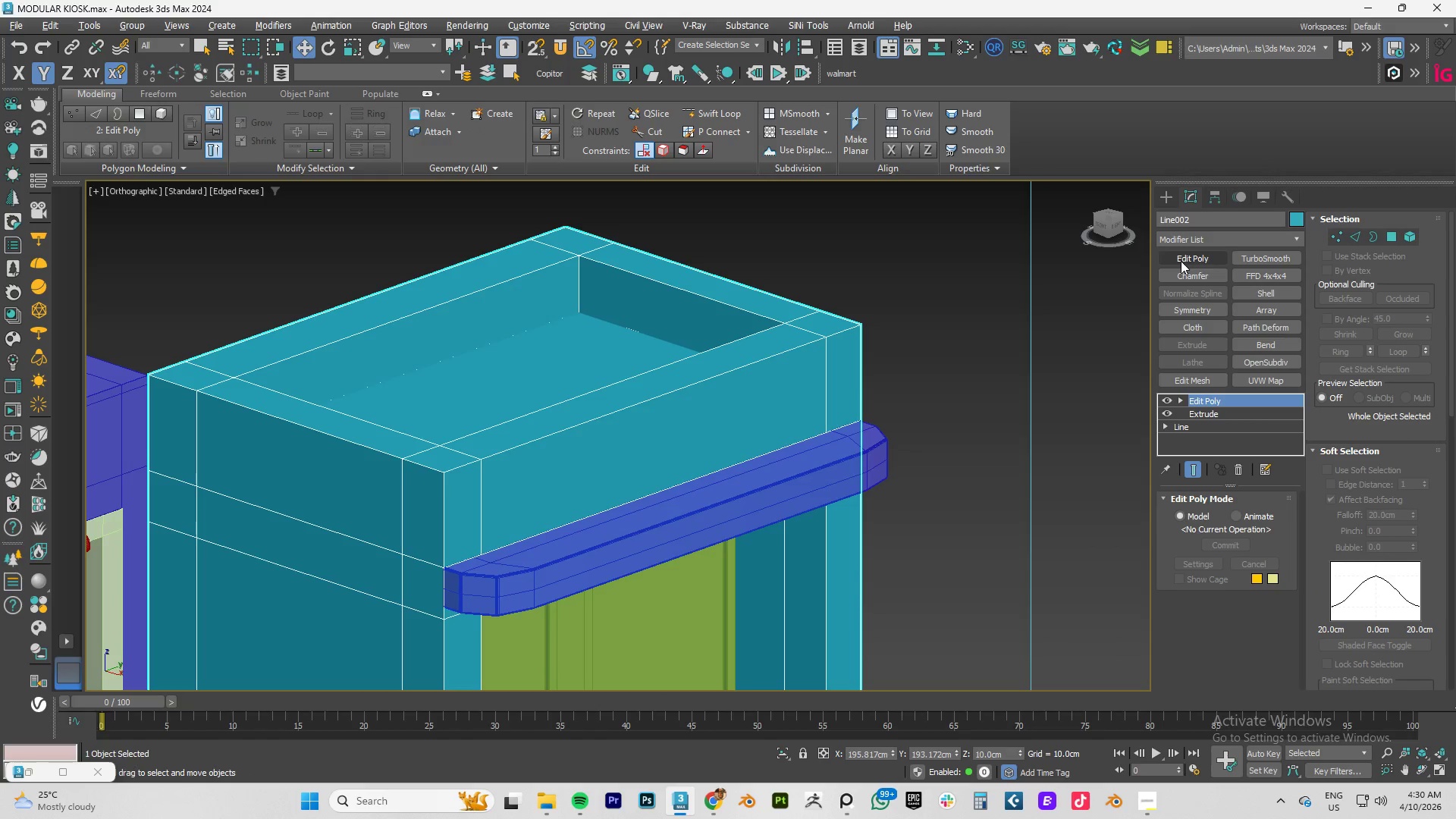 
left_click([1189, 278])
 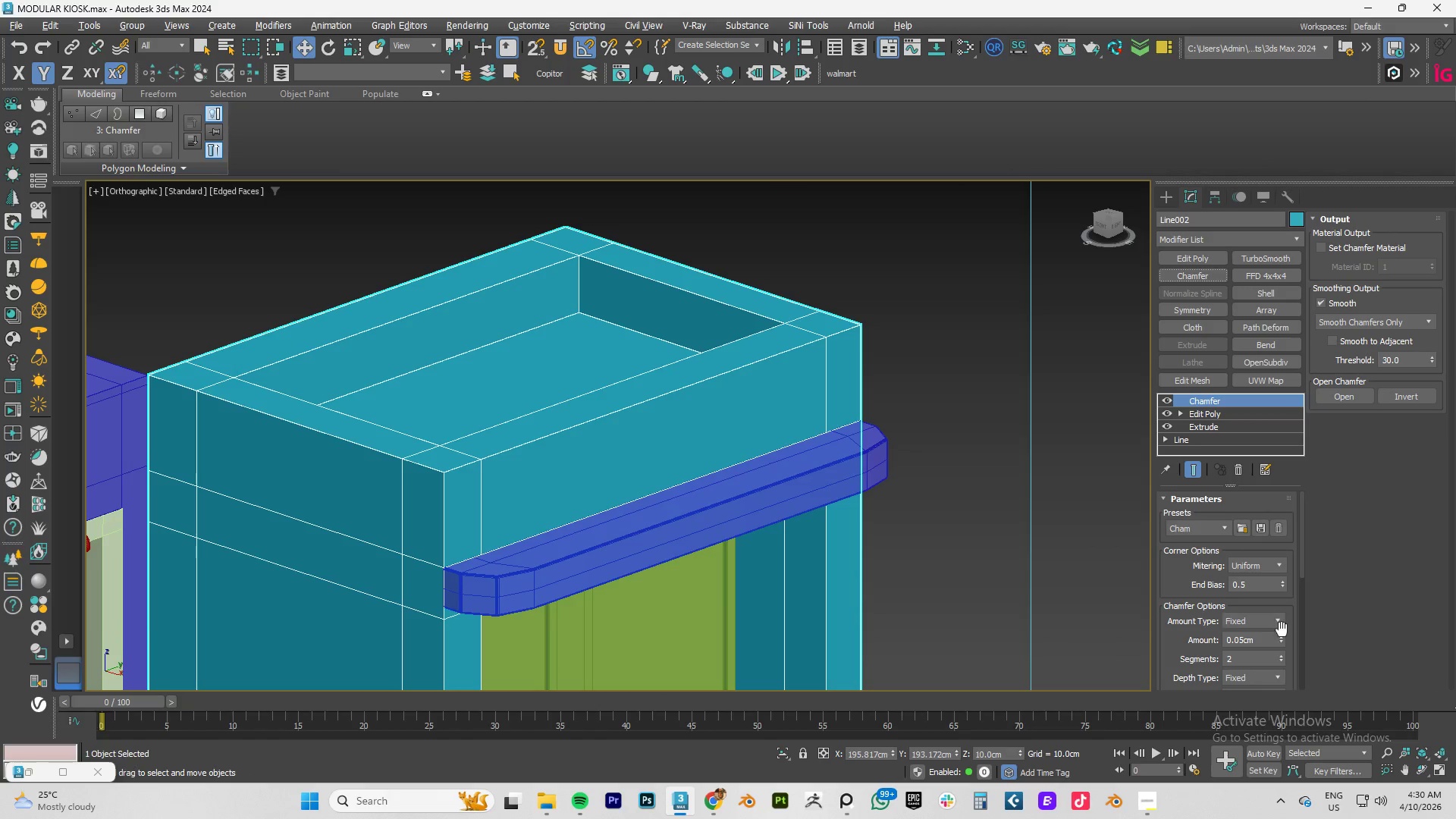 
left_click_drag(start_coordinate=[1279, 640], to_coordinate=[1279, 617])
 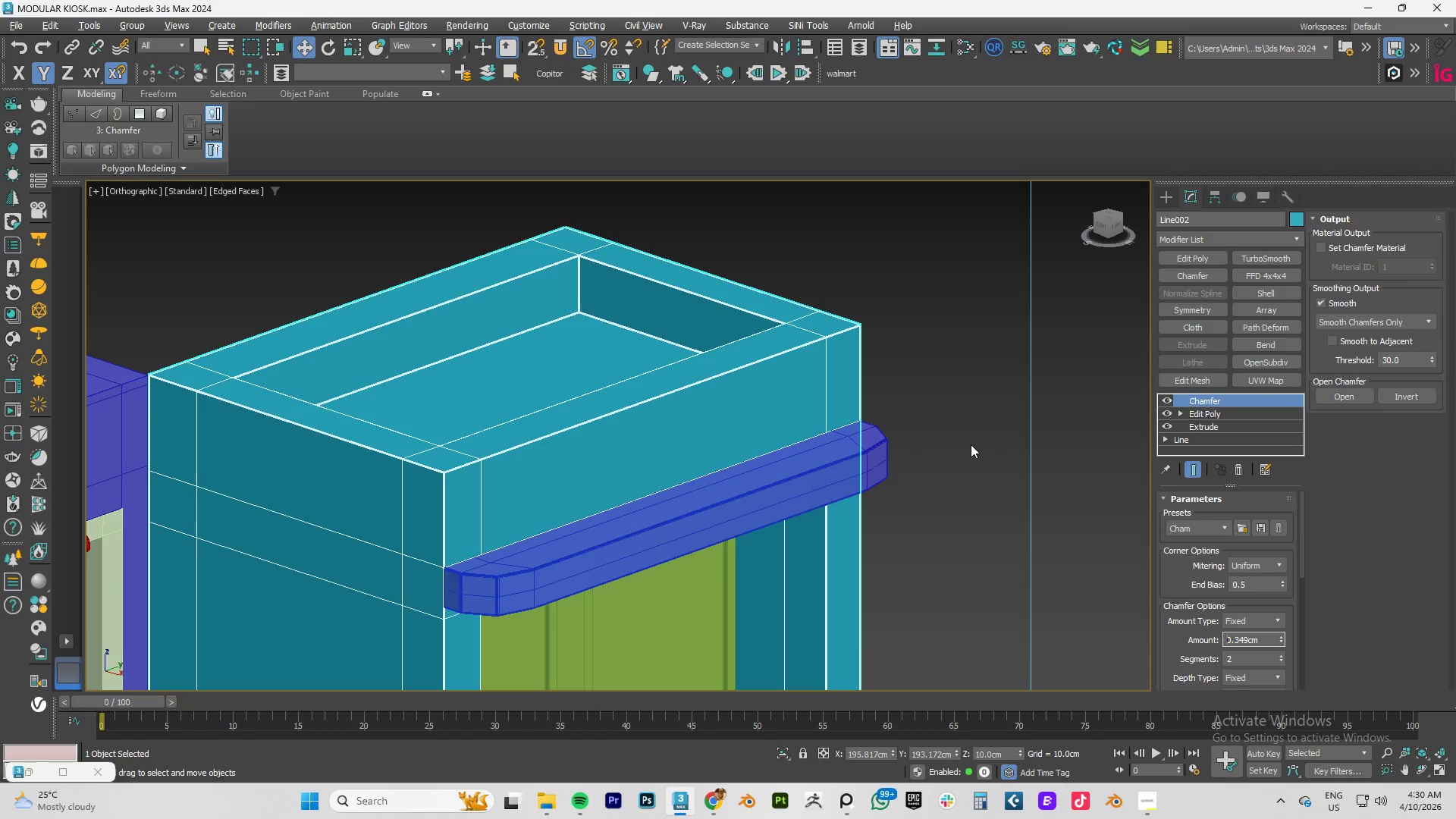 
left_click([983, 434])
 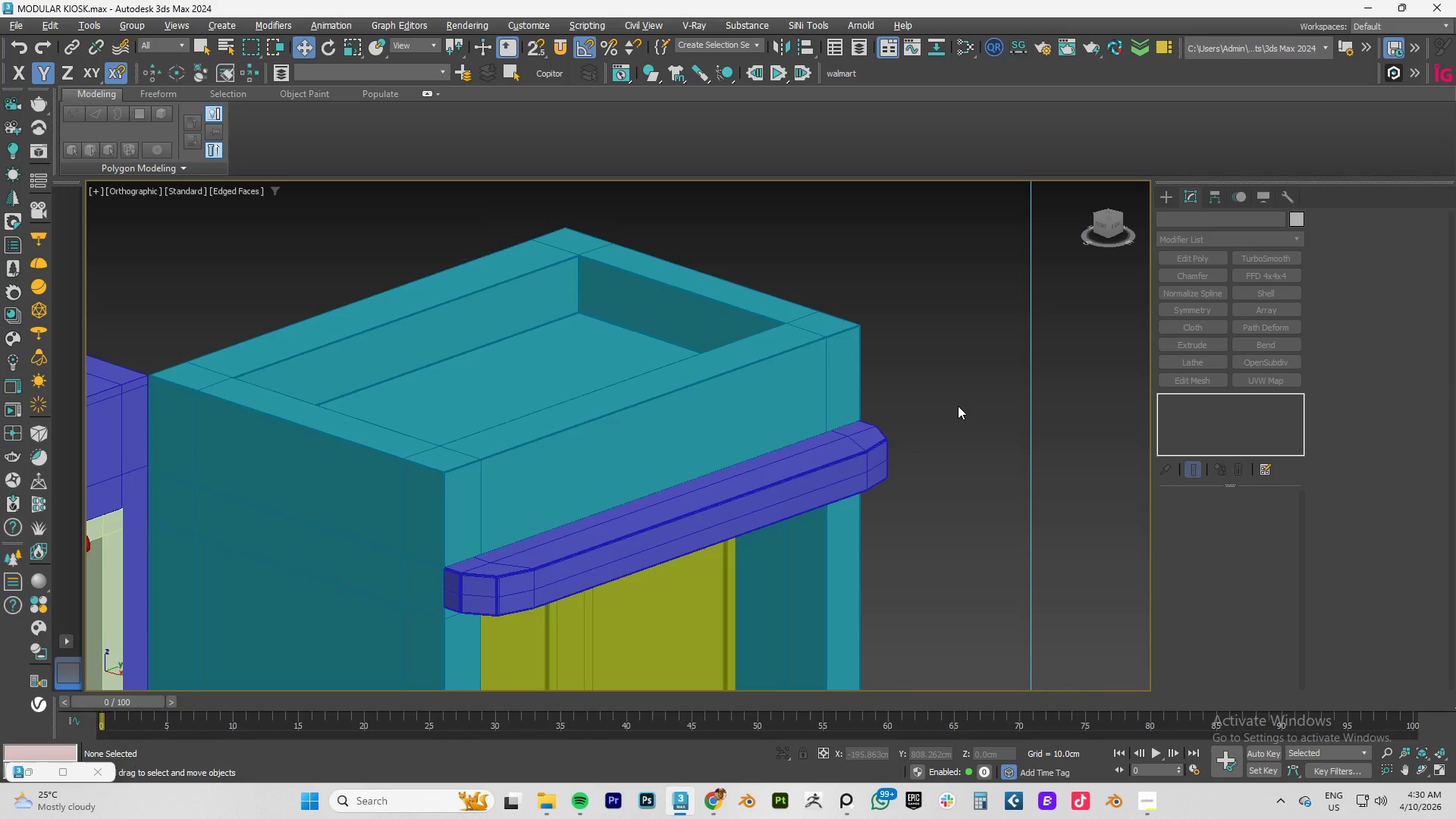 
key(F4)
 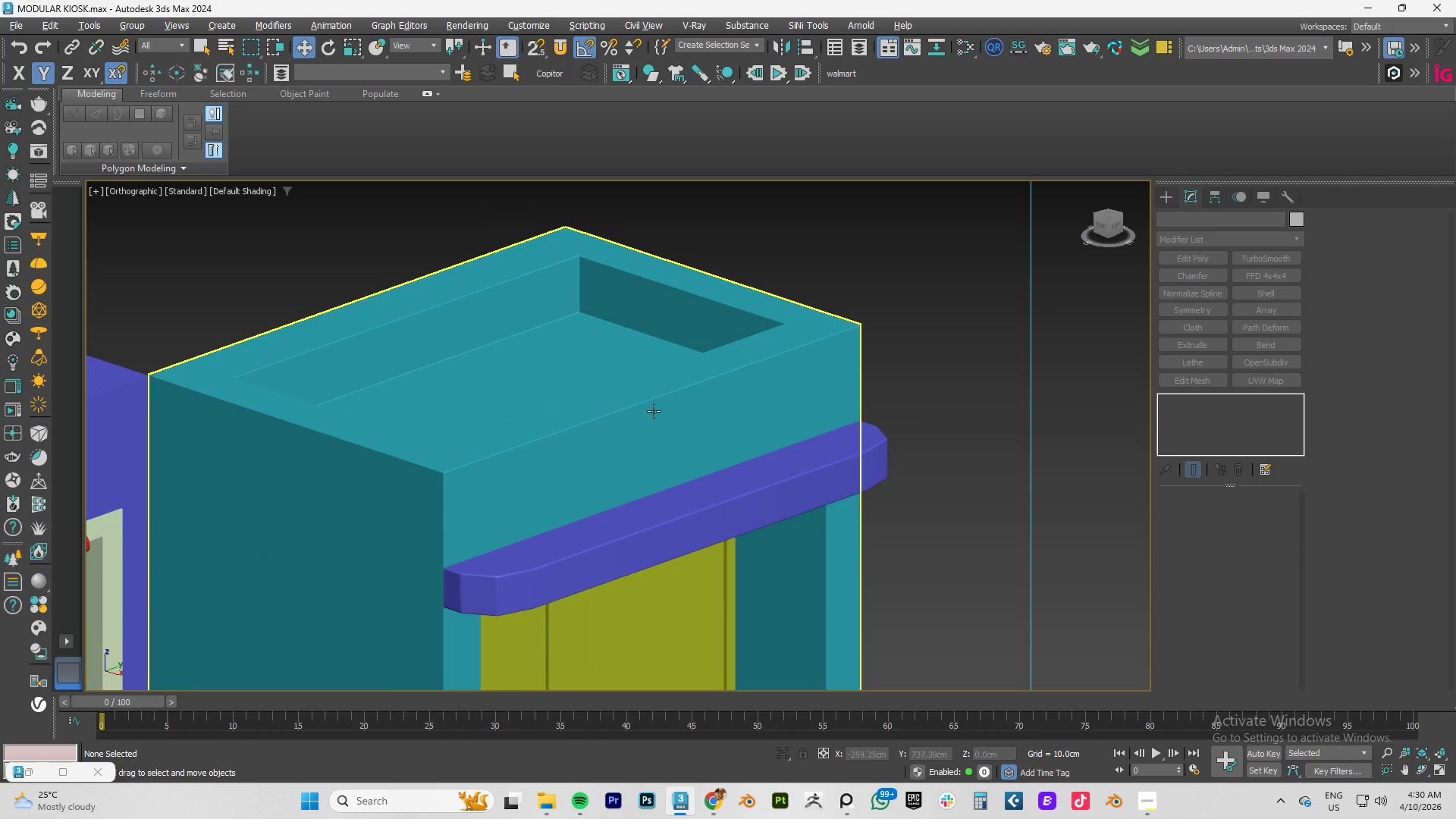 
scroll: coordinate [565, 404], scroll_direction: down, amount: 3.0
 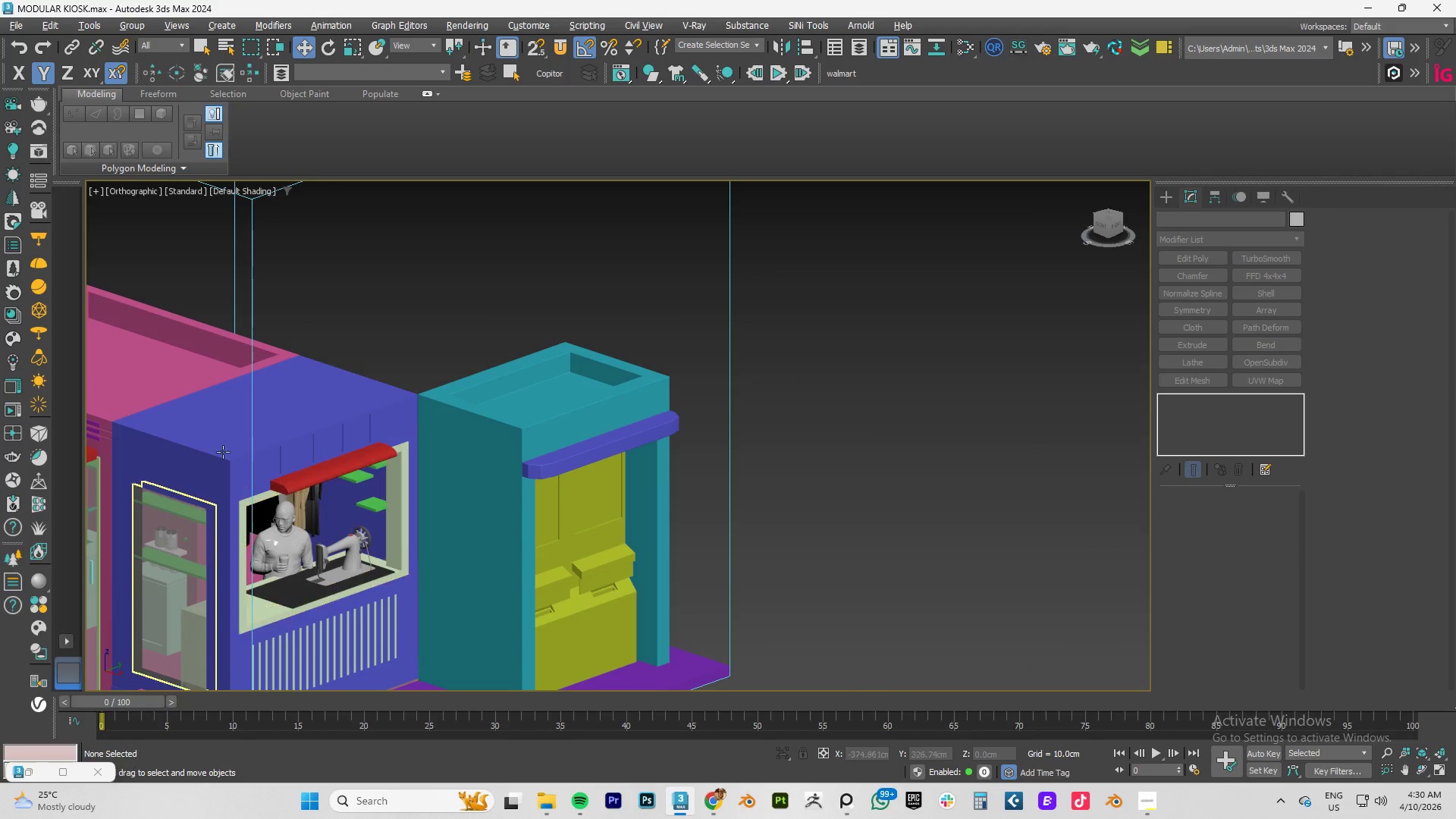 
scroll: coordinate [168, 462], scroll_direction: up, amount: 4.0
 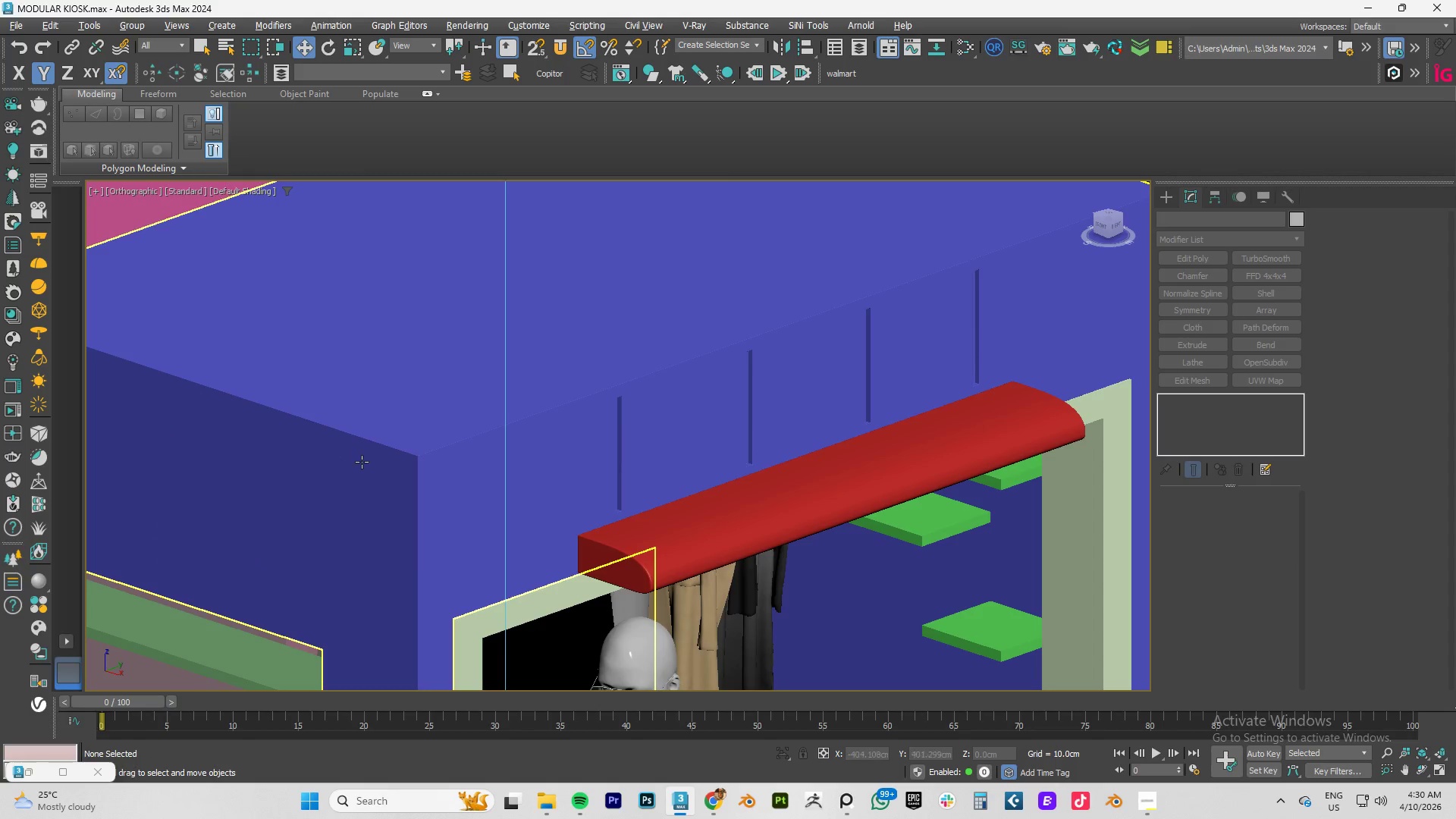 
left_click([362, 462])
 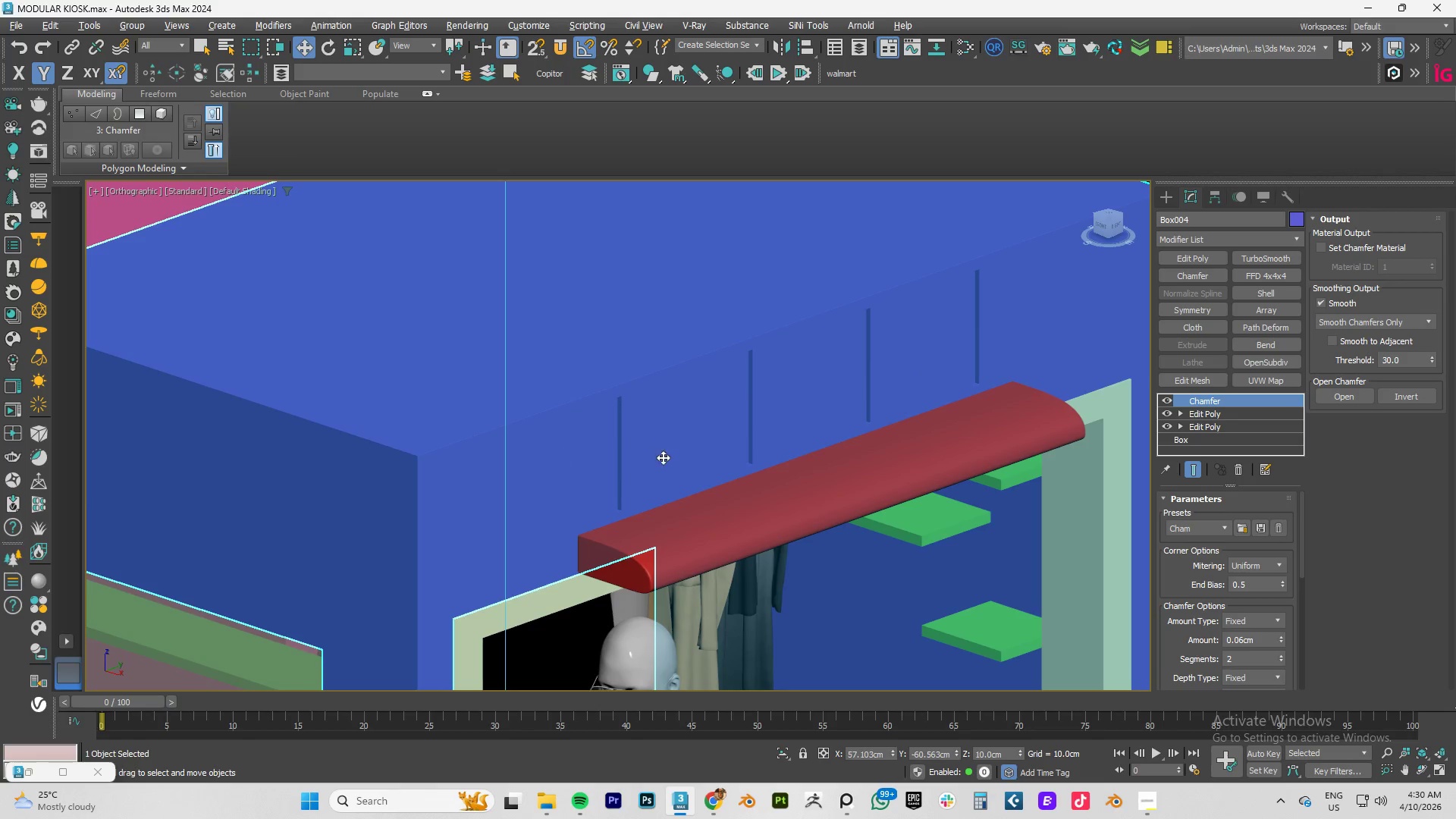 
scroll: coordinate [462, 468], scroll_direction: down, amount: 4.0
 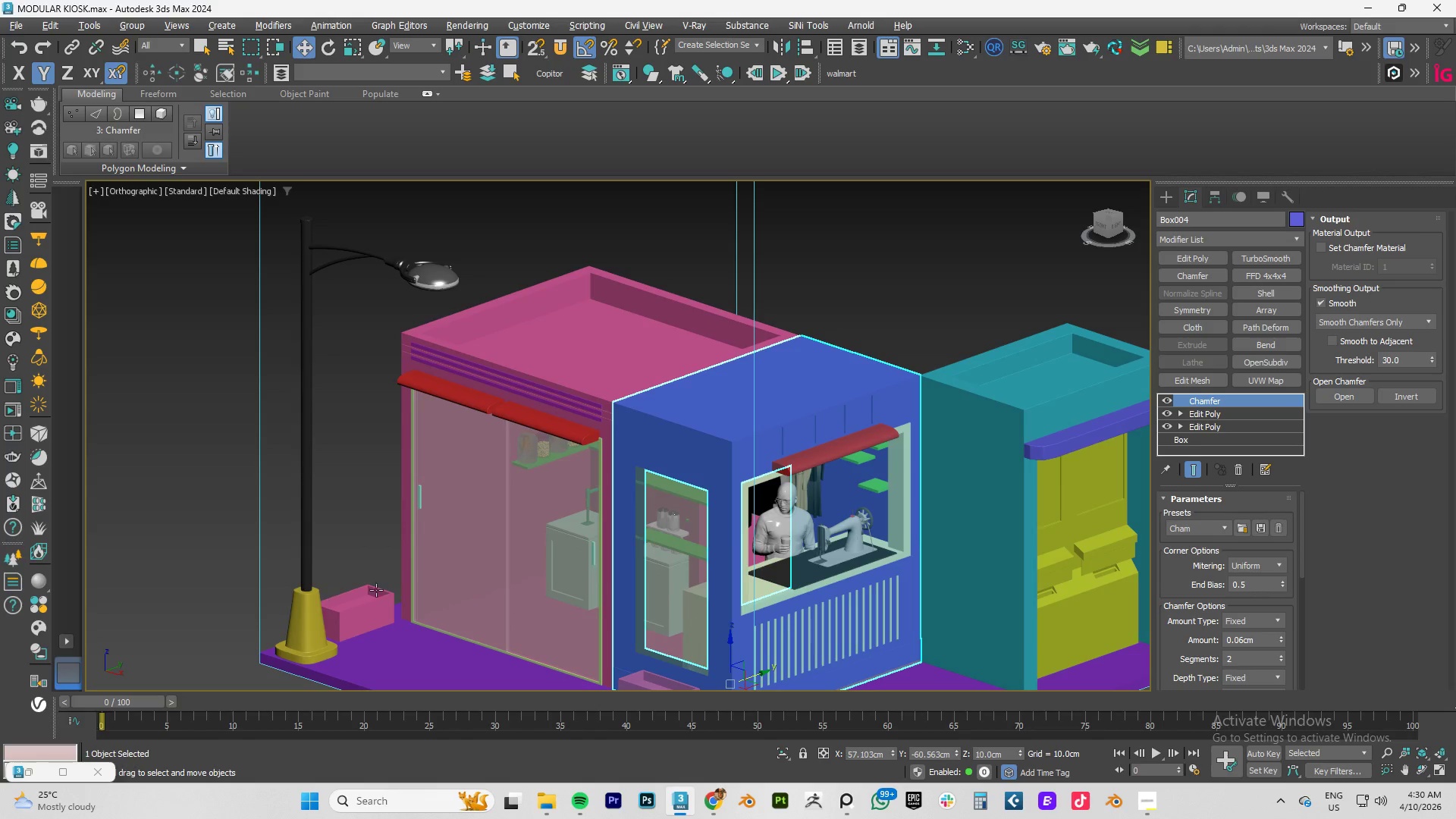 
left_click([369, 601])
 